 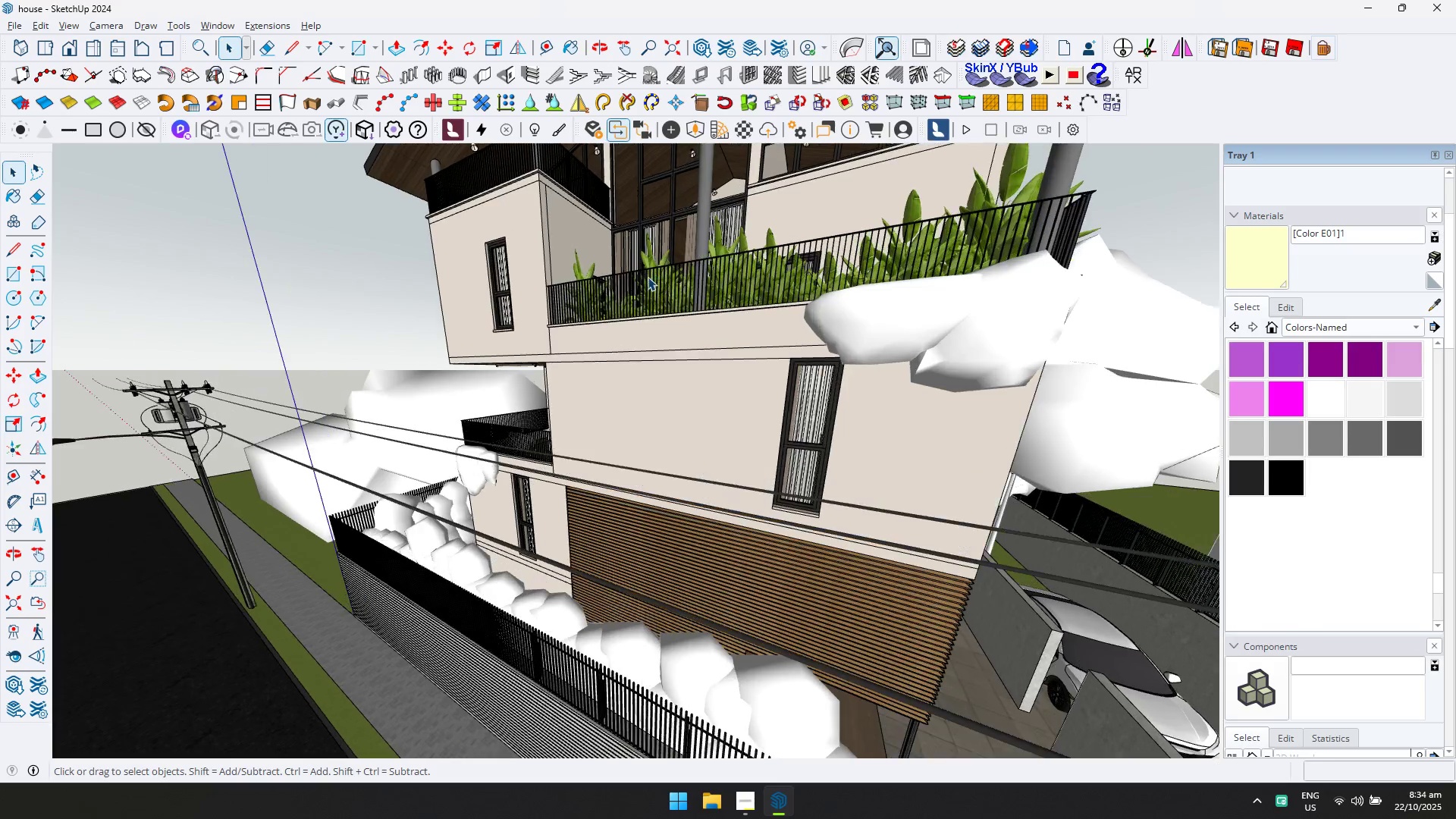 
scroll: coordinate [590, 290], scroll_direction: down, amount: 3.0
 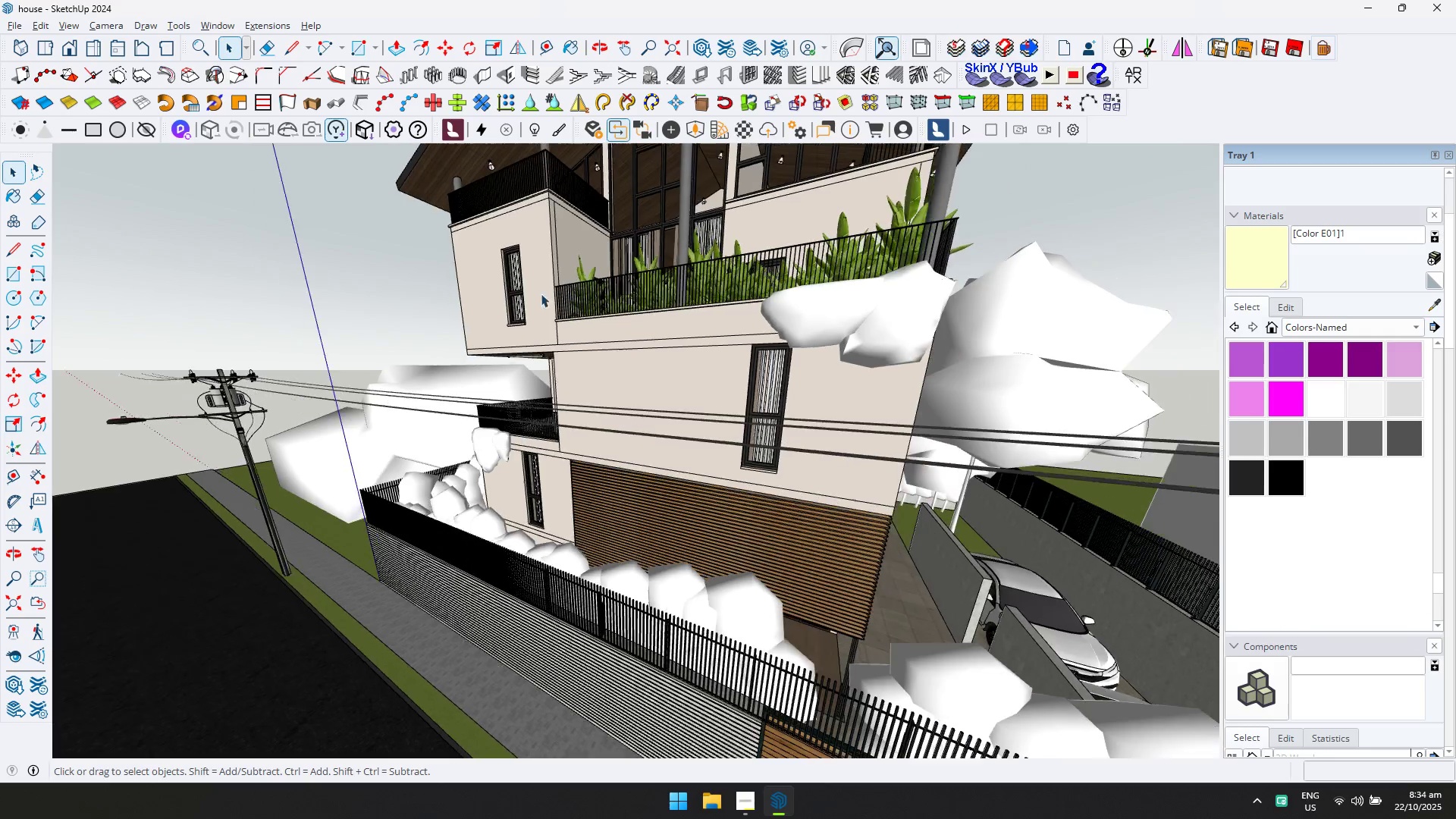 
hold_key(key=ShiftLeft, duration=0.46)
 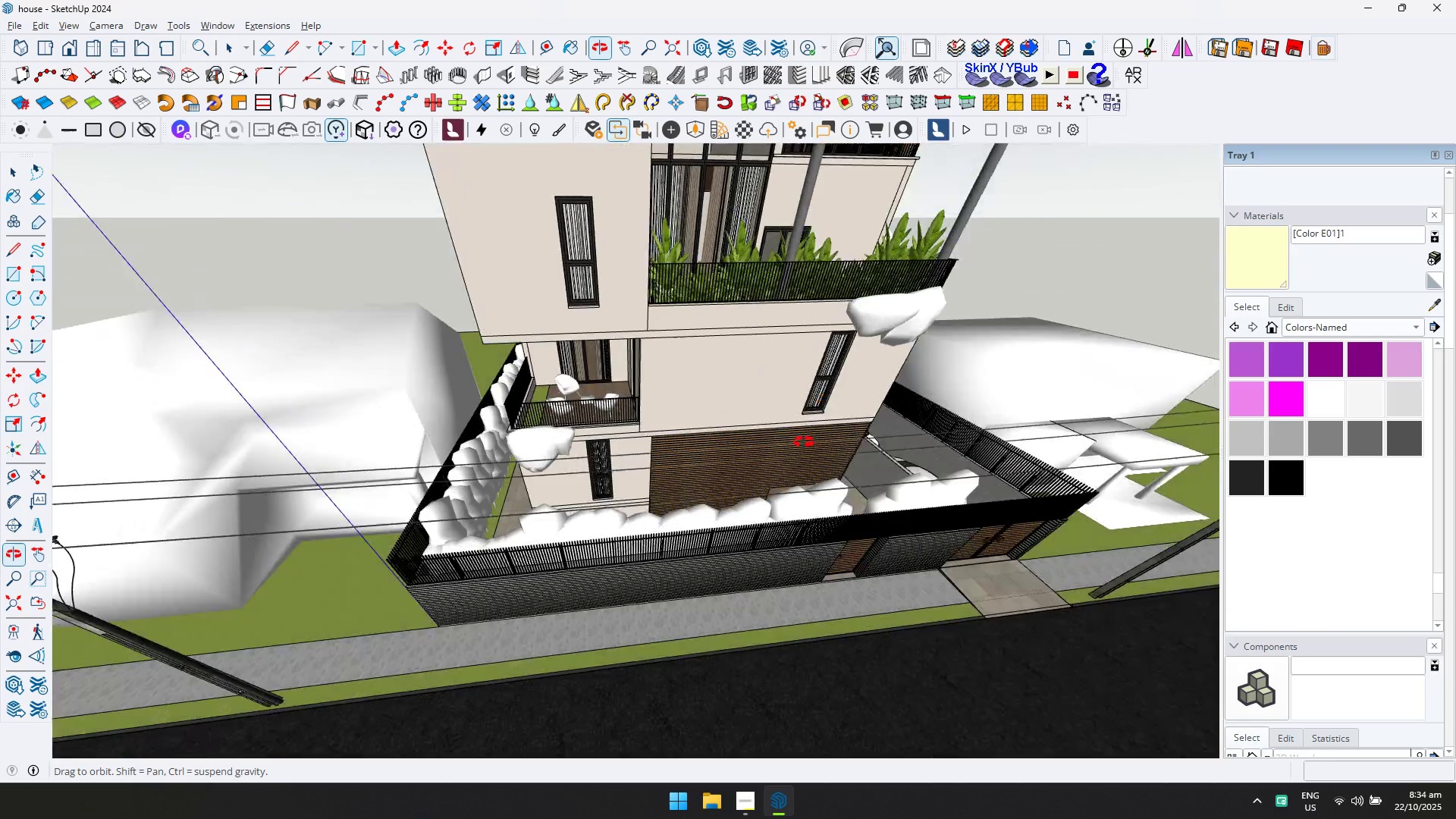 
hold_key(key=ShiftLeft, duration=0.3)
 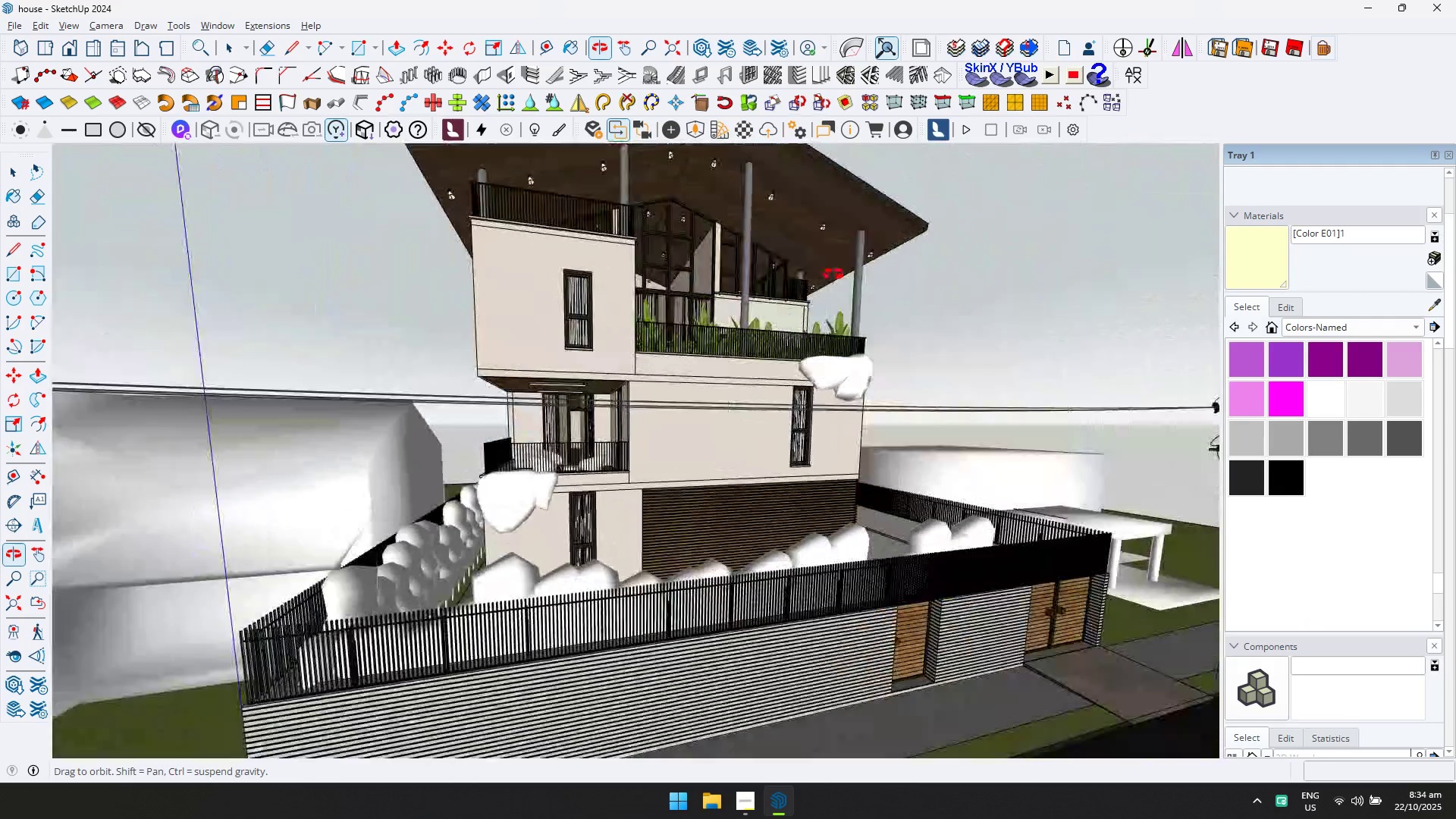 
scroll: coordinate [677, 457], scroll_direction: up, amount: 28.0
 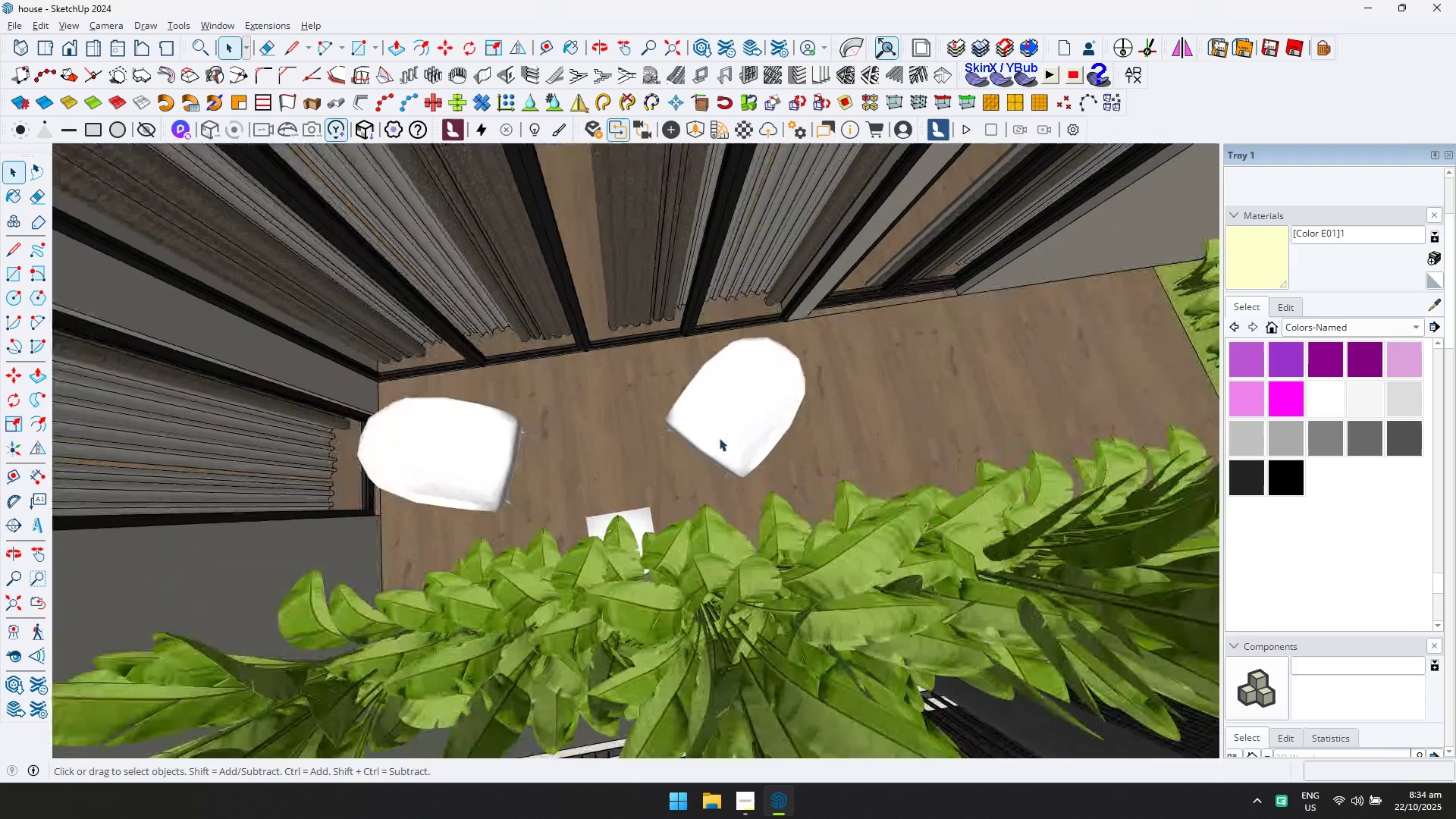 
left_click([719, 438])
 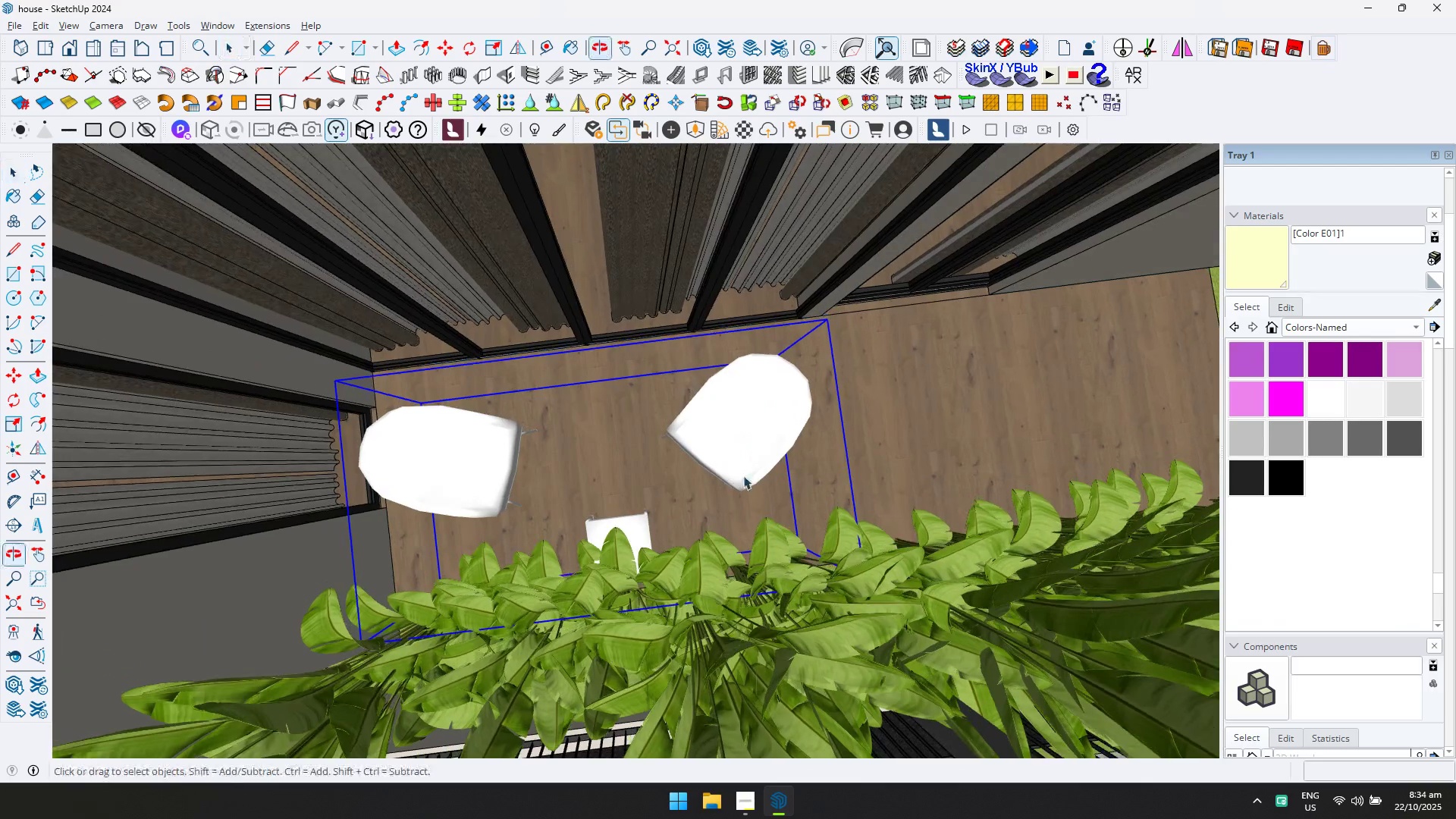 
key(M)
 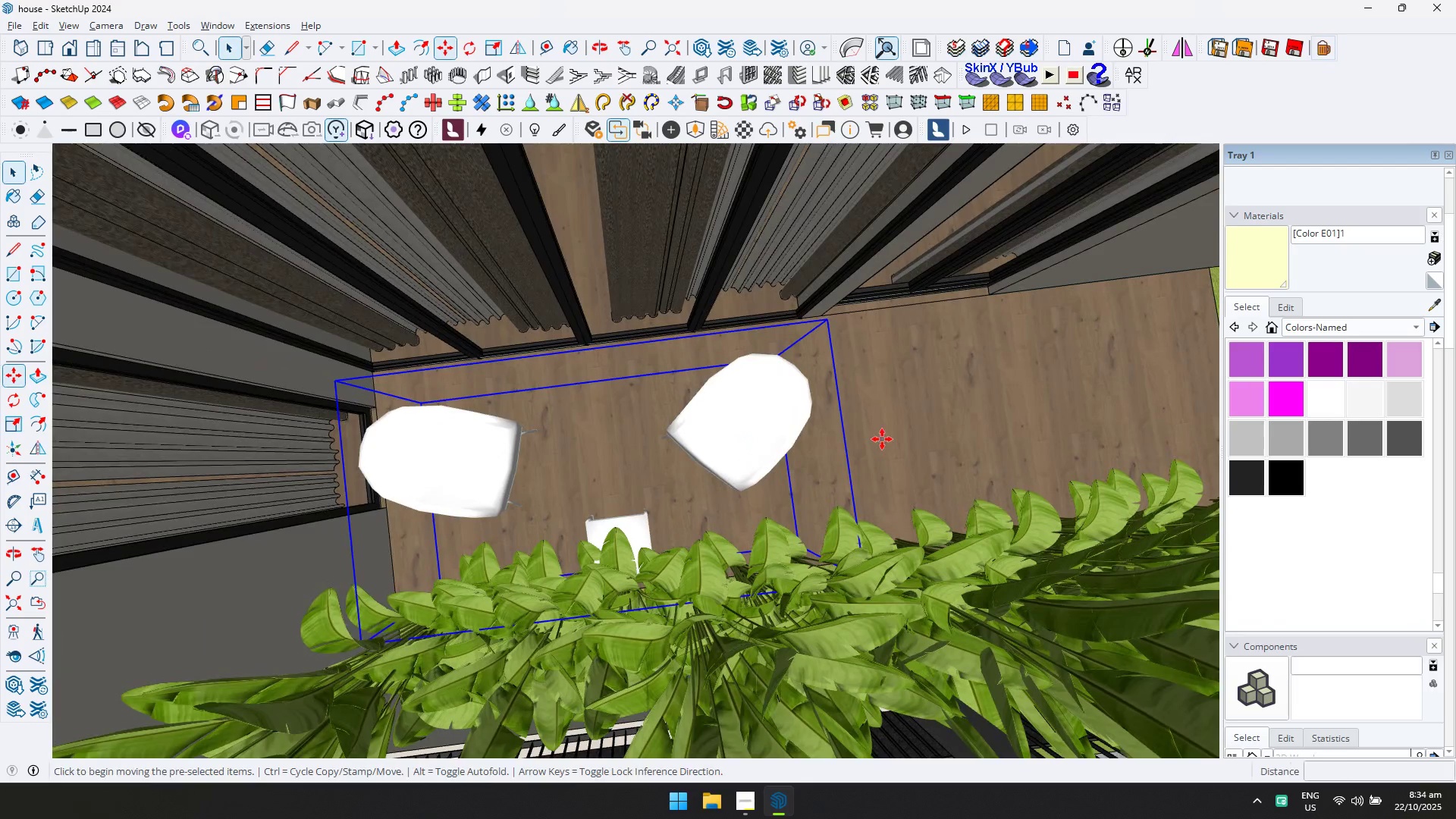 
left_click([882, 439])
 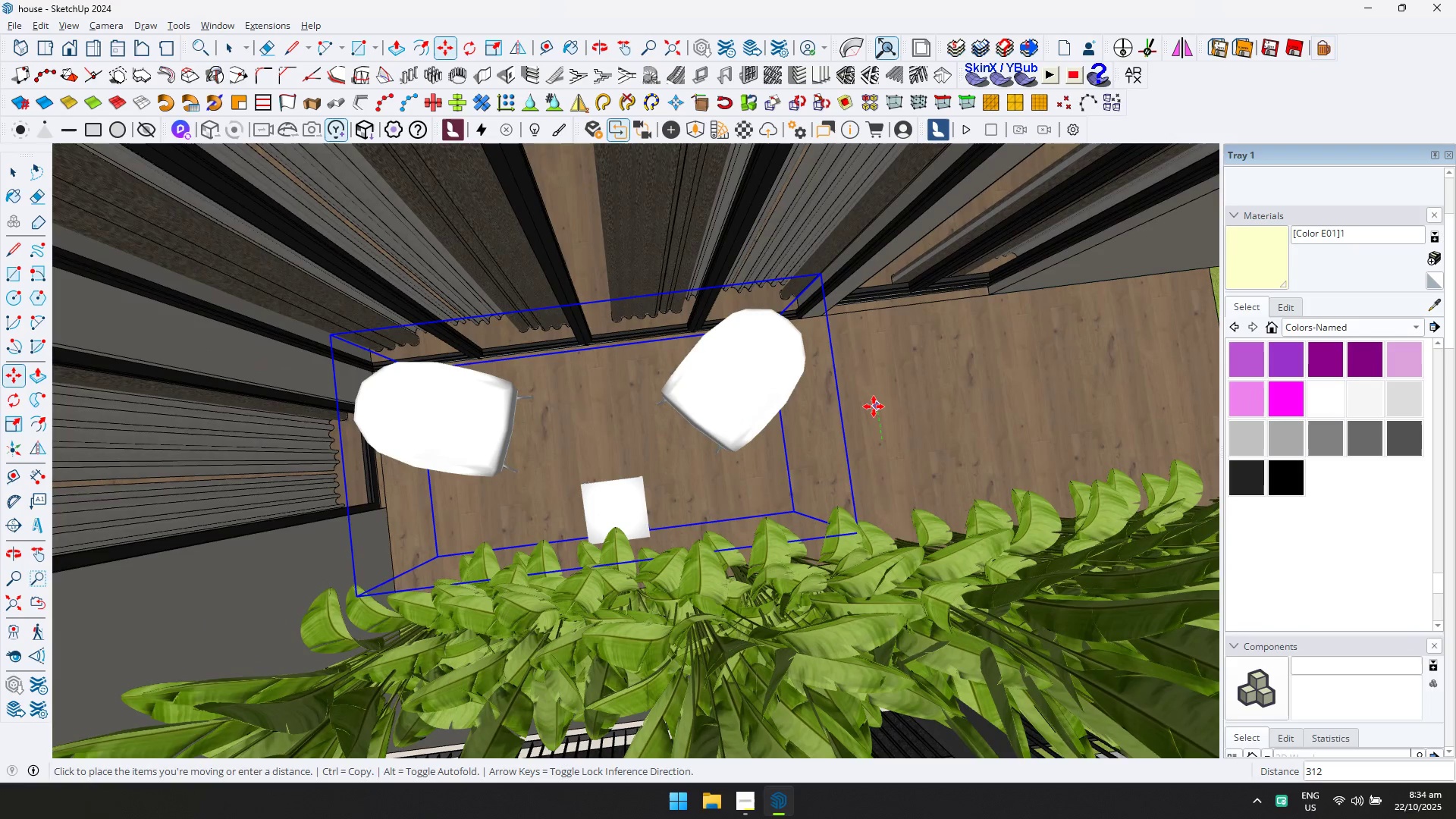 
left_click([874, 406])
 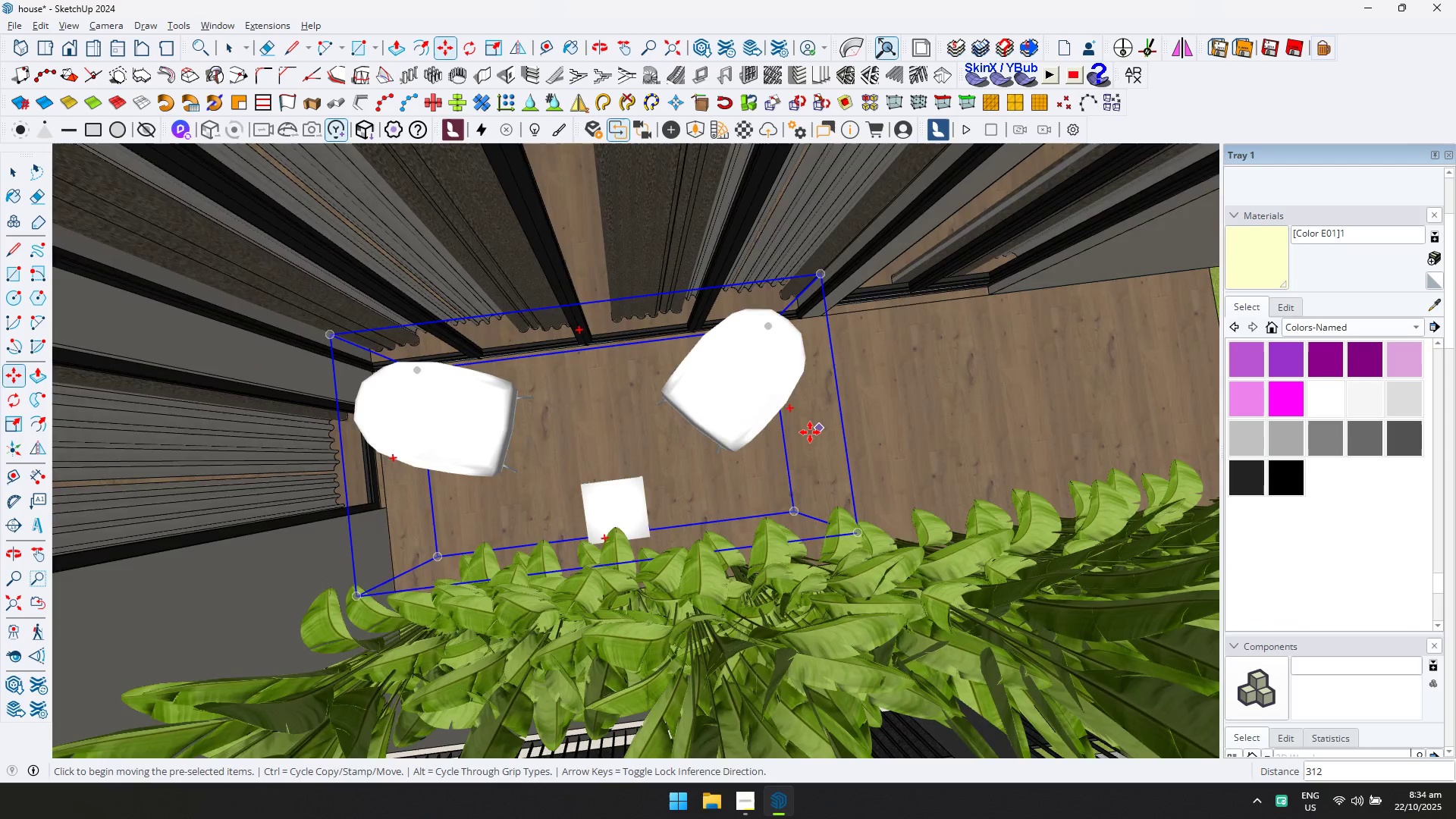 
scroll: coordinate [758, 445], scroll_direction: down, amount: 5.0
 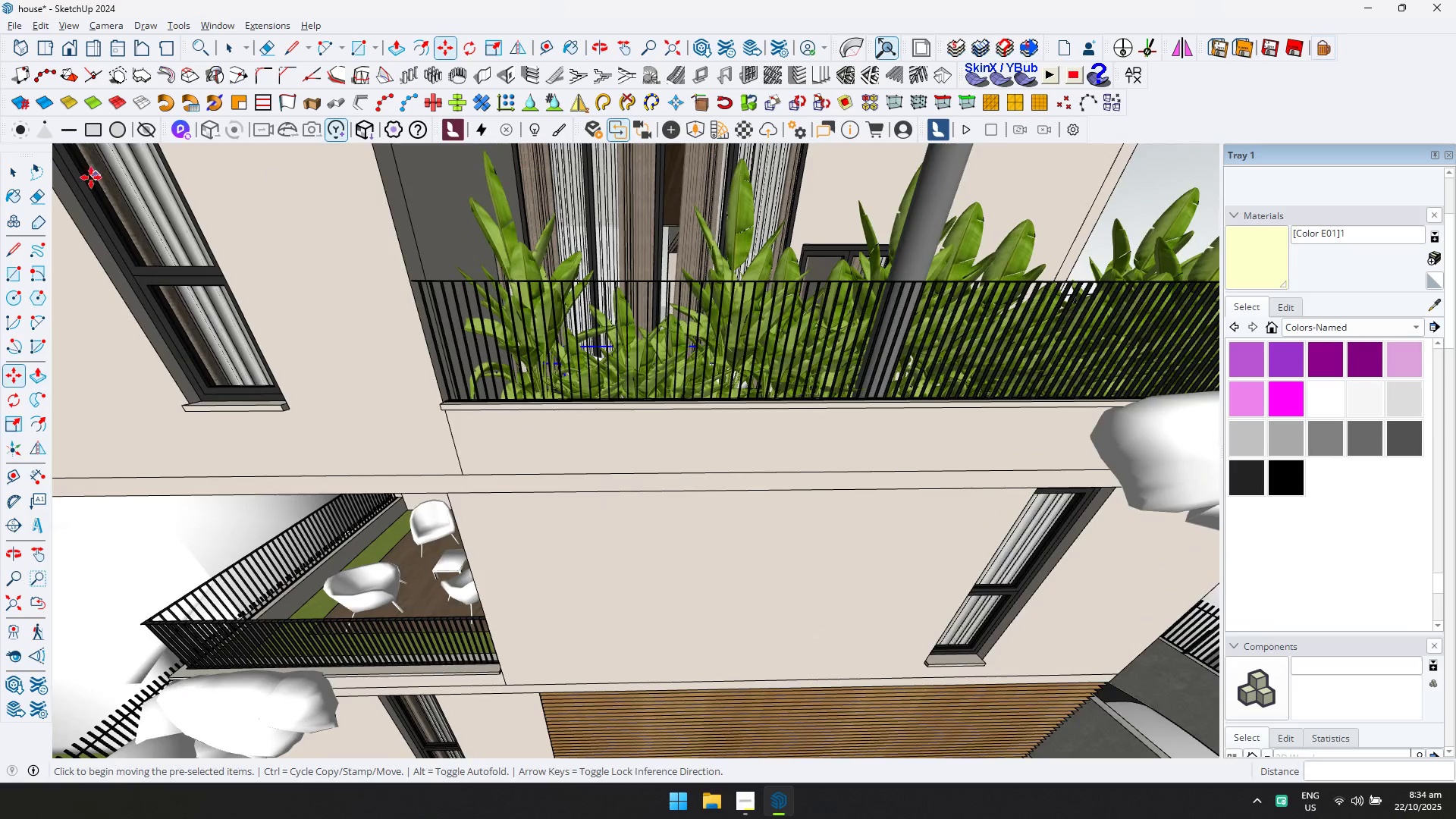 
left_click([0, 173])
 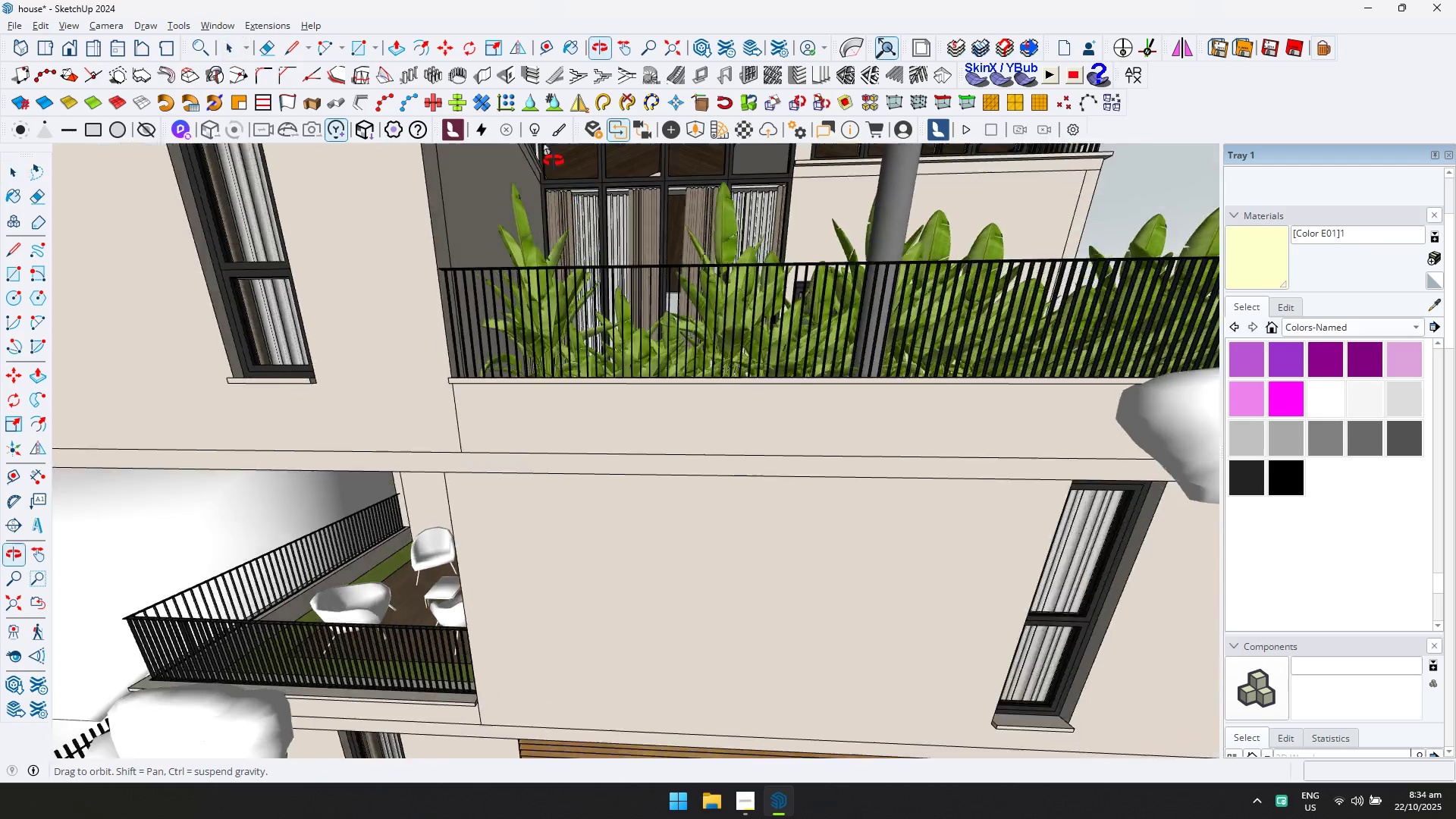 
scroll: coordinate [691, 275], scroll_direction: down, amount: 11.0
 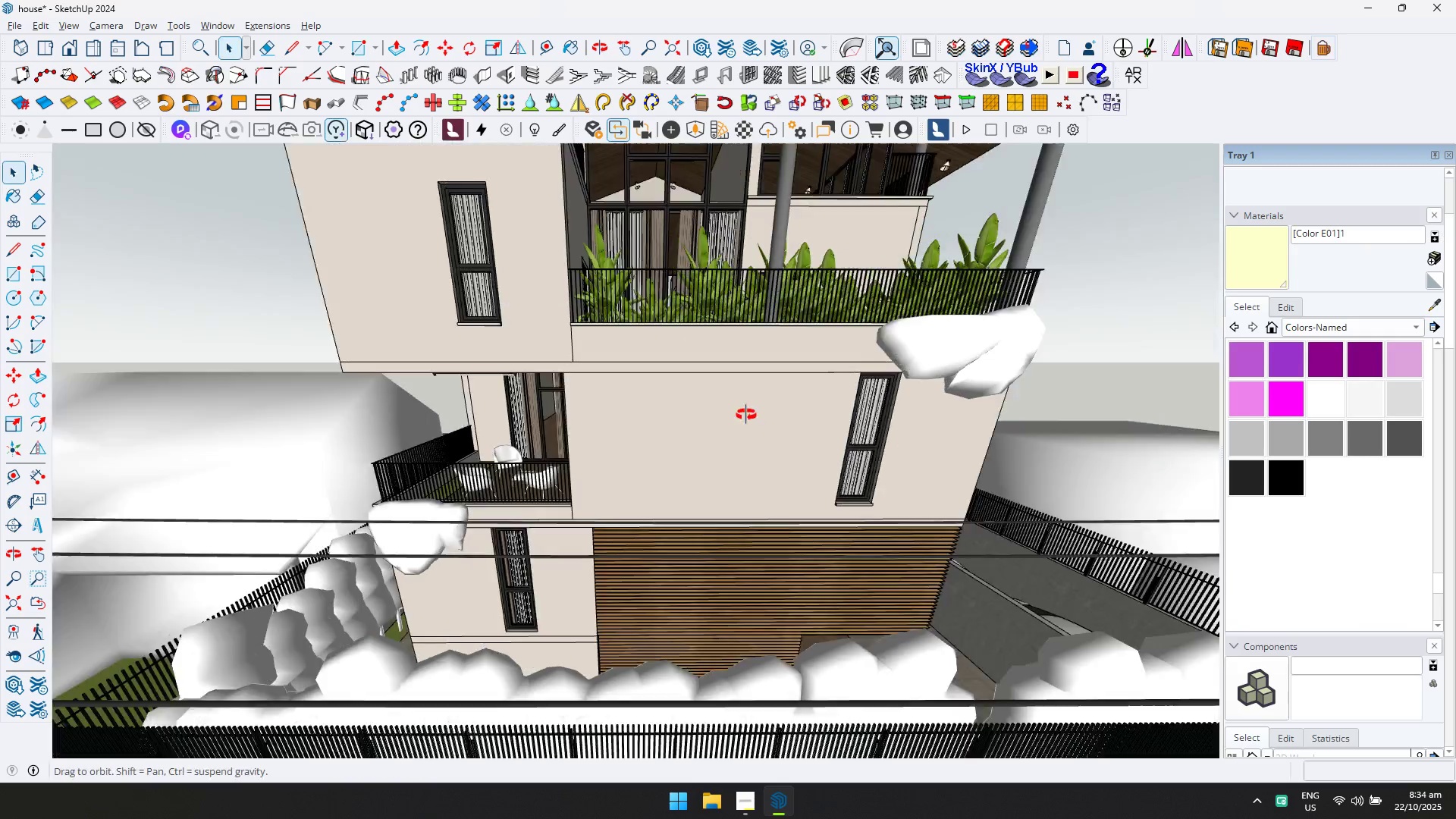 
key(Shift+ShiftLeft)
 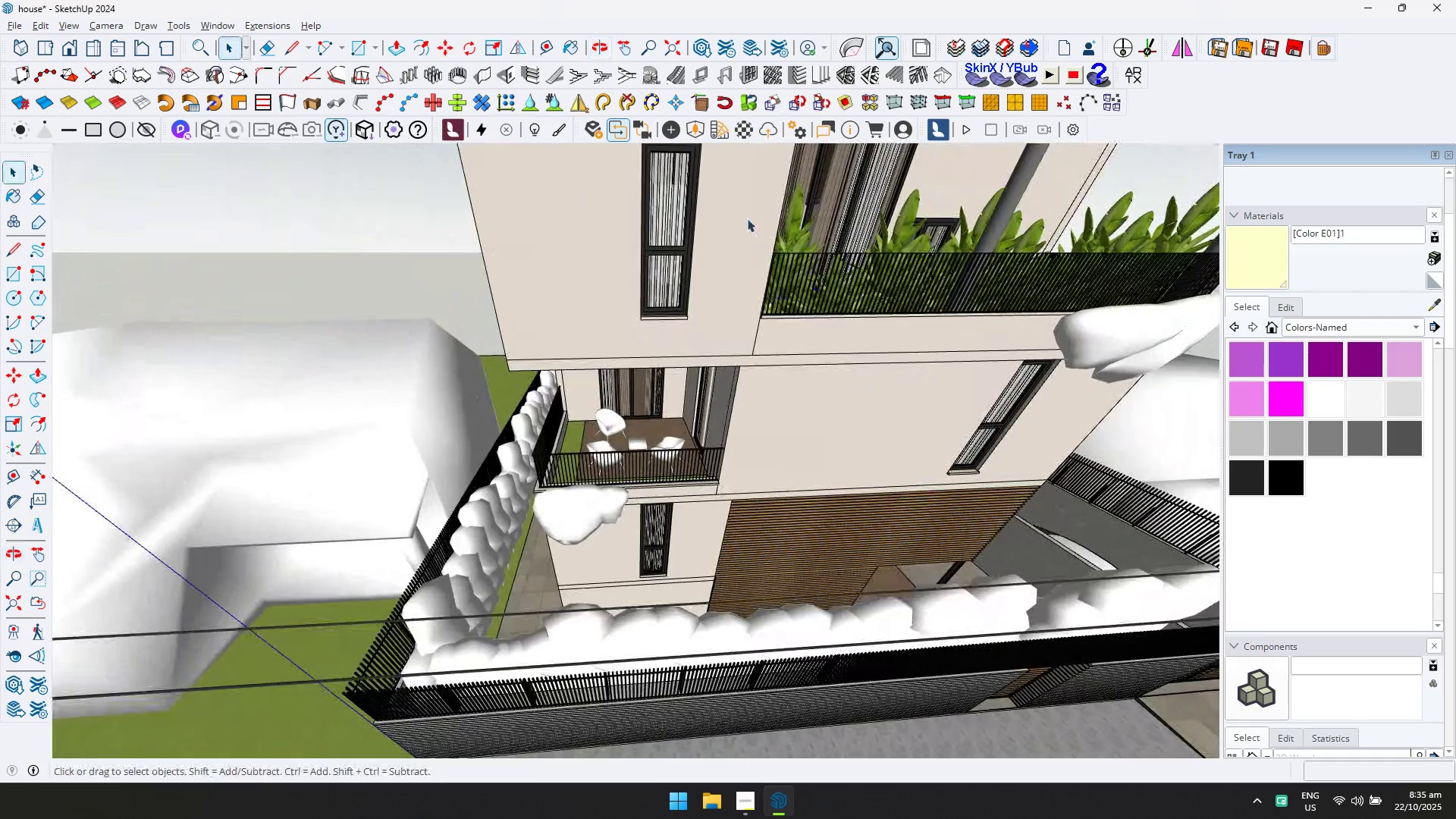 
left_click([686, 124])
 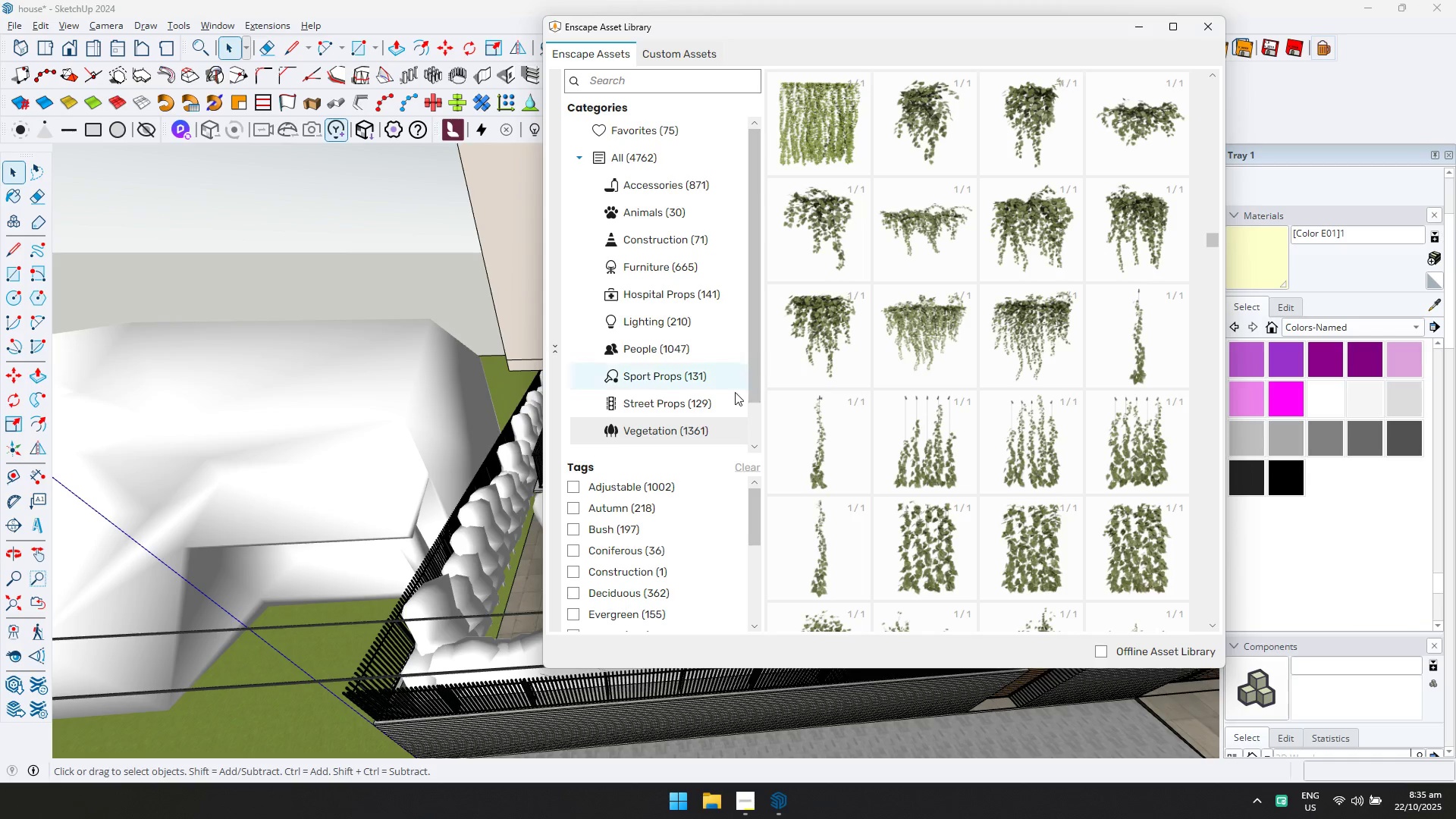 
scroll: coordinate [848, 413], scroll_direction: up, amount: 6.0
 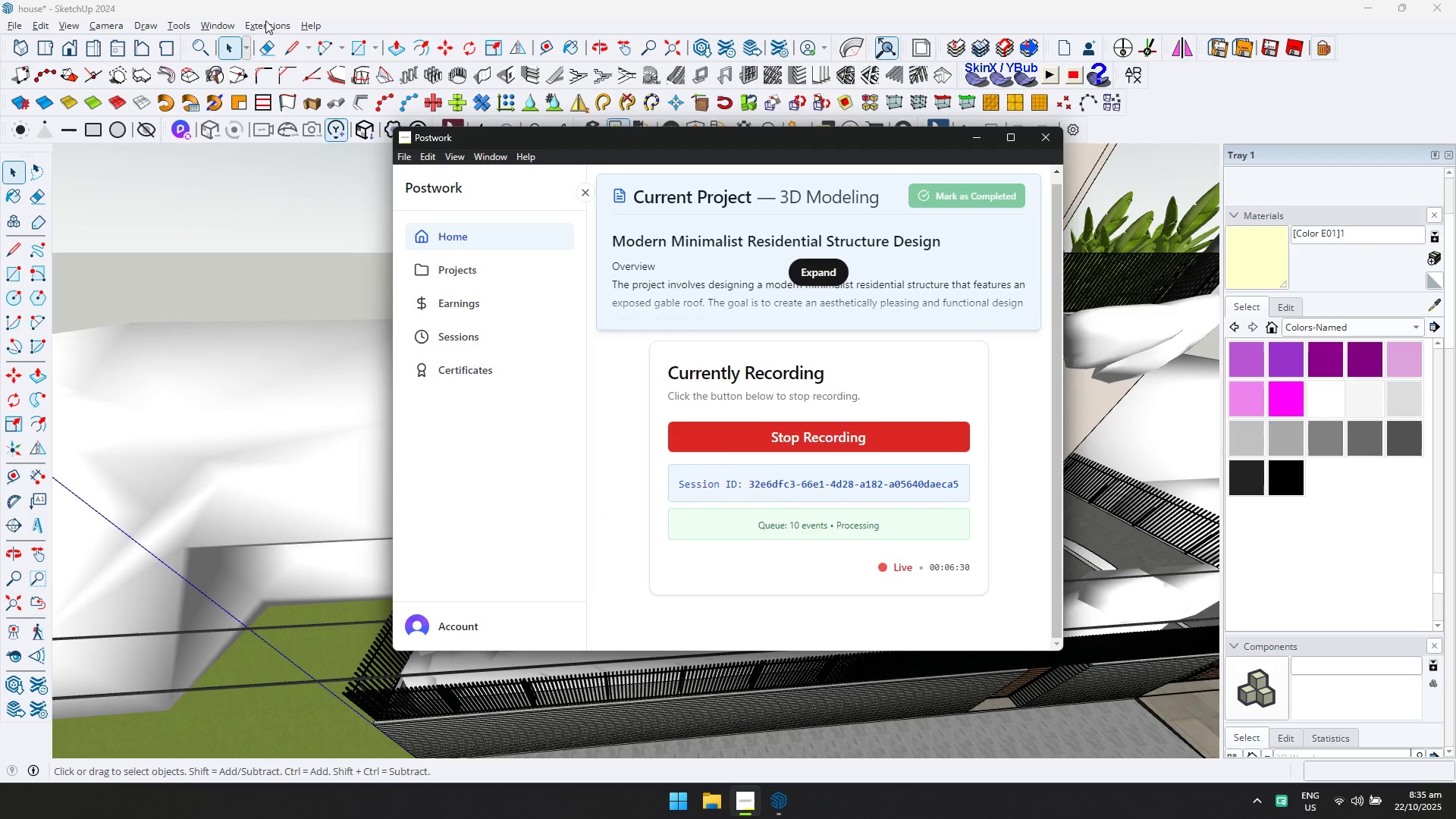 
left_click([974, 133])
 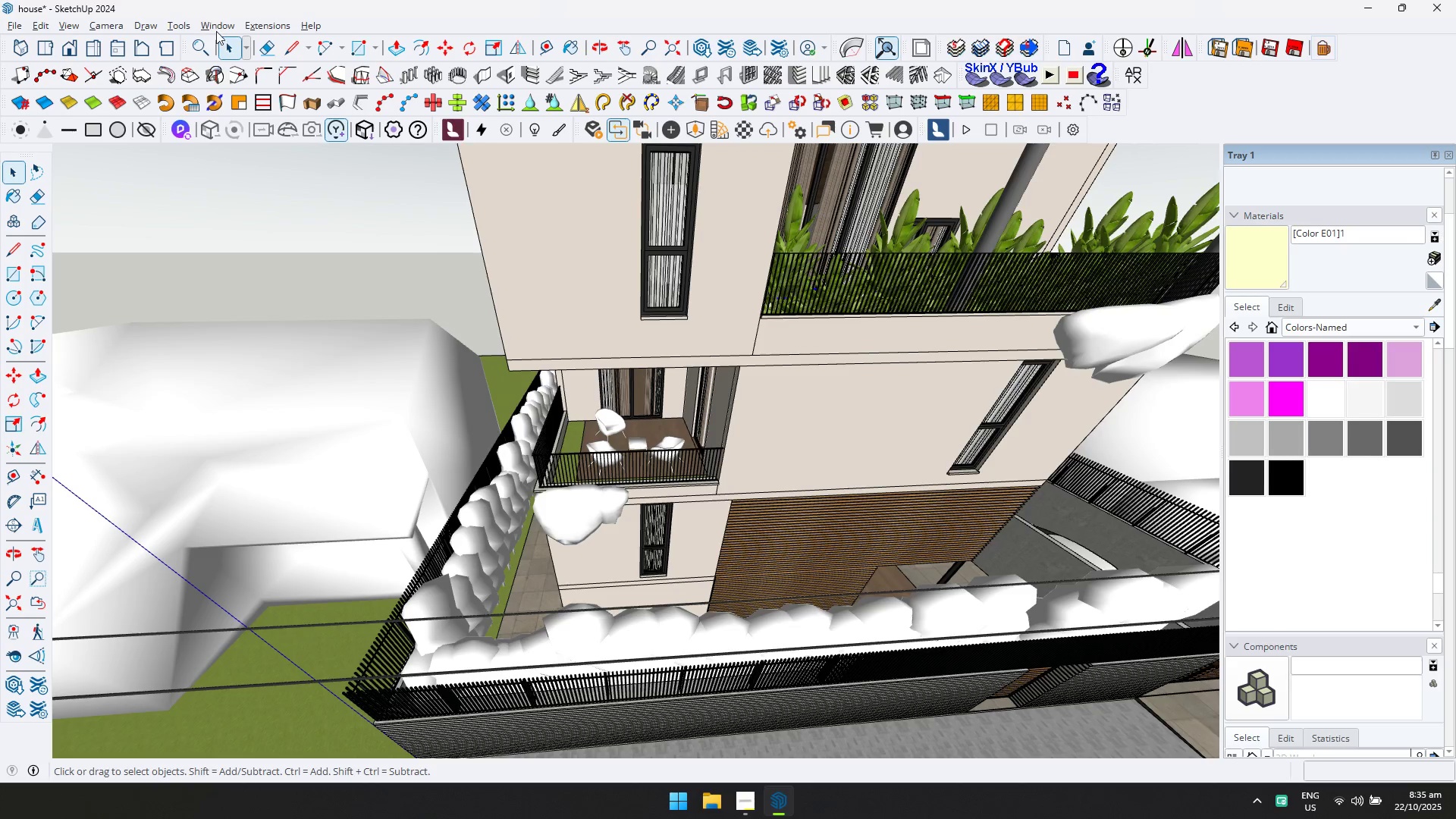 
left_click([220, 28])
 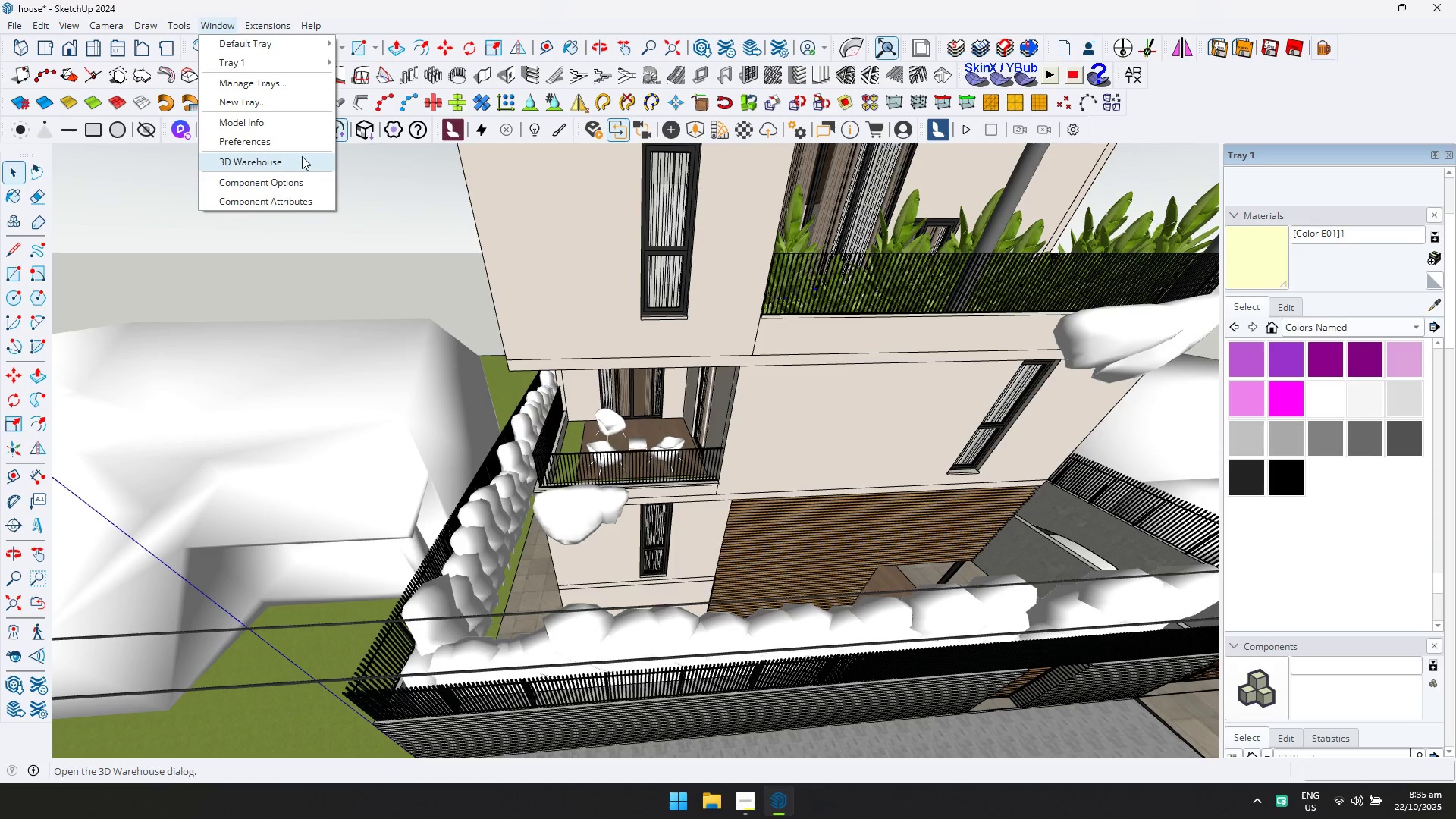 
left_click([302, 158])
 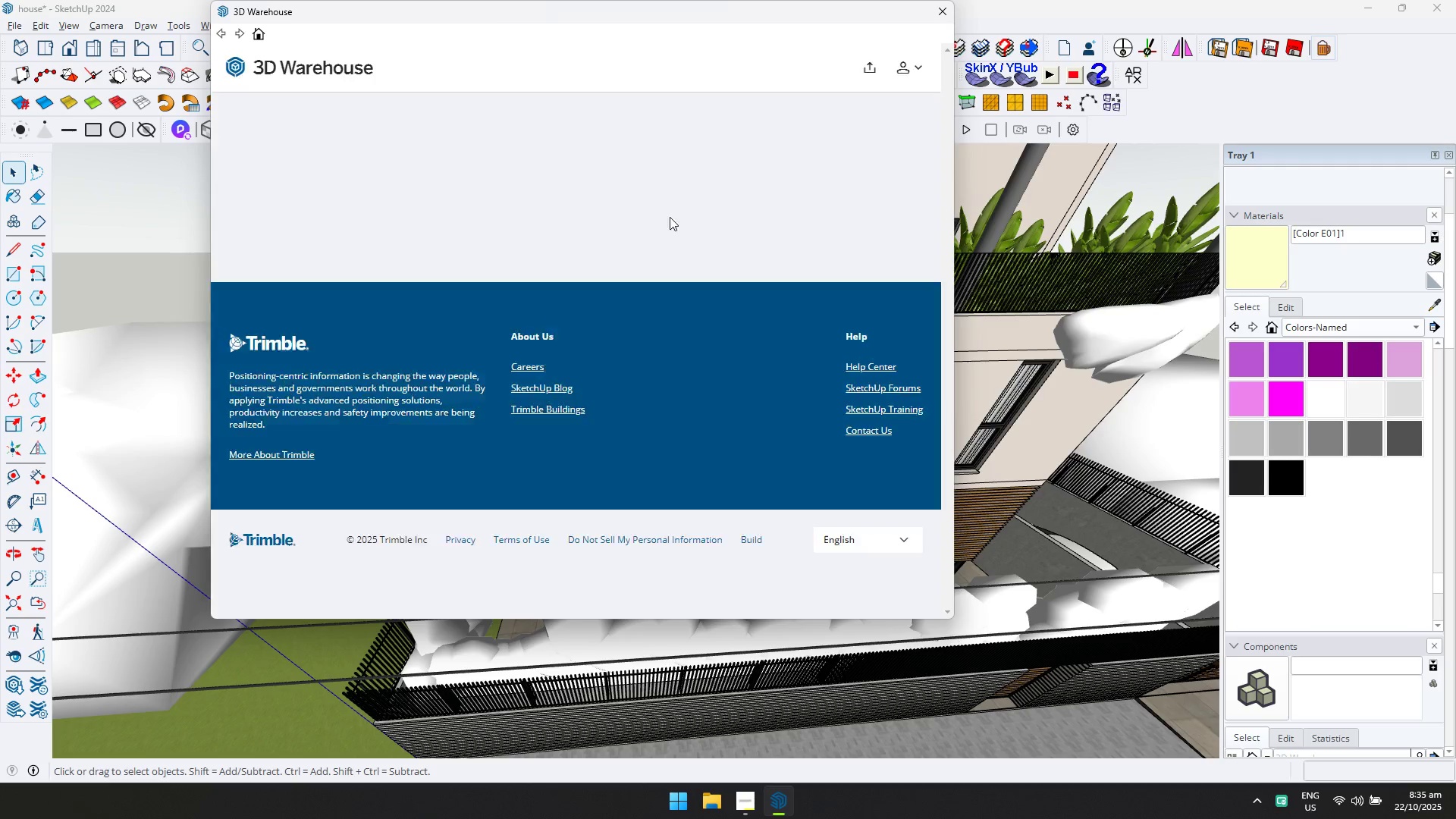 
left_click([598, 75])
 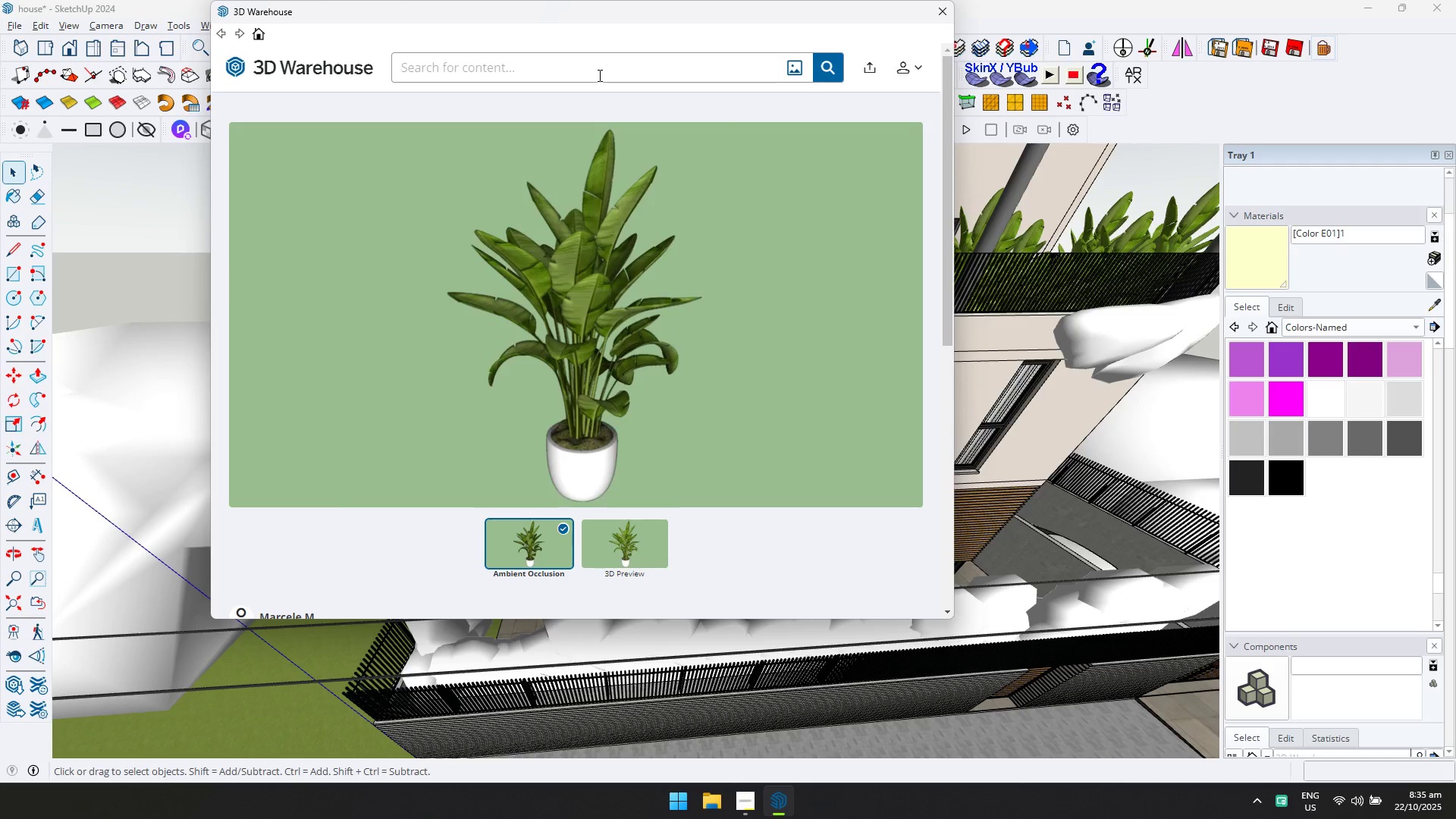 
type(plants)
 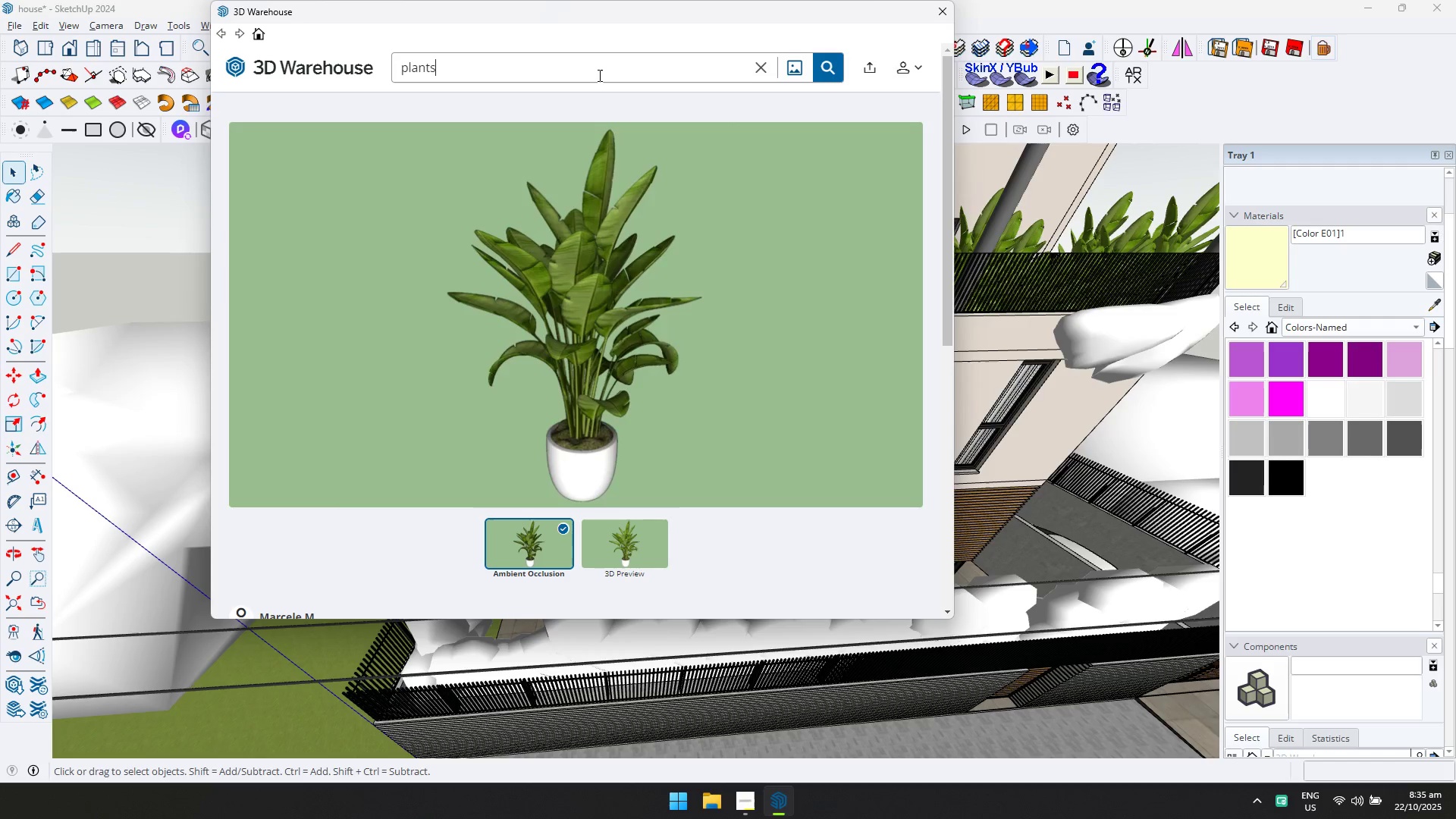 
key(Enter)
 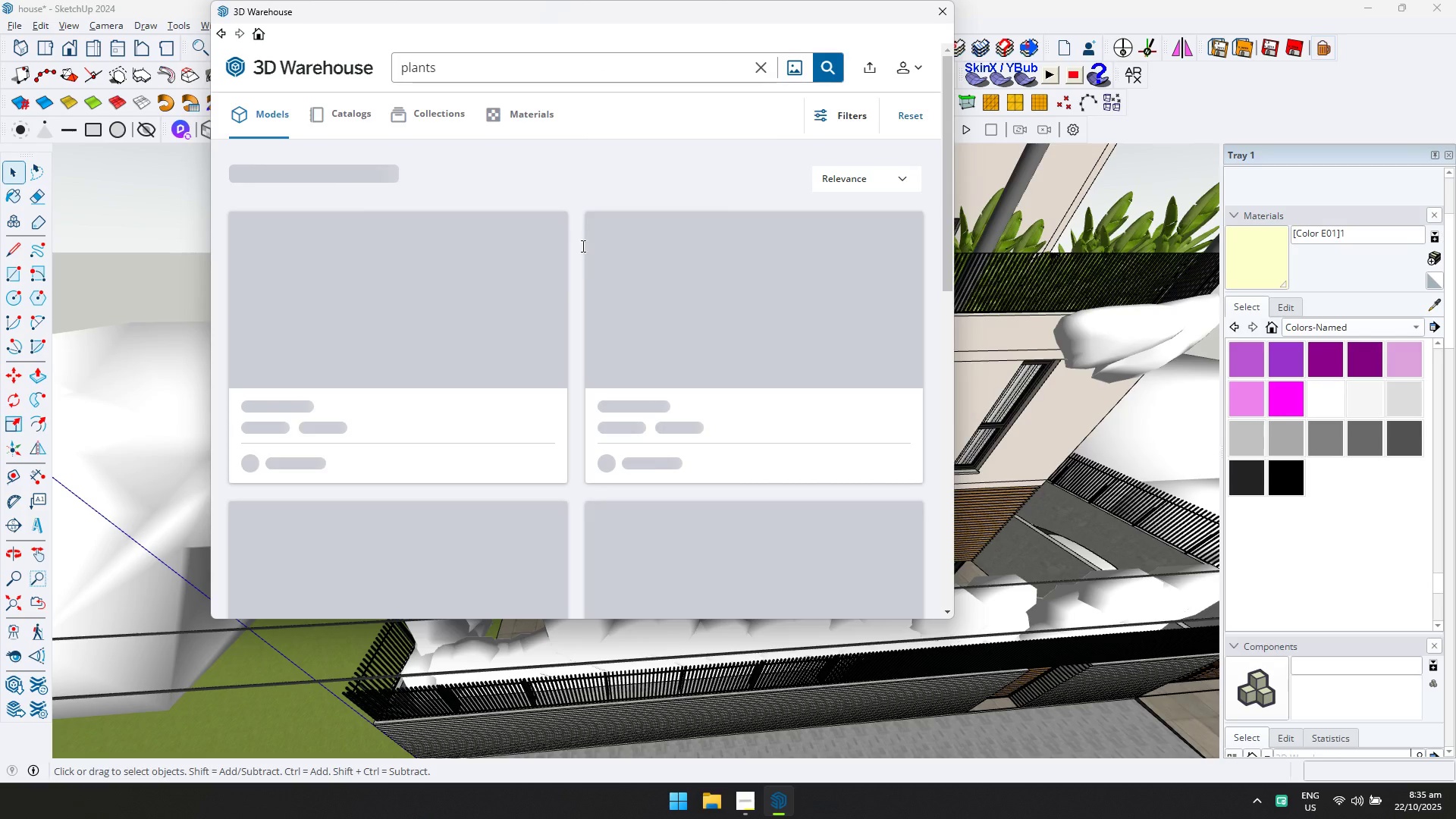 
scroll: coordinate [716, 355], scroll_direction: down, amount: 6.0
 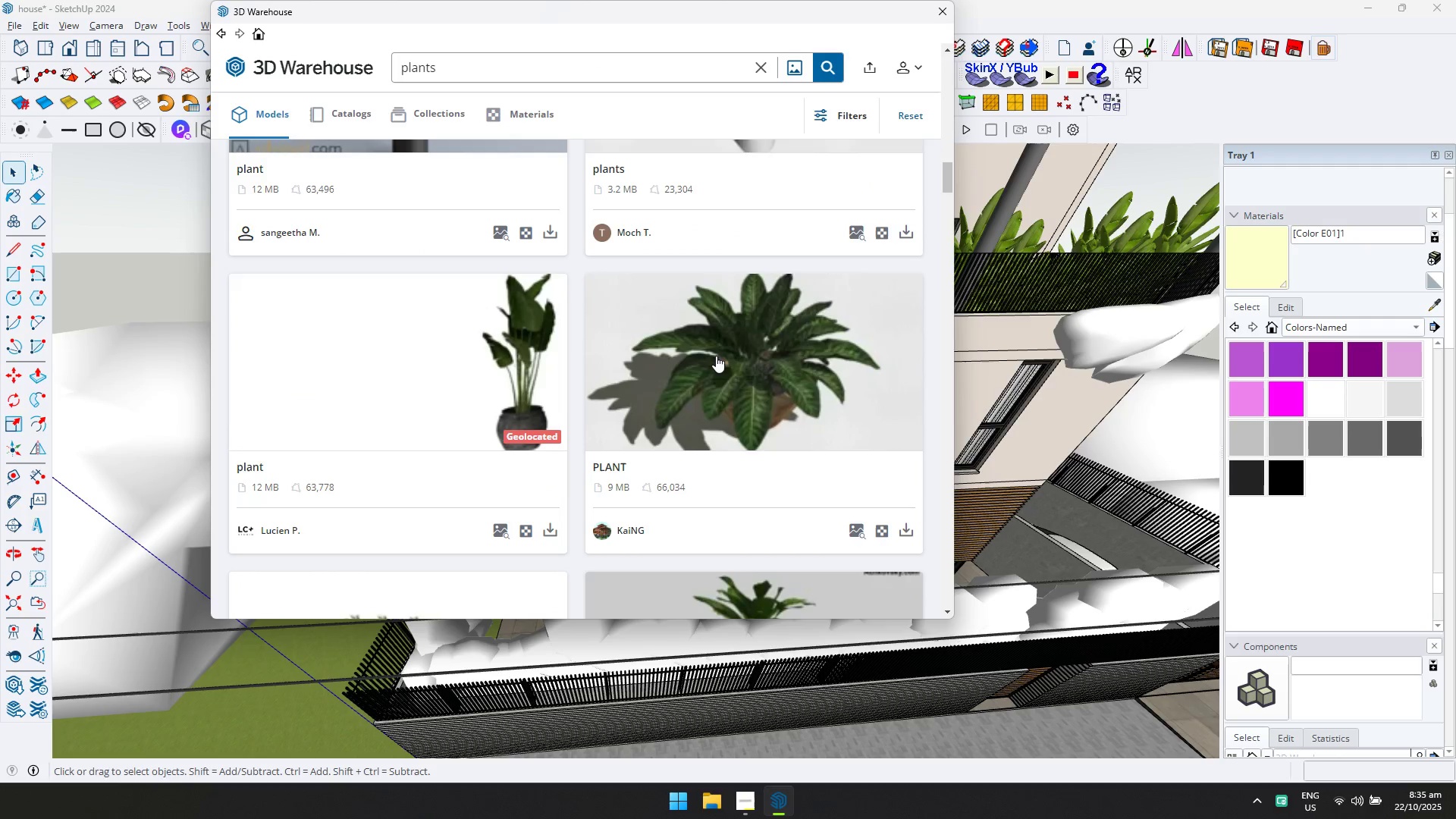 
left_click([466, 396])
 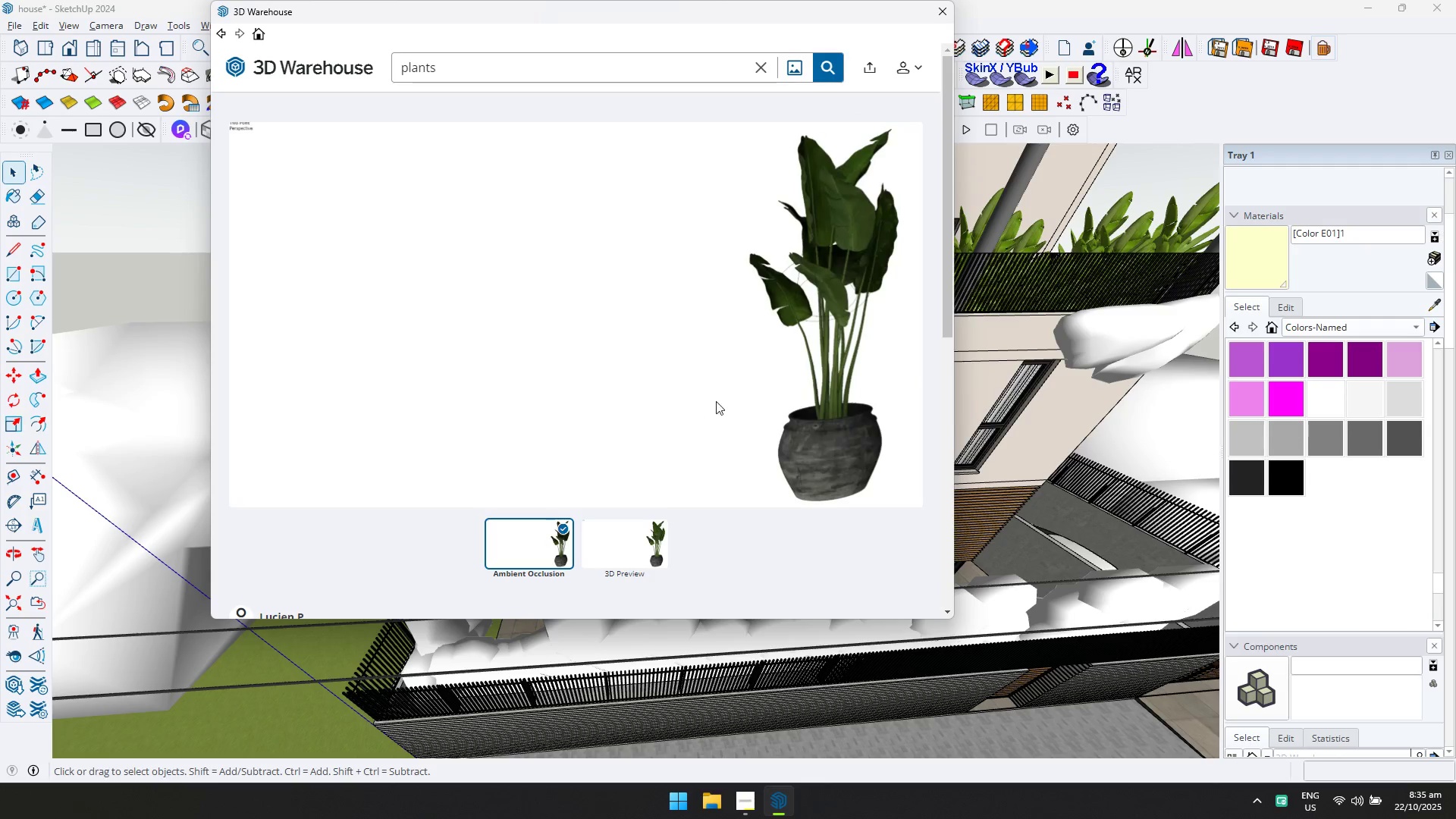 
scroll: coordinate [887, 463], scroll_direction: down, amount: 1.0
 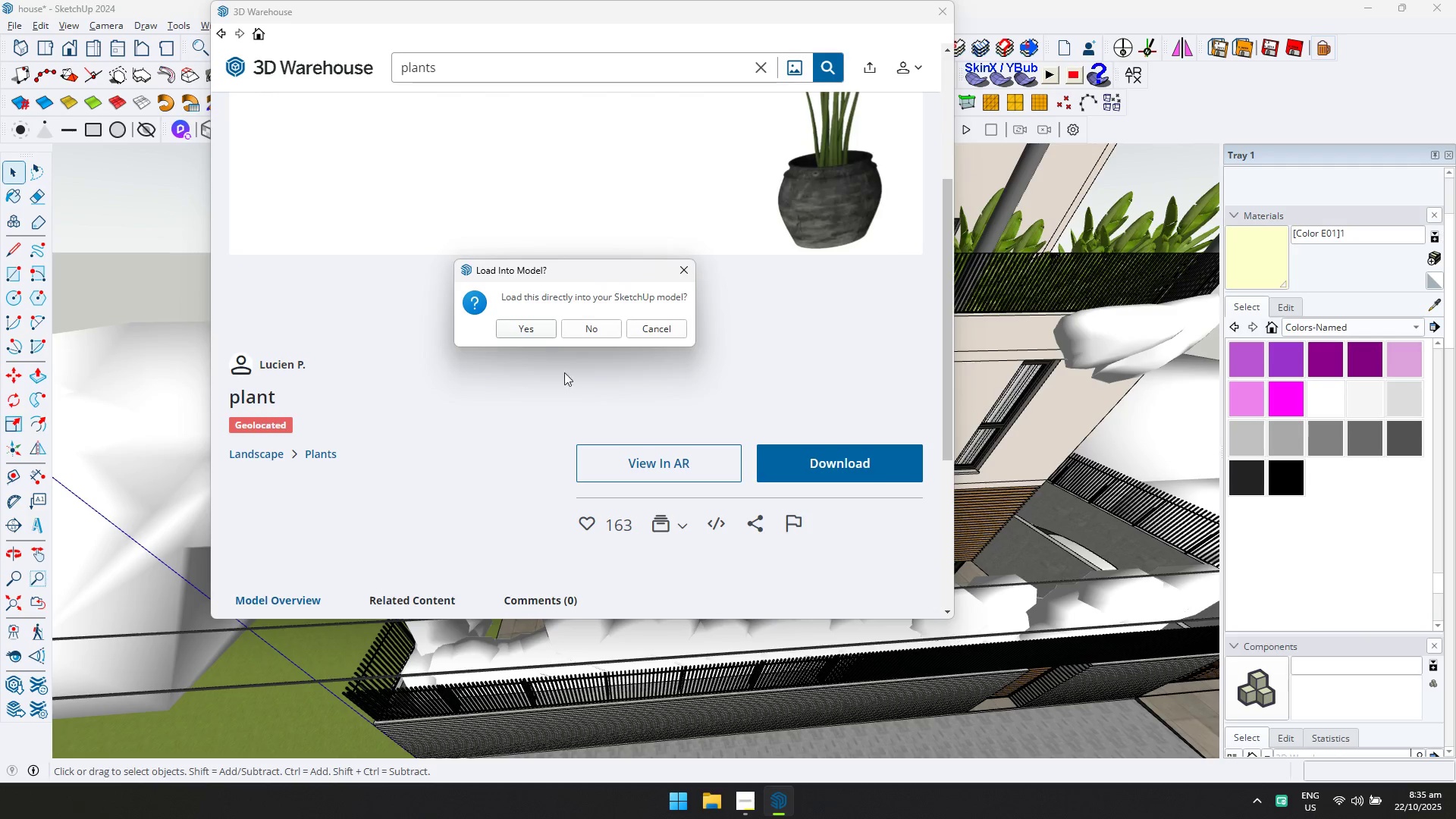 
left_click([538, 334])
 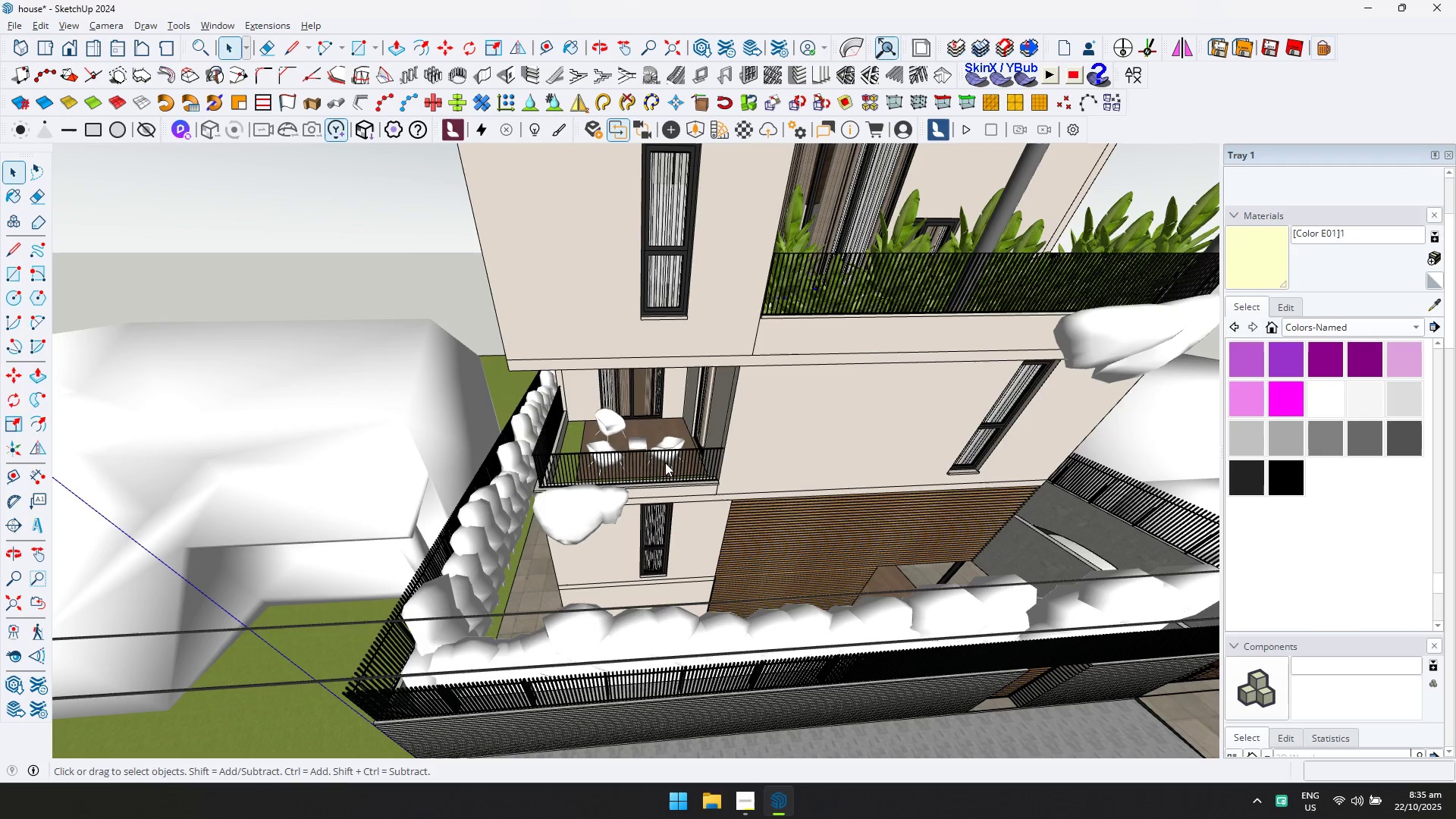 
scroll: coordinate [672, 433], scroll_direction: up, amount: 27.0
 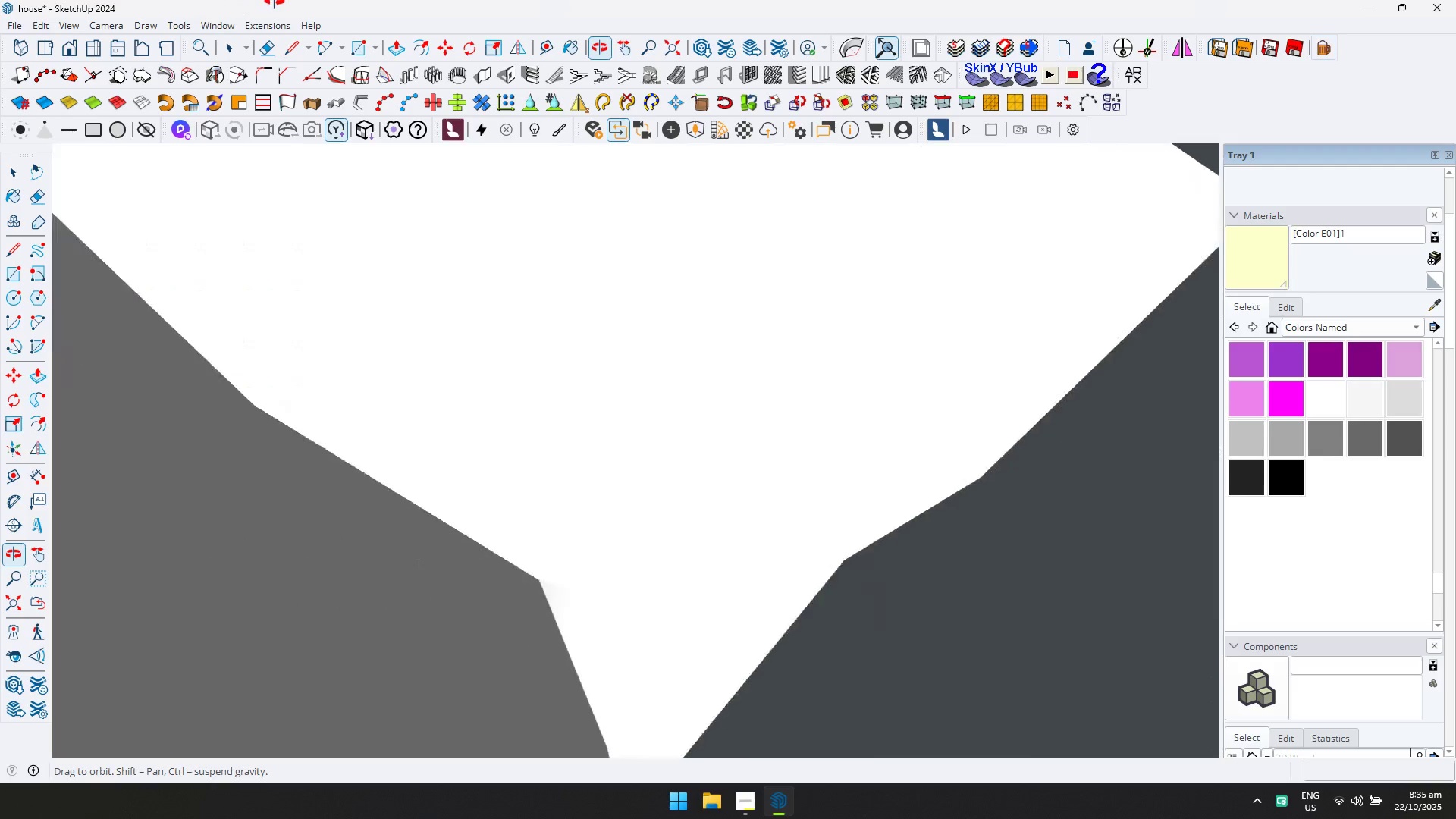 
hold_key(key=ShiftLeft, duration=0.72)
 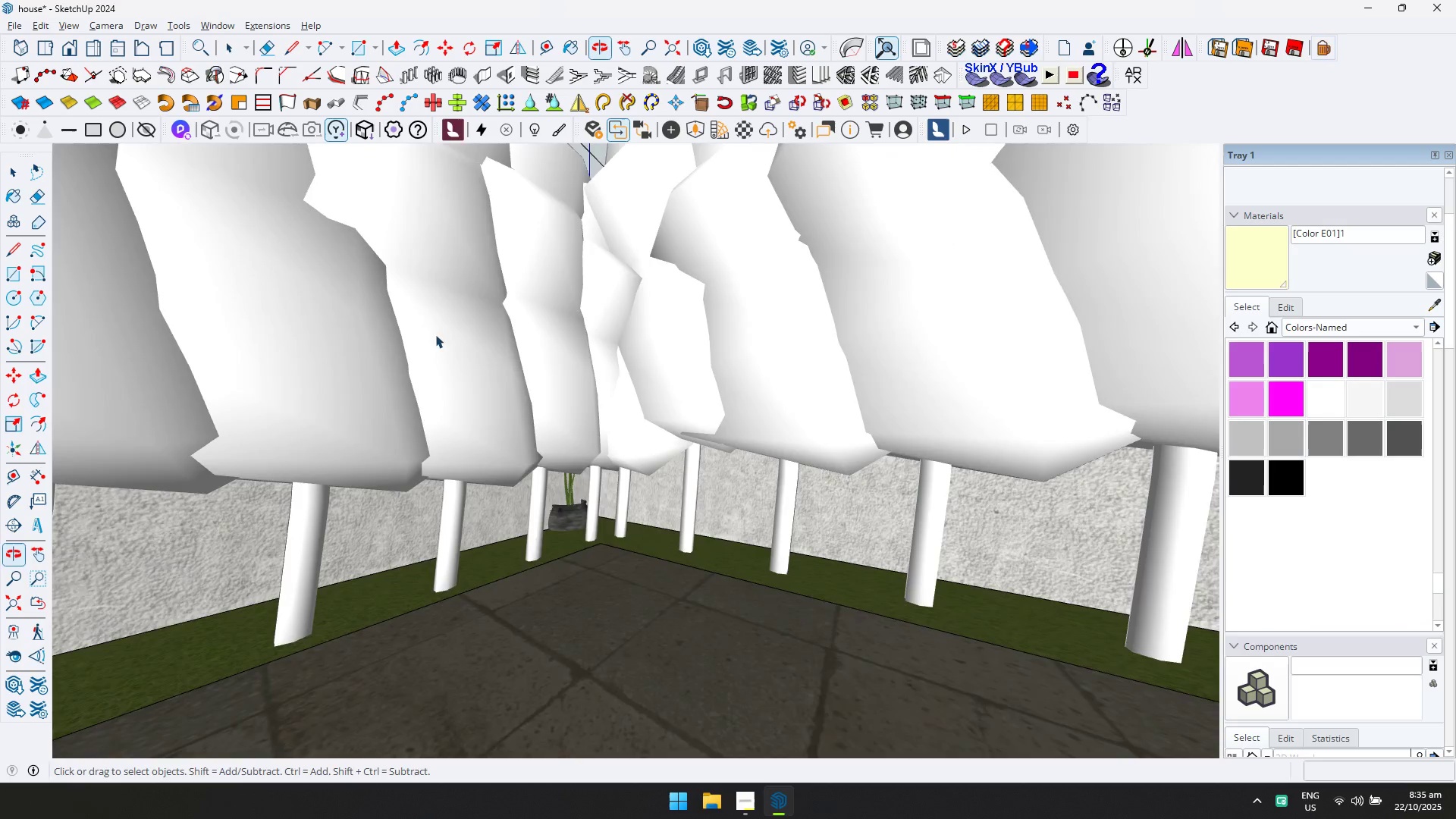 
scroll: coordinate [501, 432], scroll_direction: up, amount: 1.0
 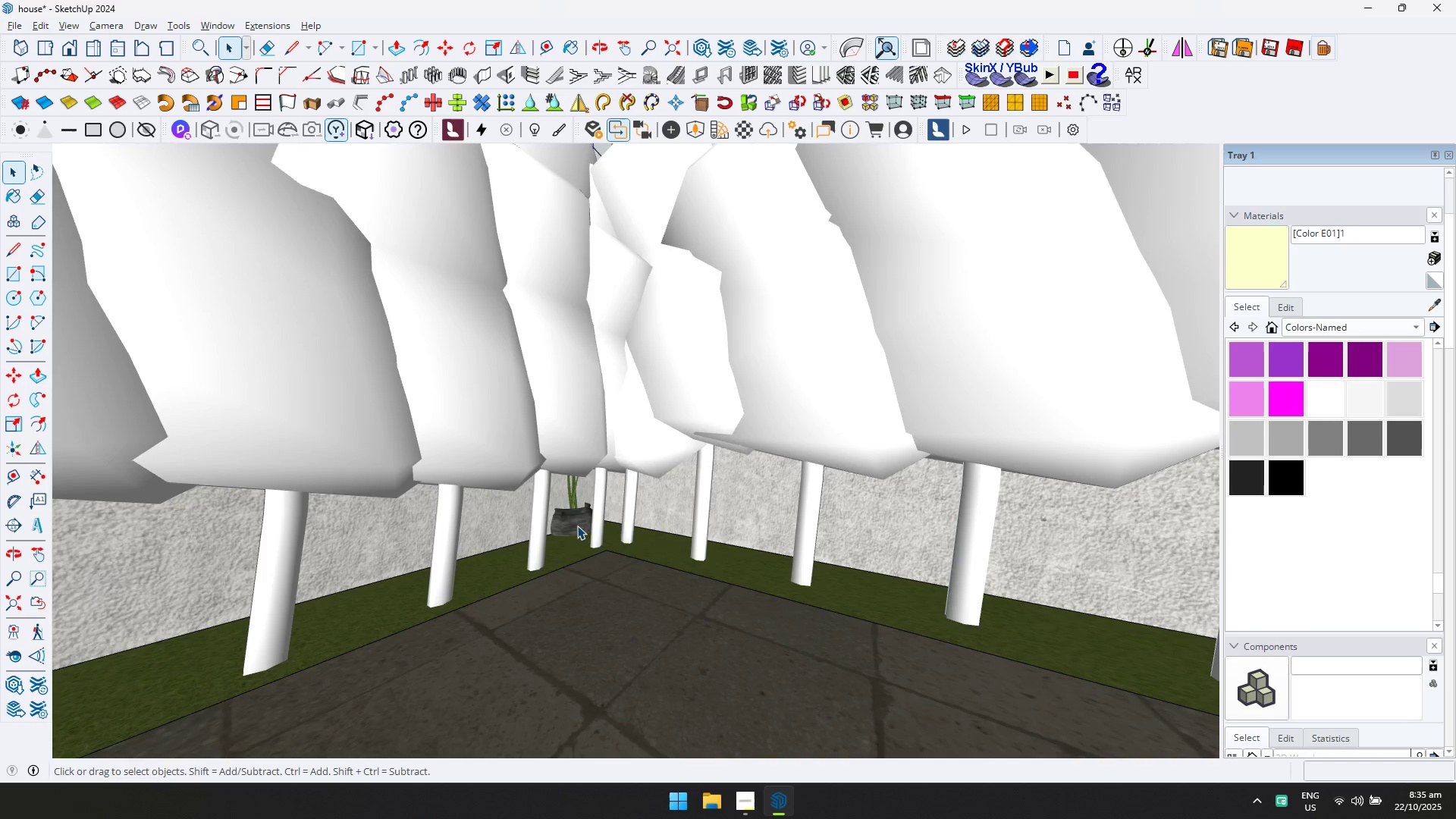 
left_click([577, 526])
 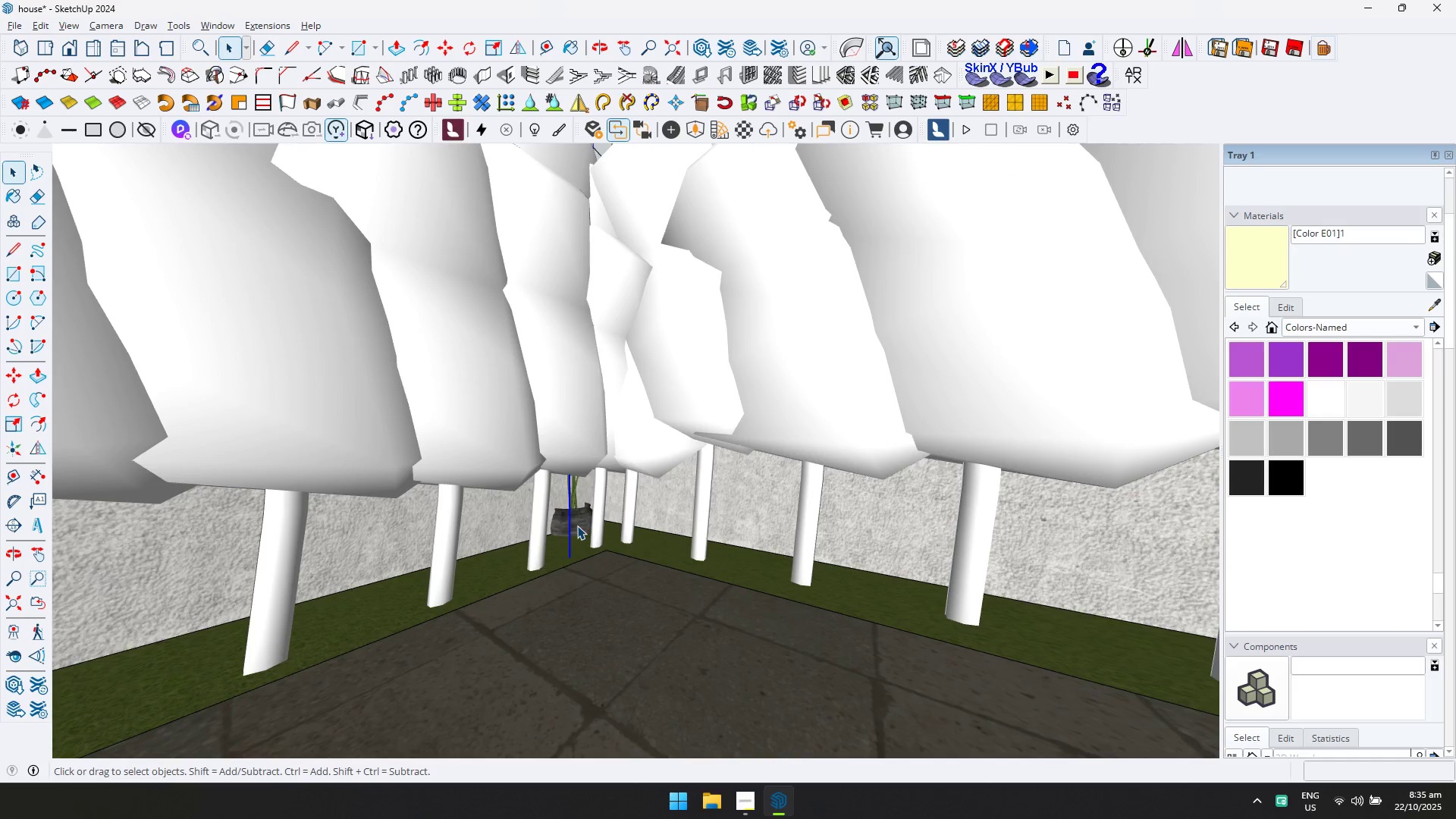 
key(Control+X)
 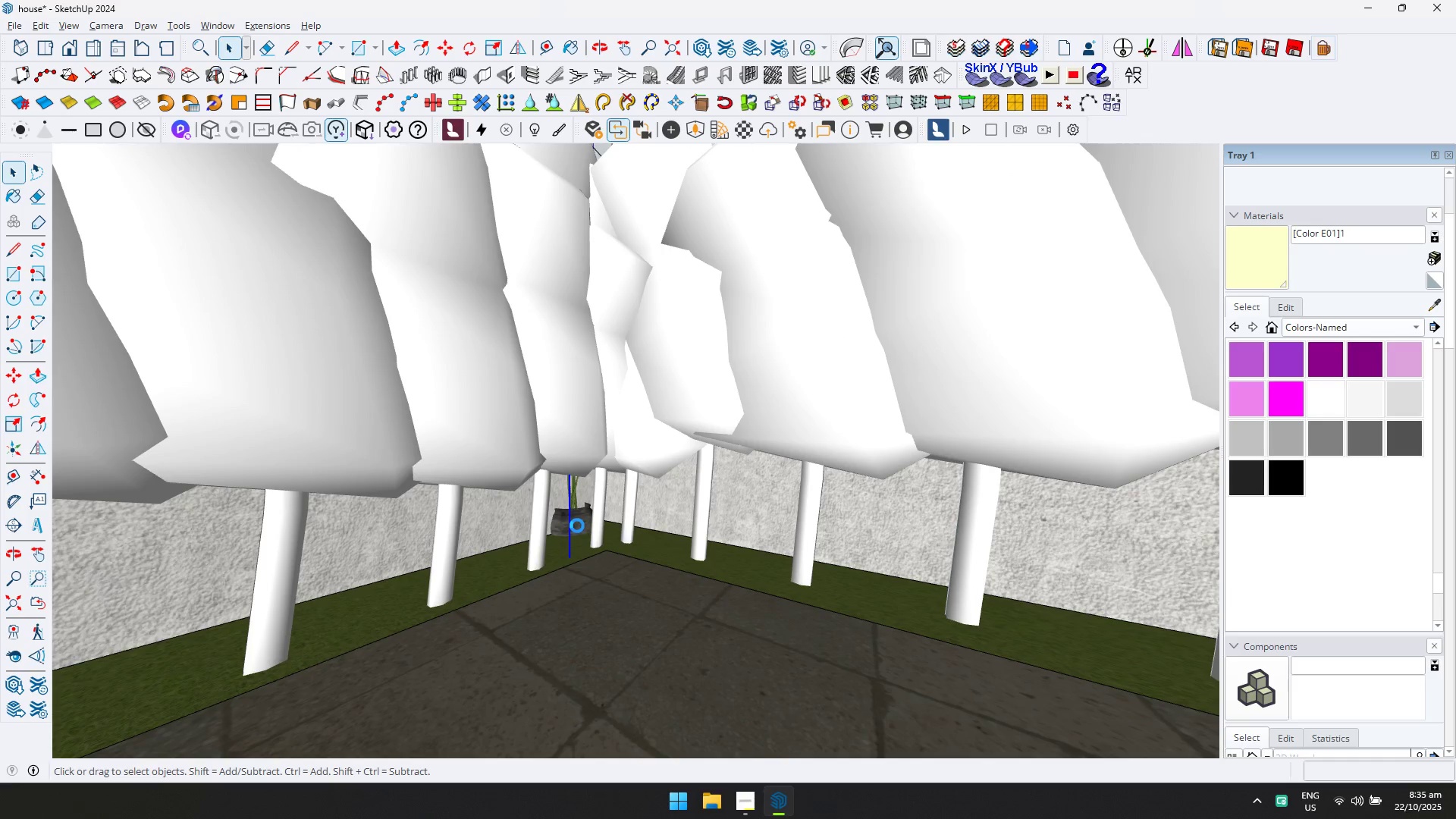 
scroll: coordinate [501, 472], scroll_direction: down, amount: 5.0
 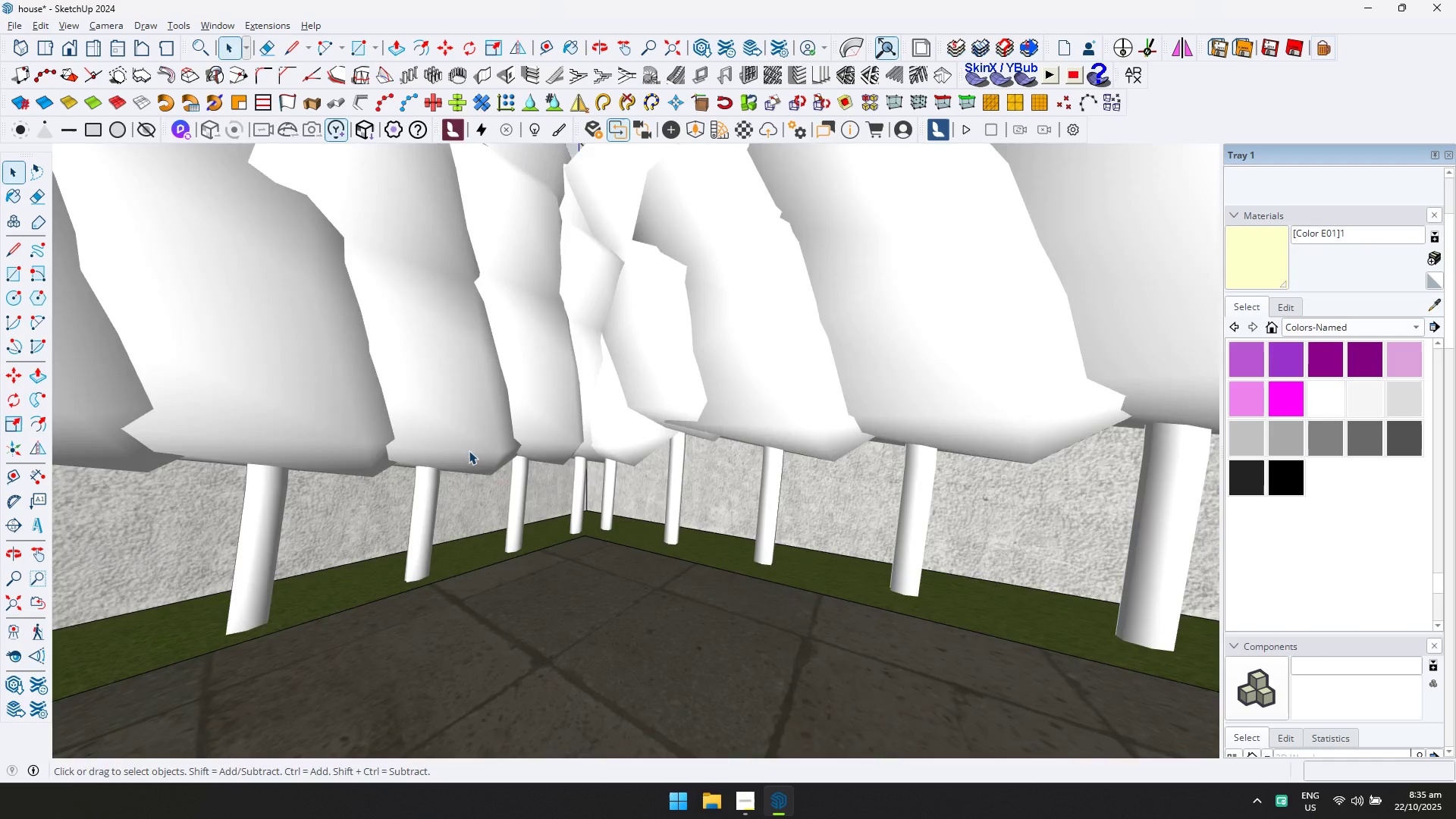 
key(Shift+ShiftLeft)
 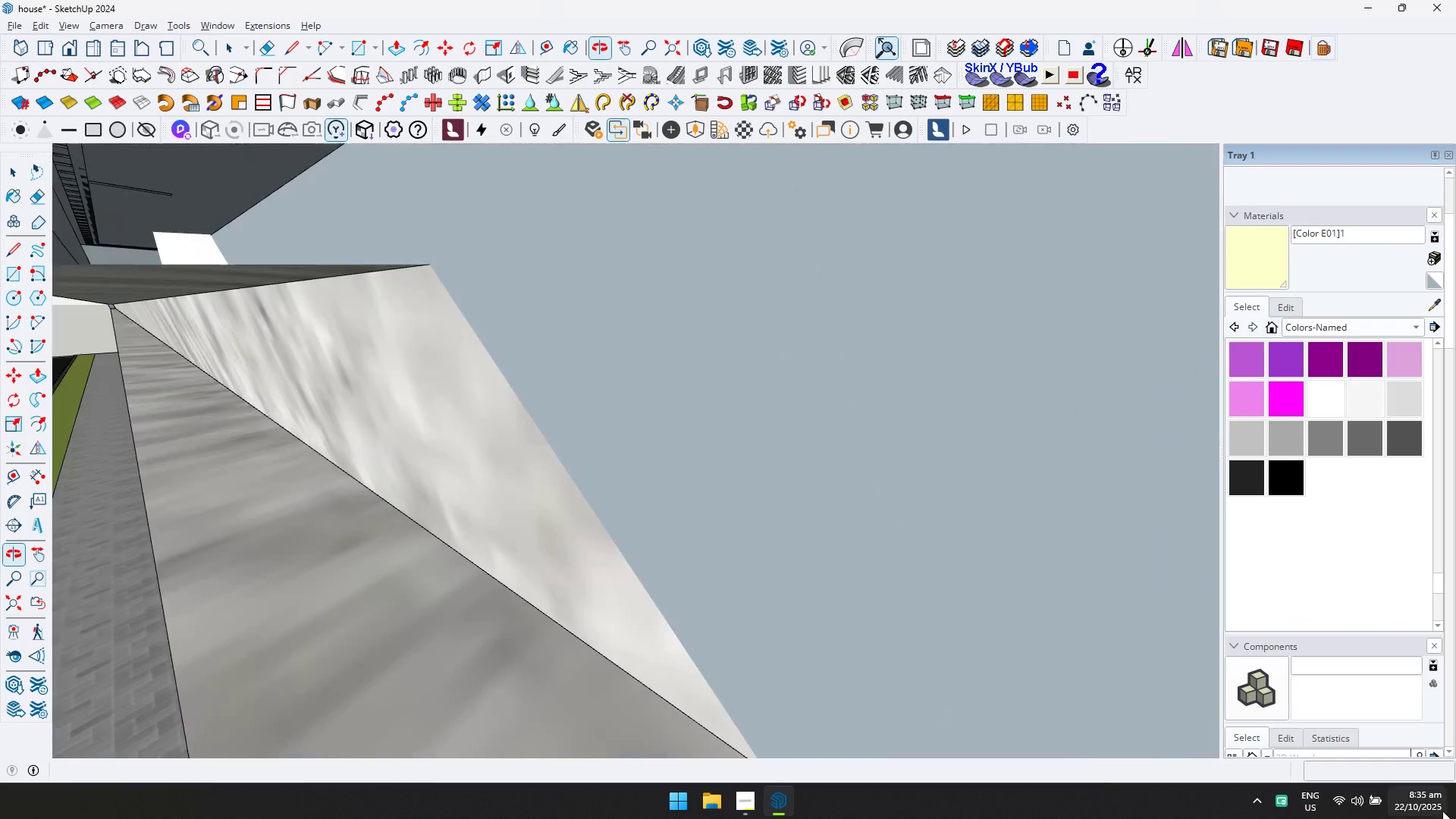 
scroll: coordinate [691, 503], scroll_direction: up, amount: 5.0
 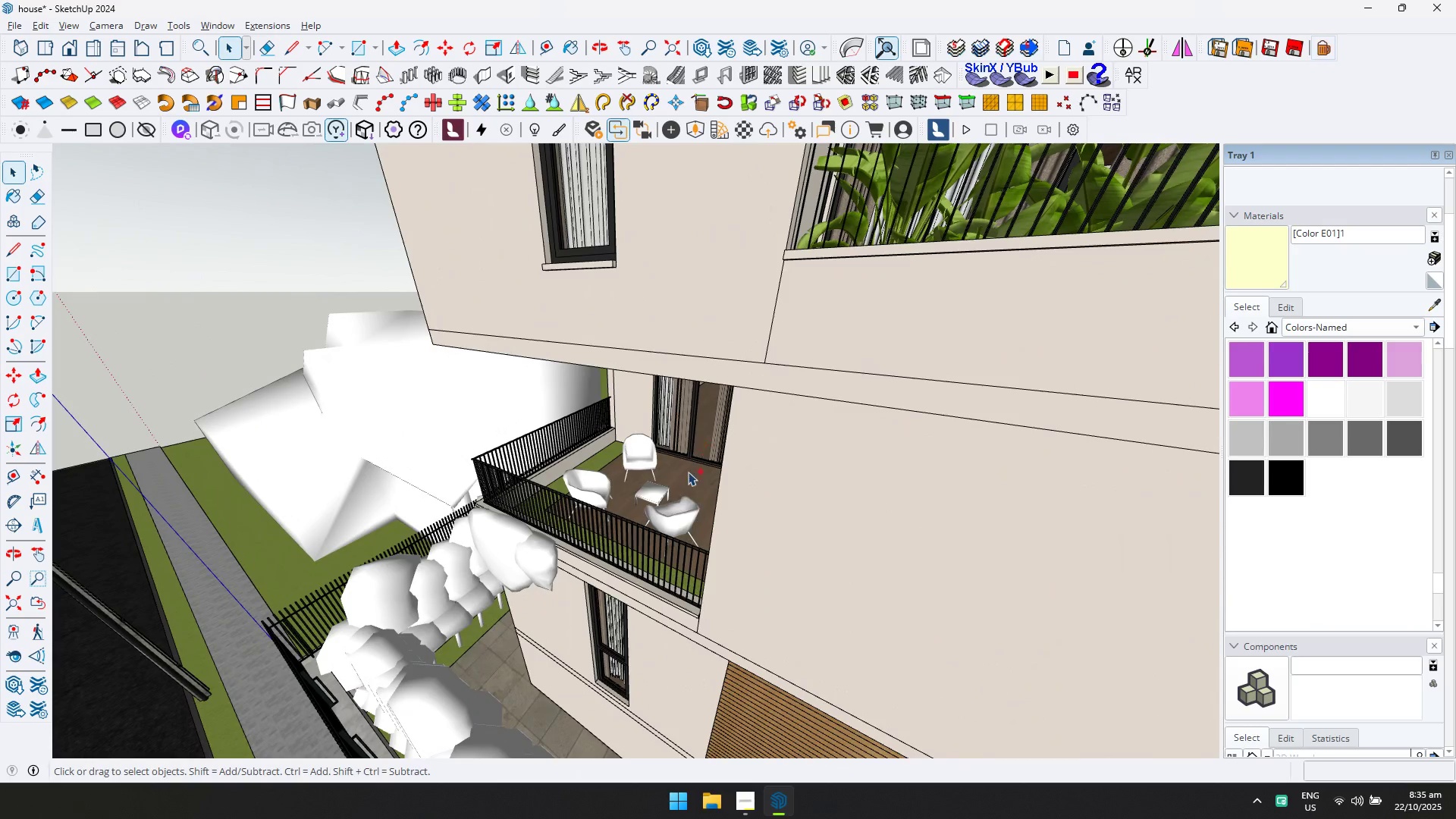 
key(Shift+ShiftLeft)
 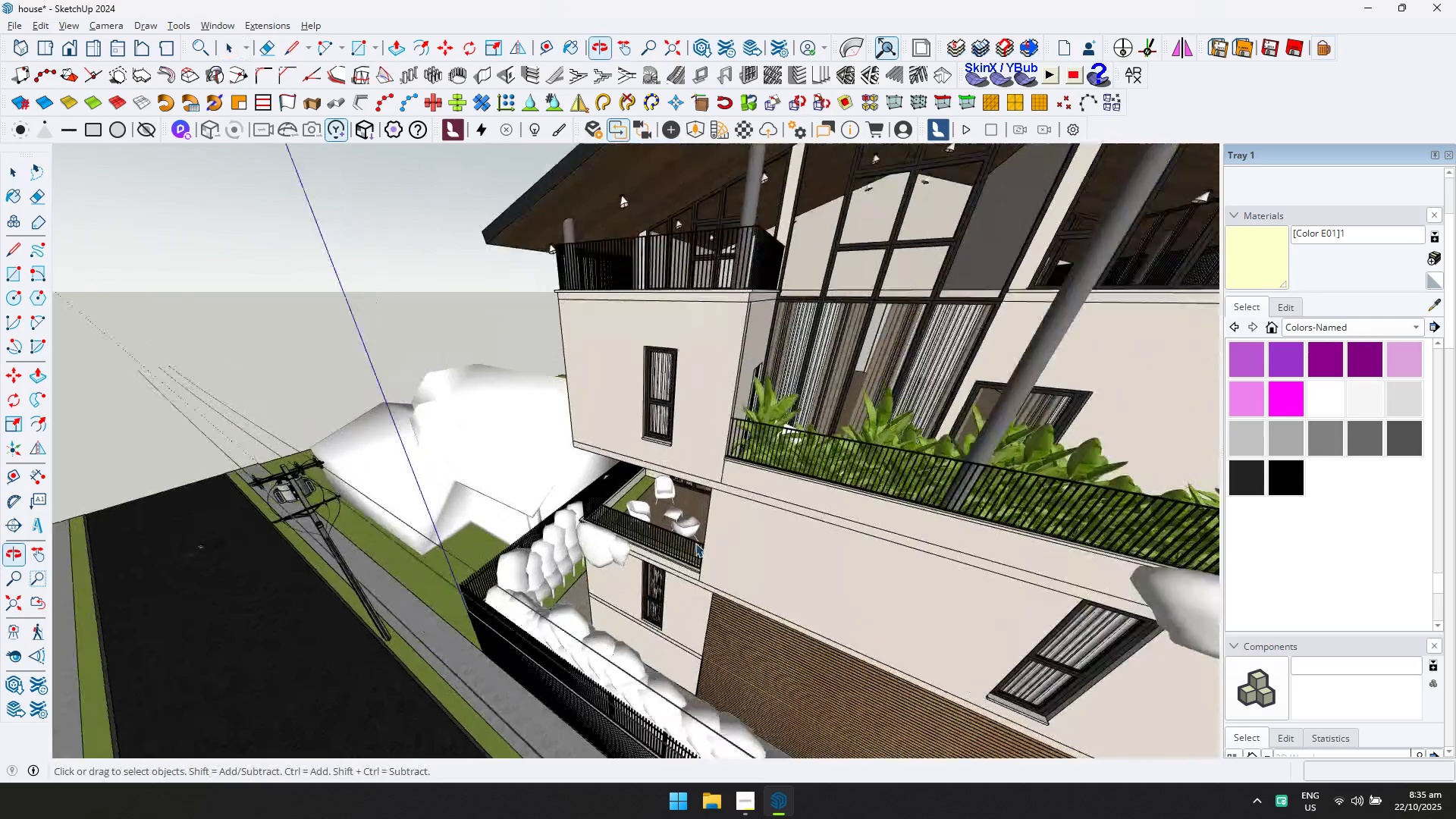 
key(Control+ControlLeft)
 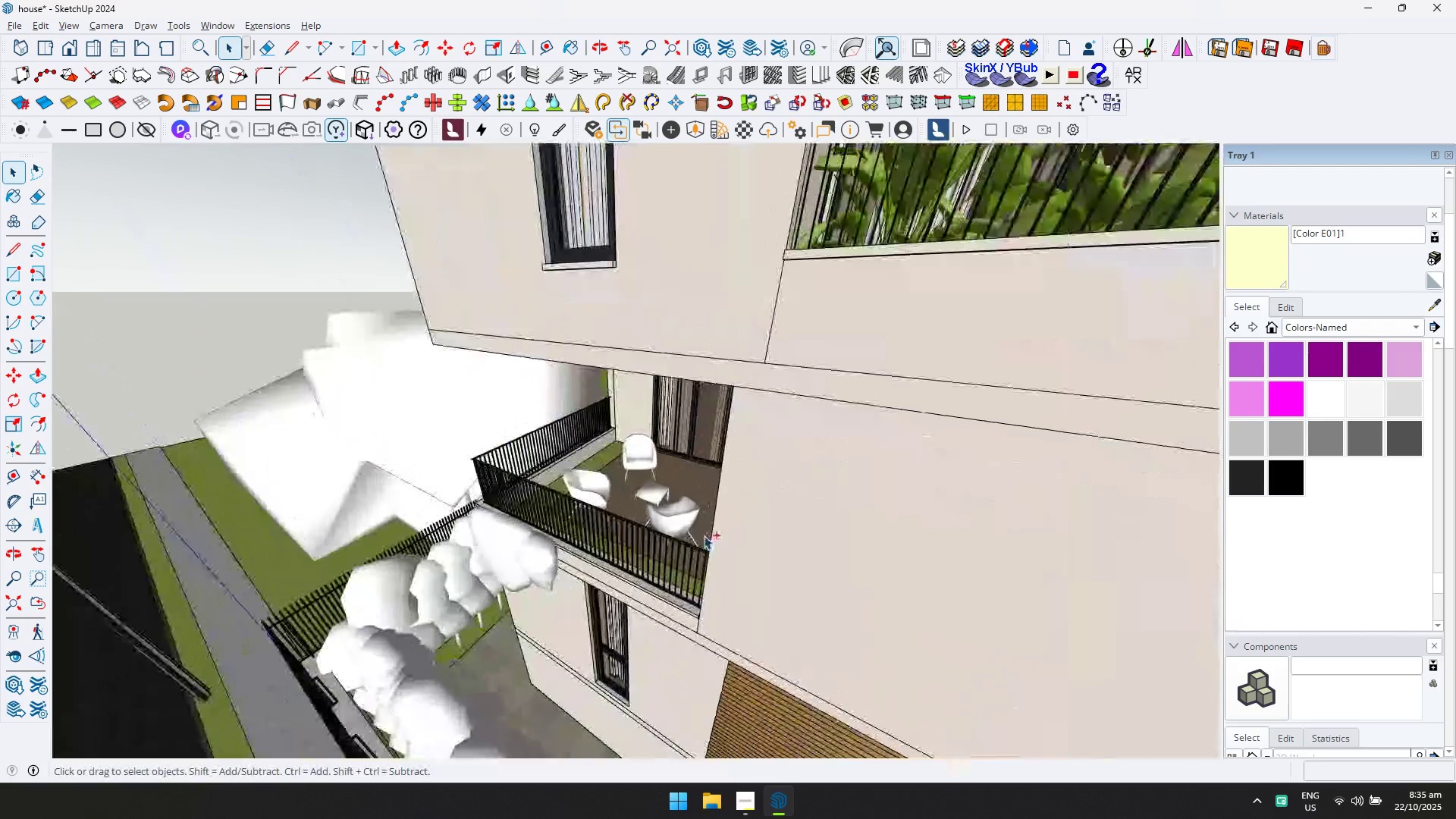 
key(Control+V)
 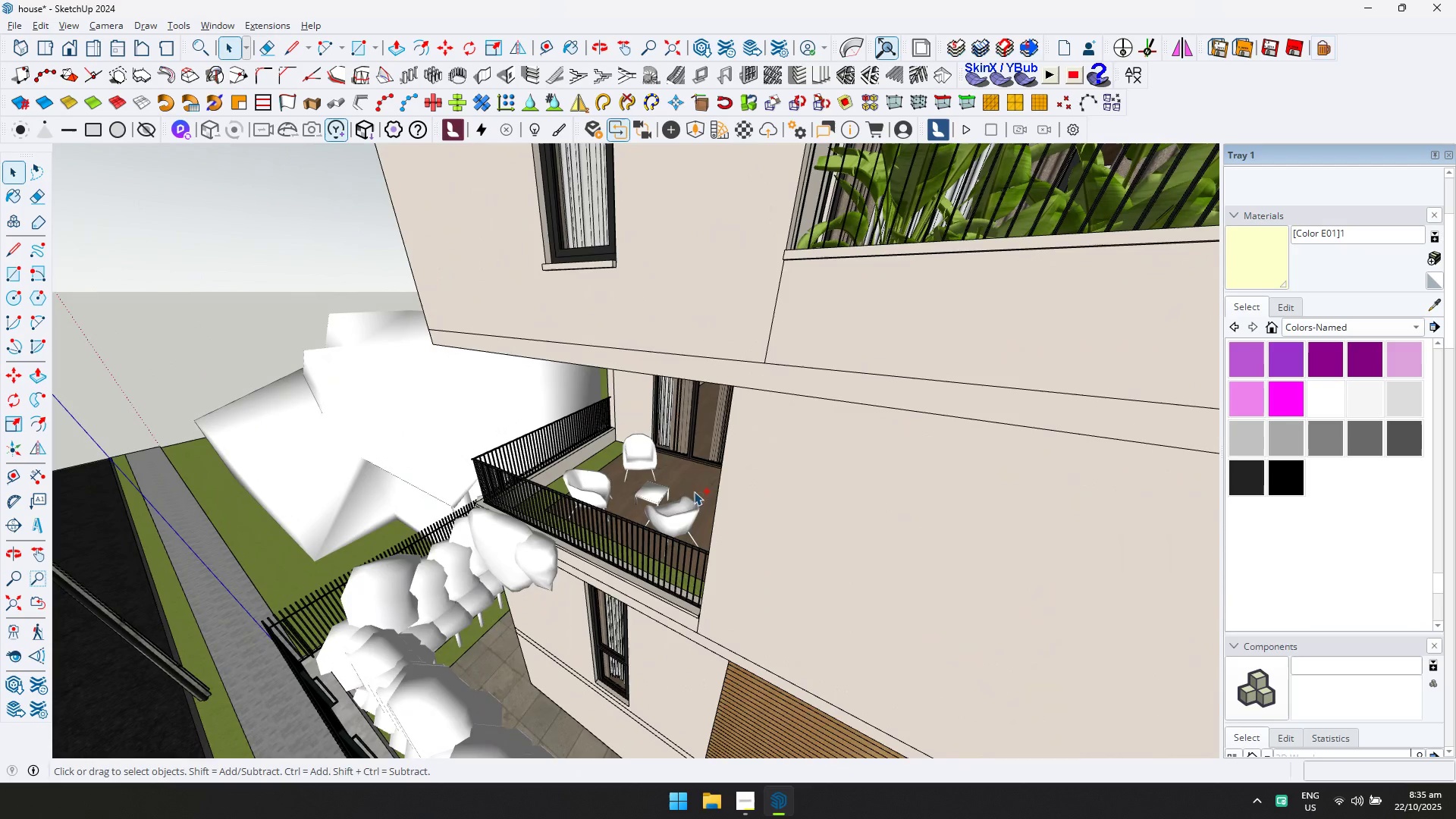 
scroll: coordinate [494, 530], scroll_direction: up, amount: 18.0
 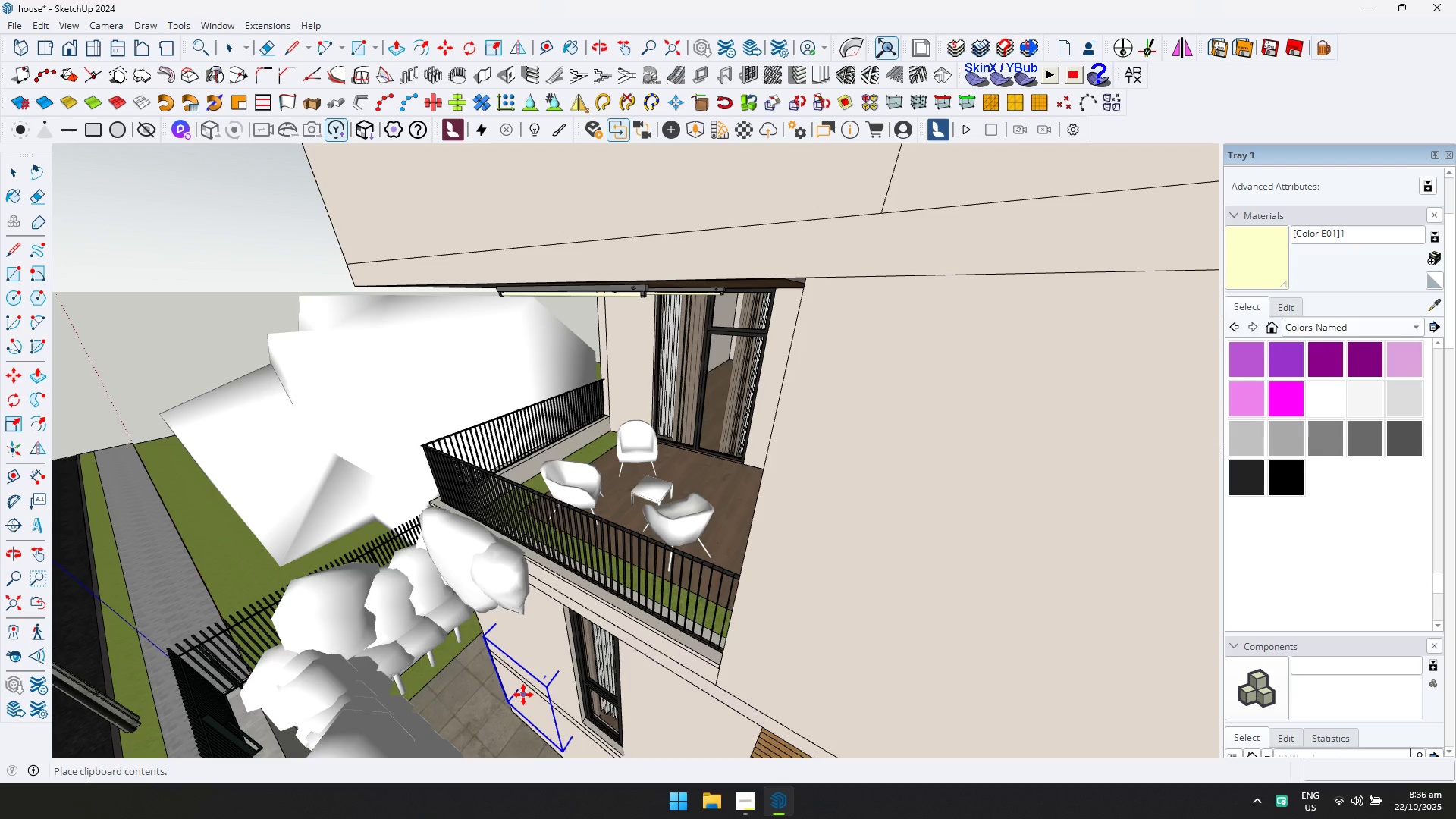 
wait(48.39)
 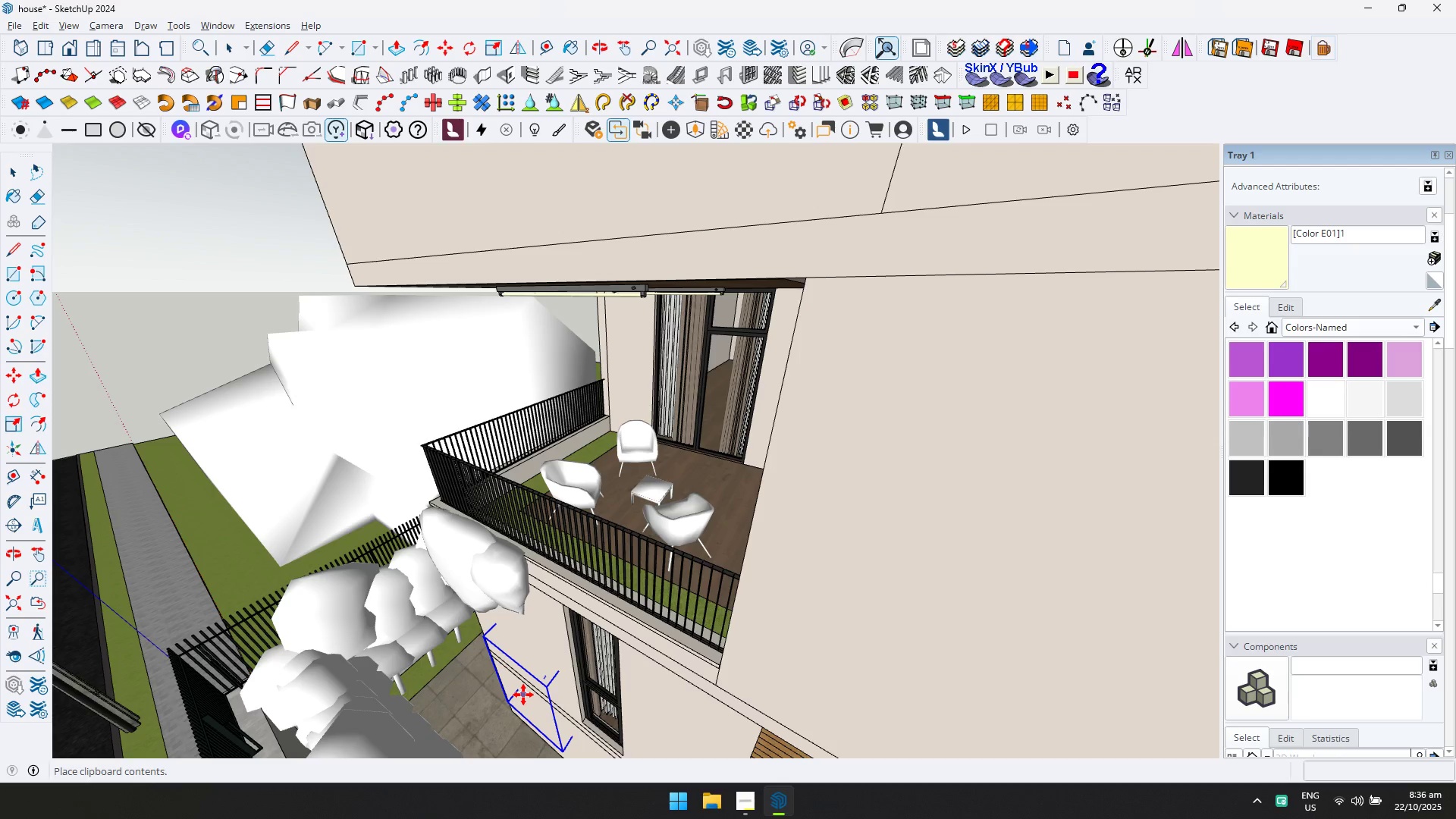 
scroll: coordinate [634, 558], scroll_direction: up, amount: 3.0
 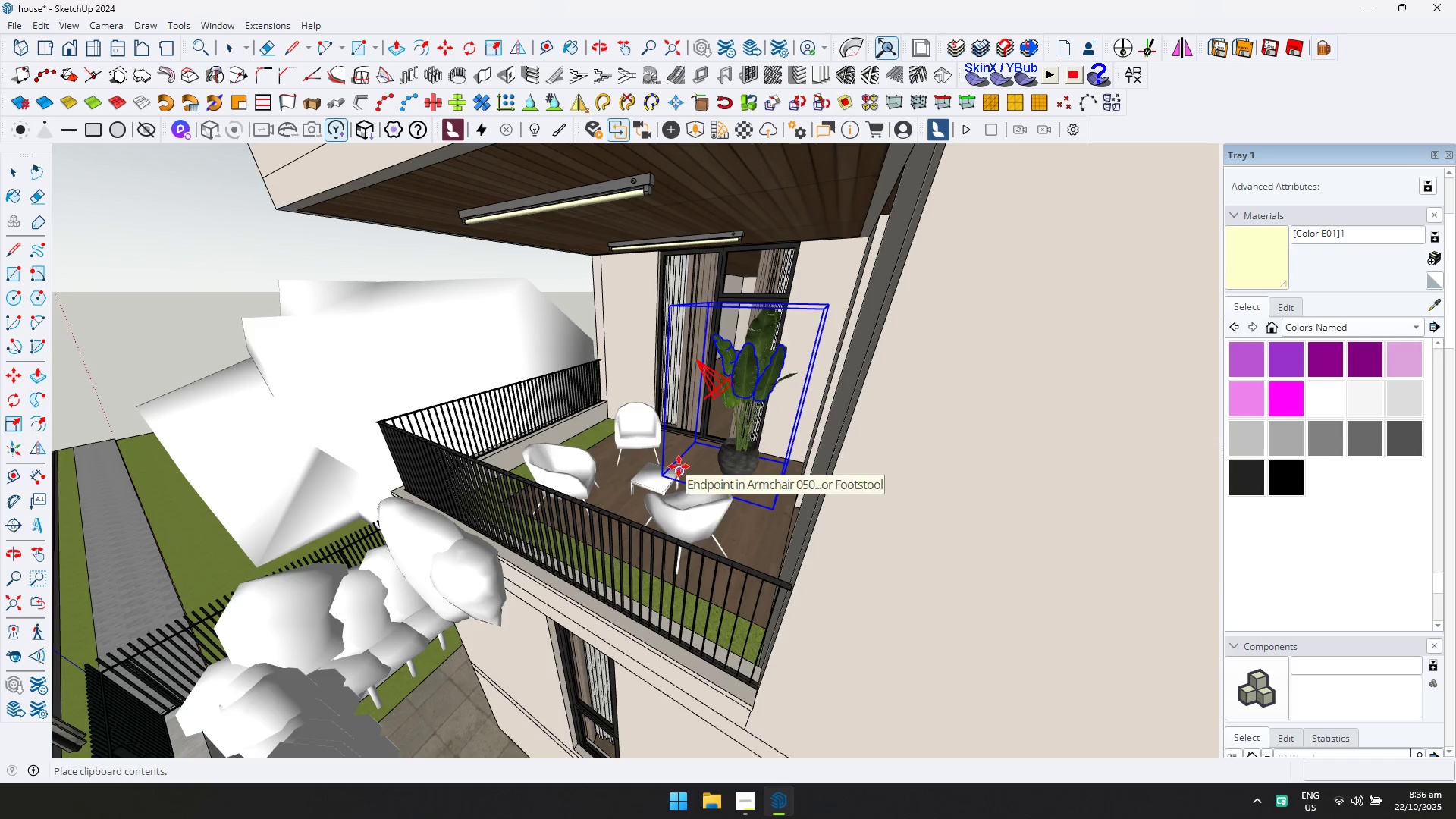 
left_click([681, 460])
 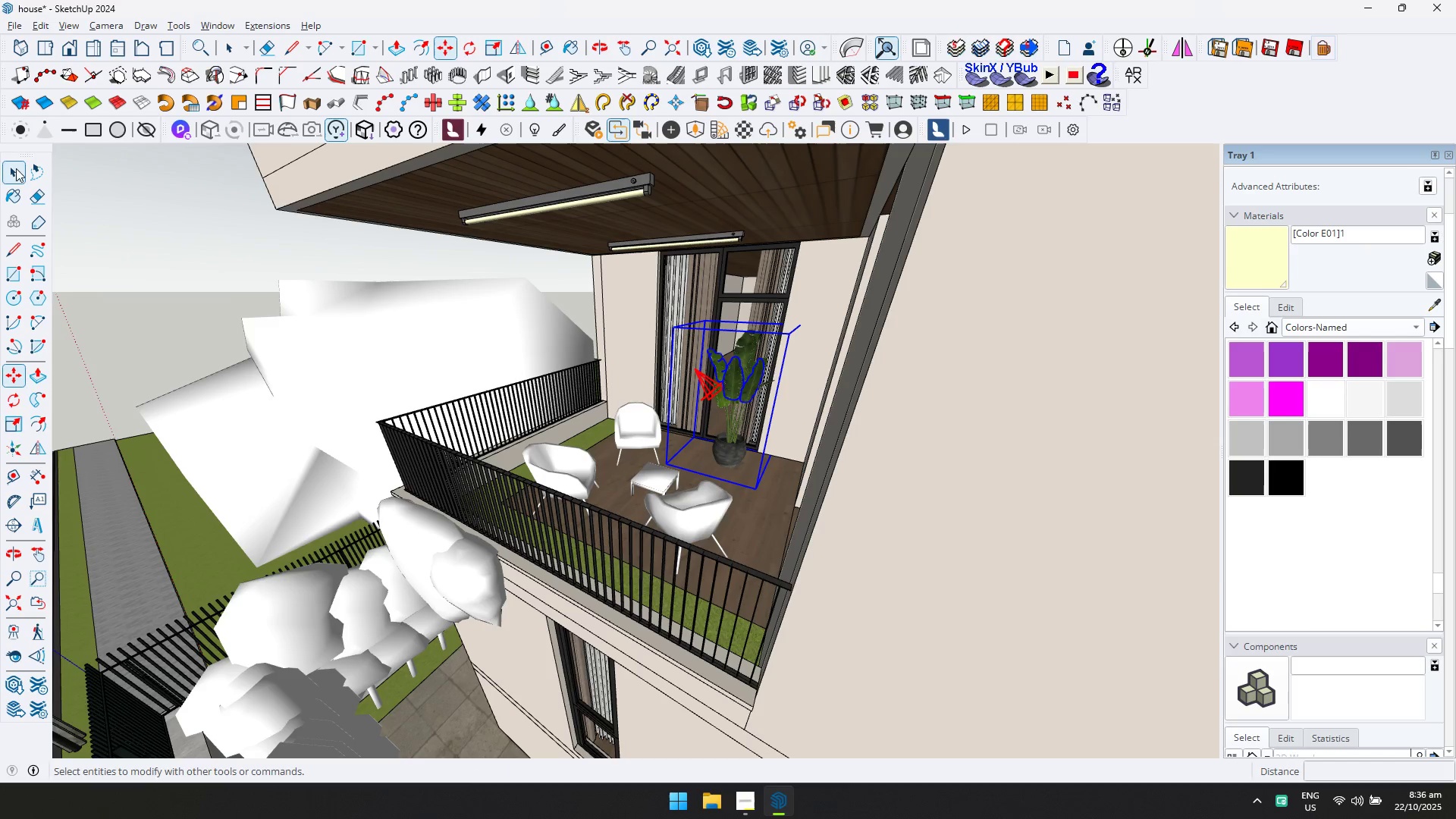 
left_click([20, 174])
 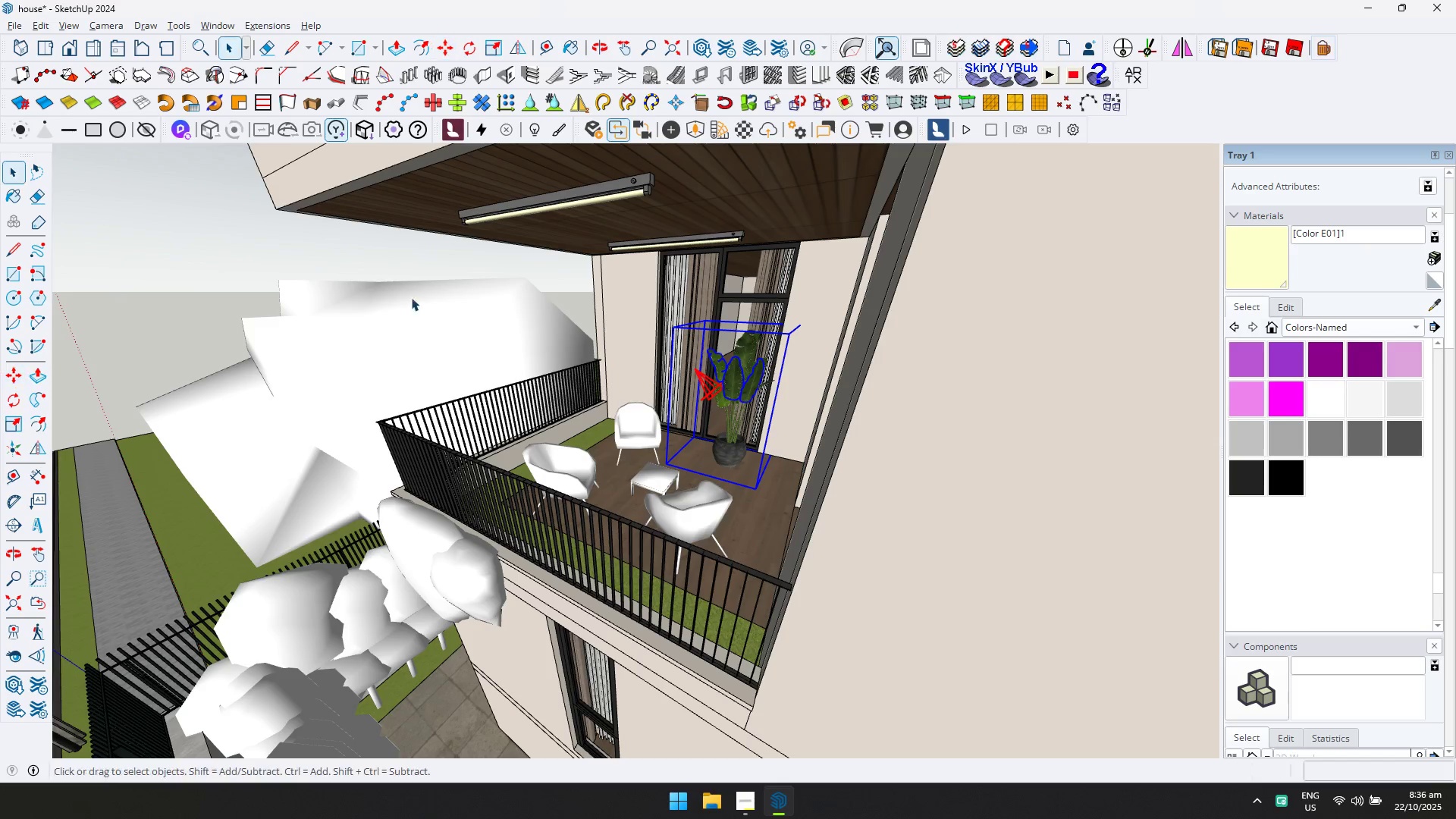 
scroll: coordinate [764, 489], scroll_direction: up, amount: 9.0
 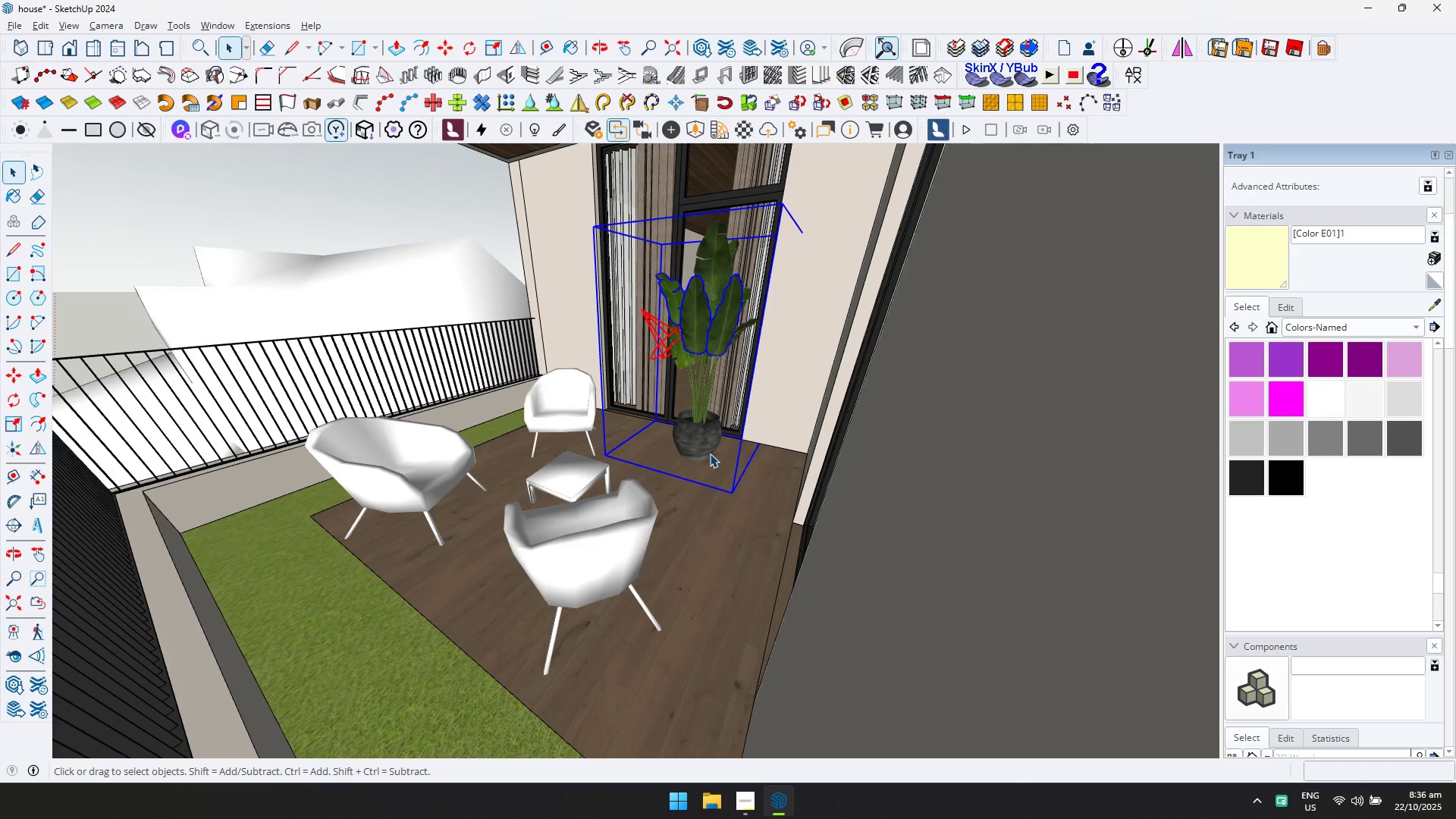 
double_click([710, 453])
 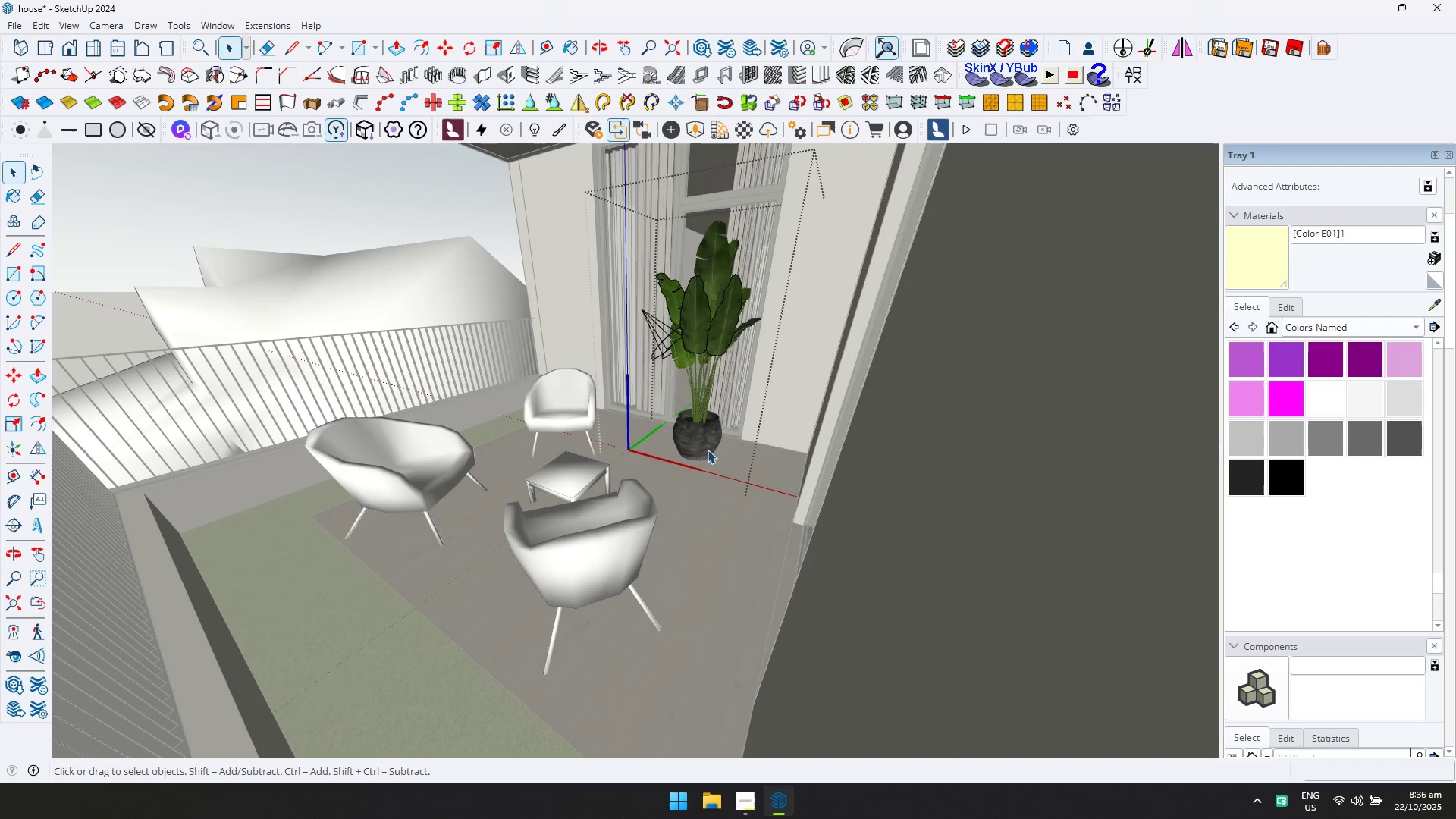 
triple_click([706, 448])
 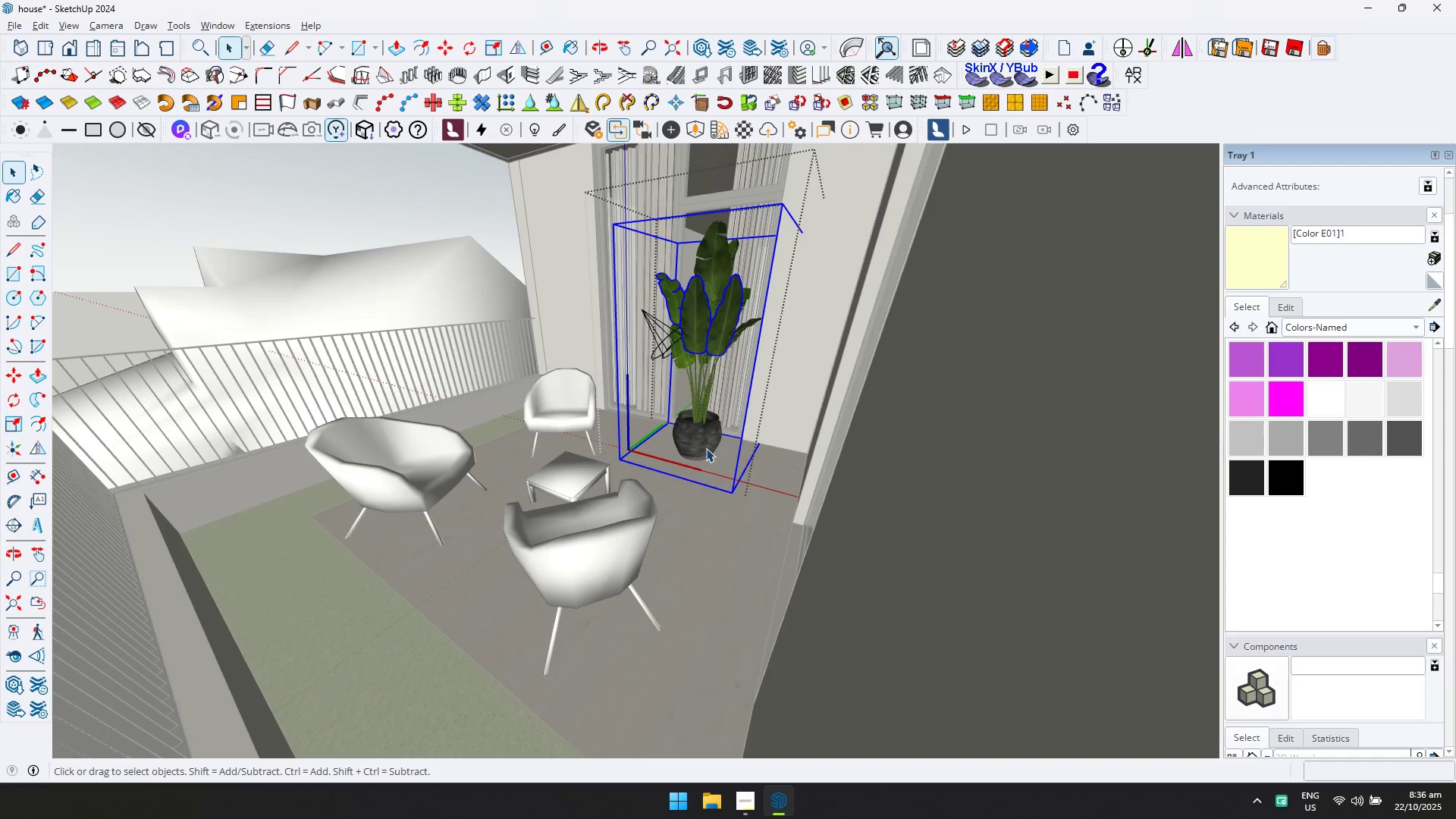 
triple_click([706, 448])
 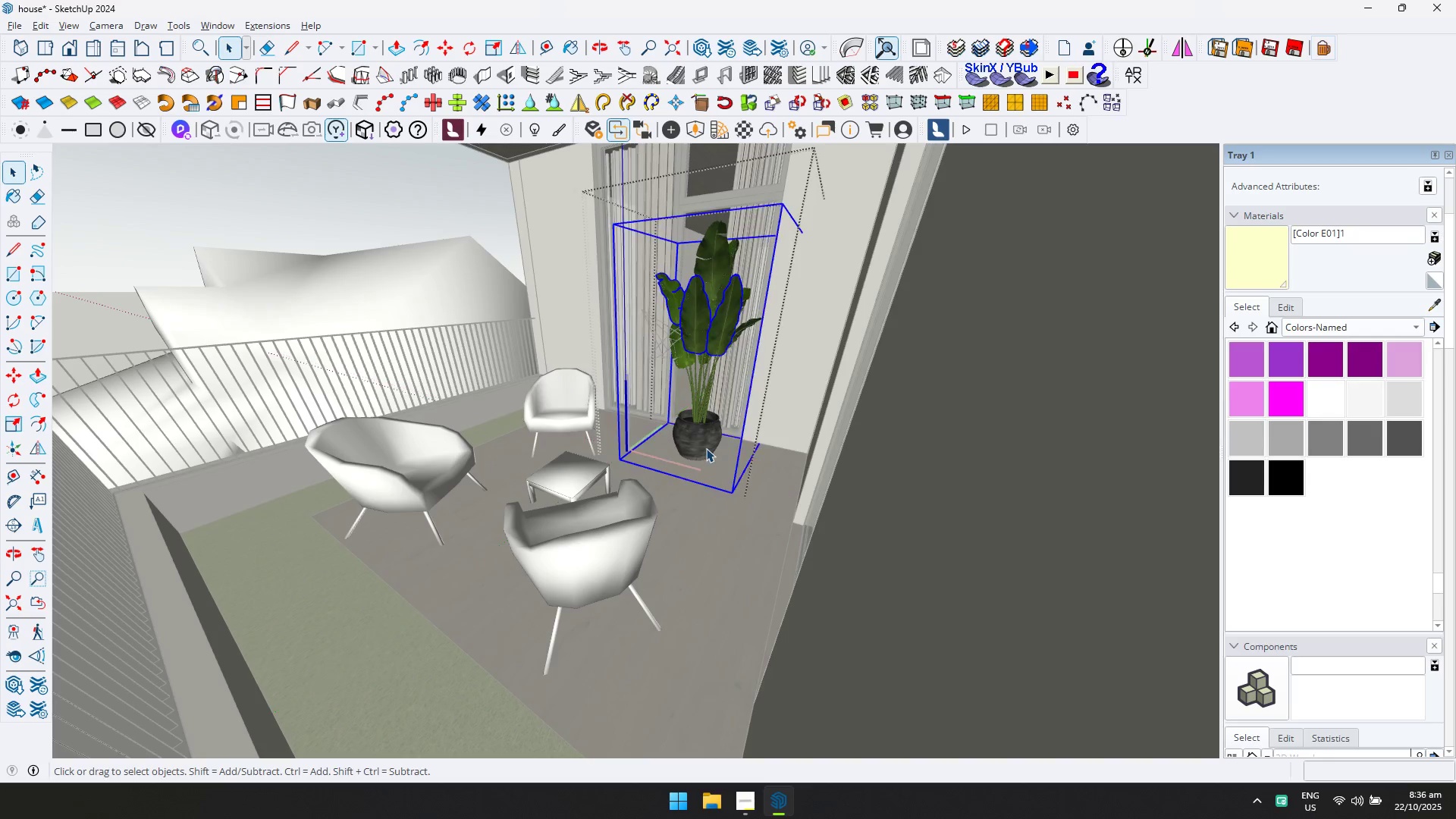 
triple_click([706, 448])
 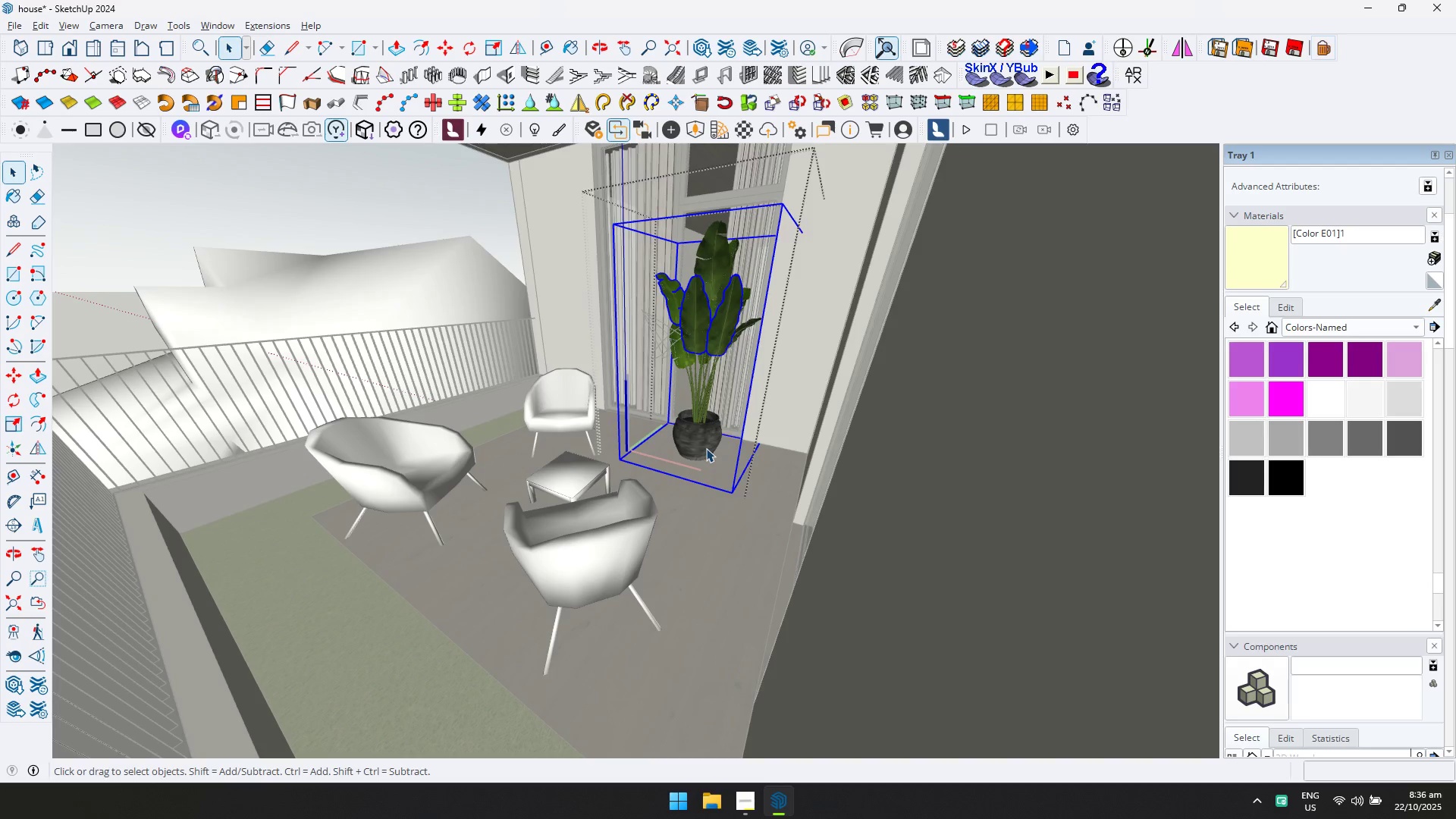 
triple_click([706, 448])
 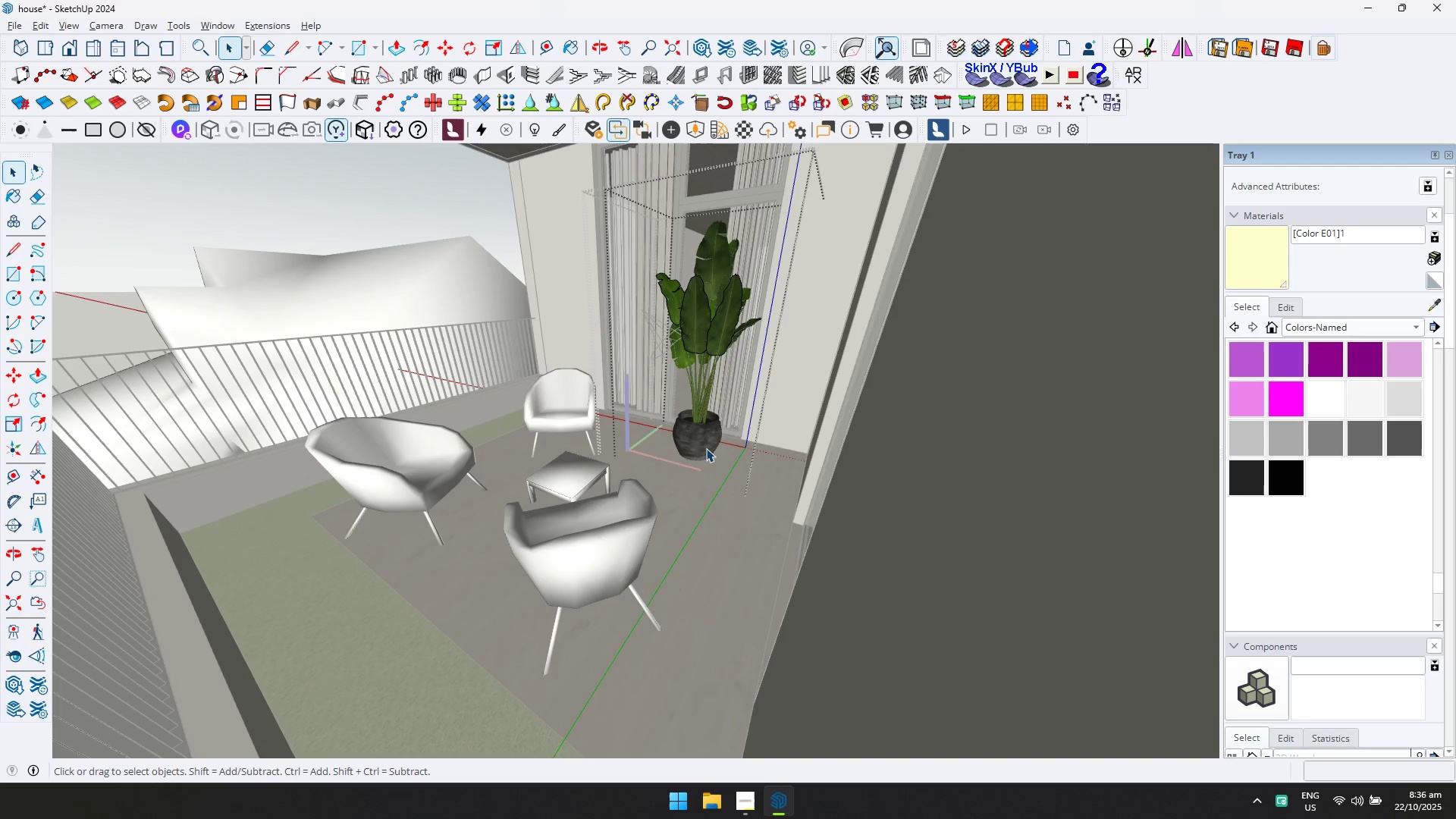 
triple_click([706, 448])
 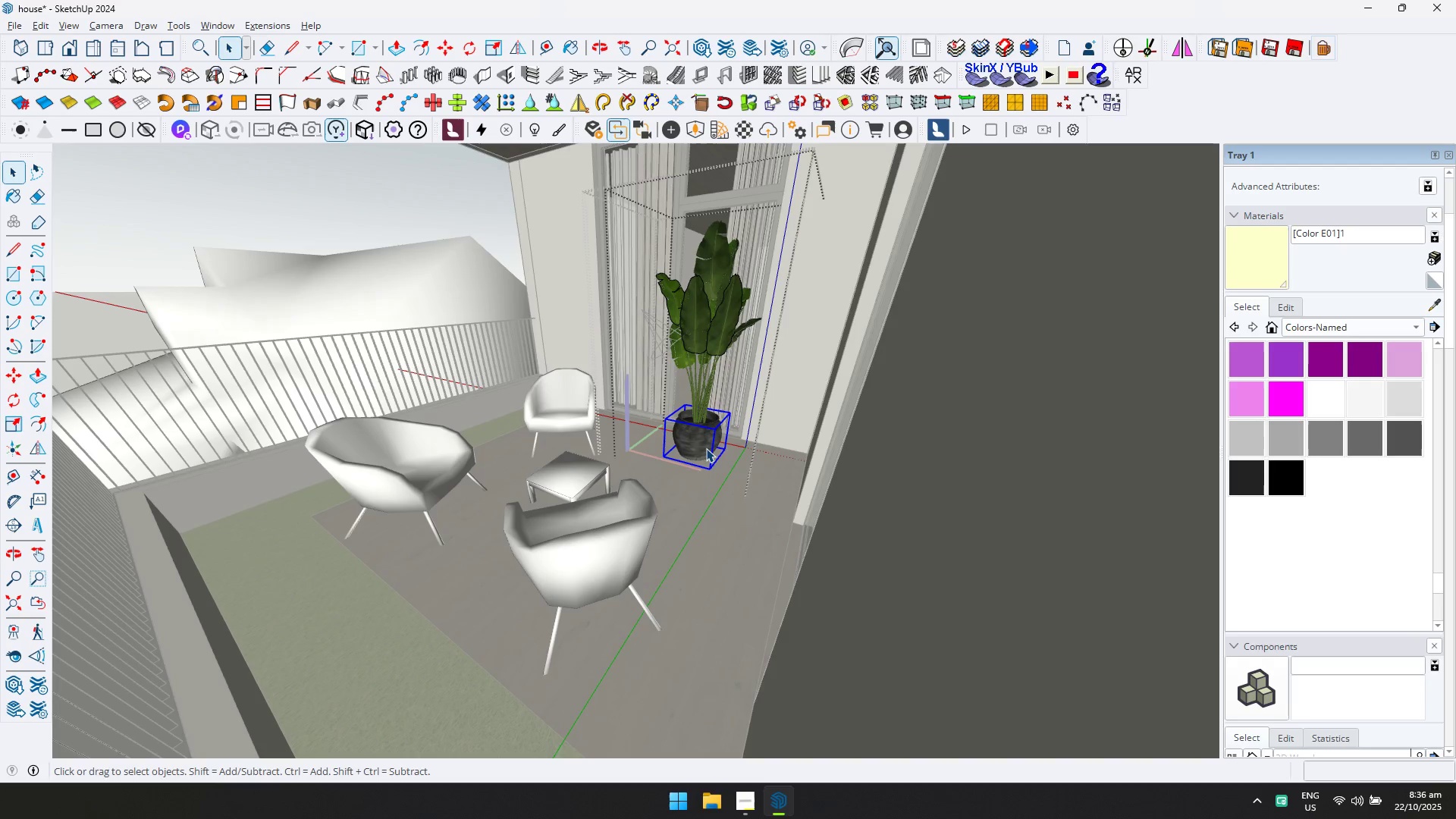 
key(Delete)
 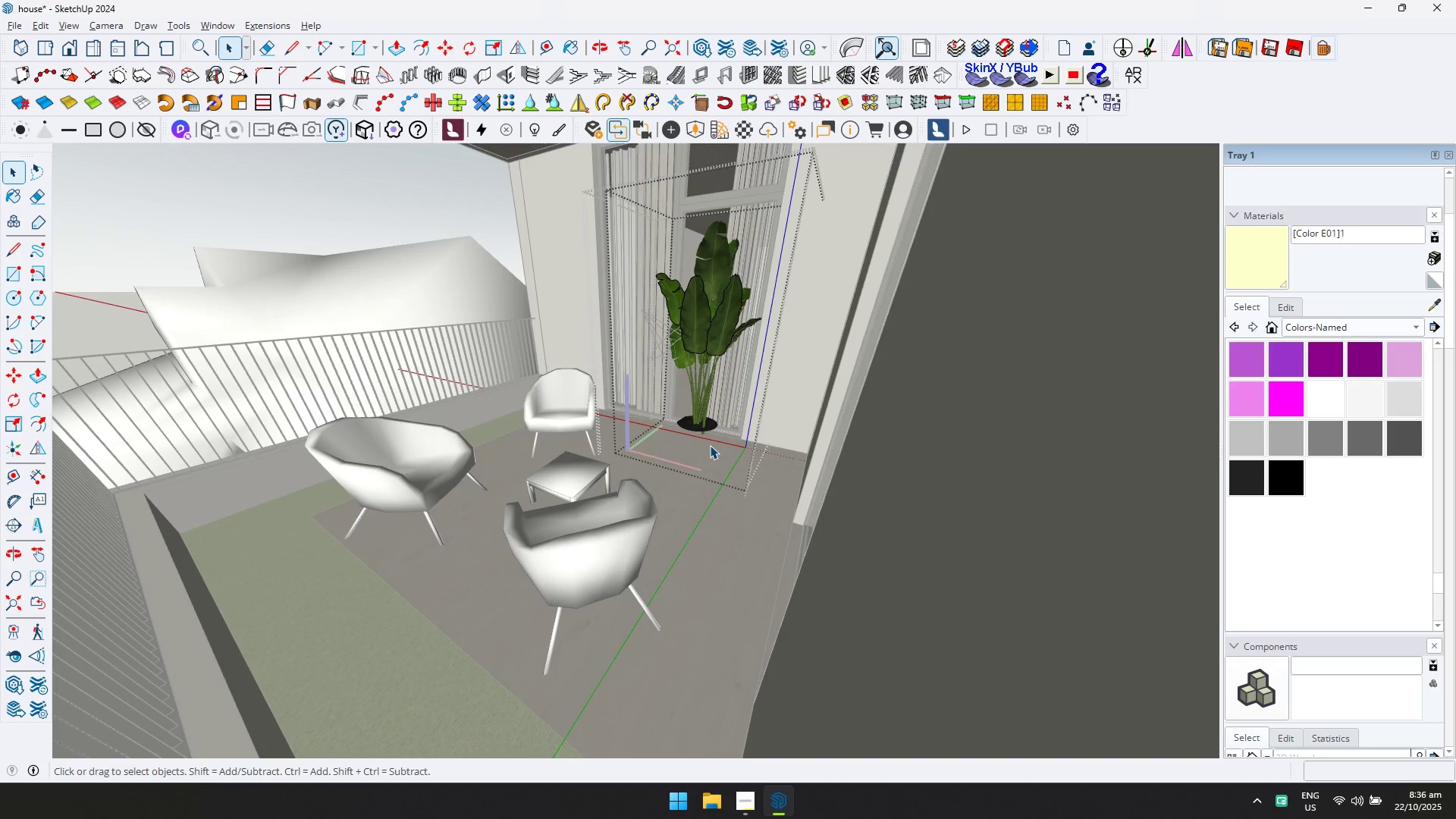 
scroll: coordinate [696, 432], scroll_direction: up, amount: 1.0
 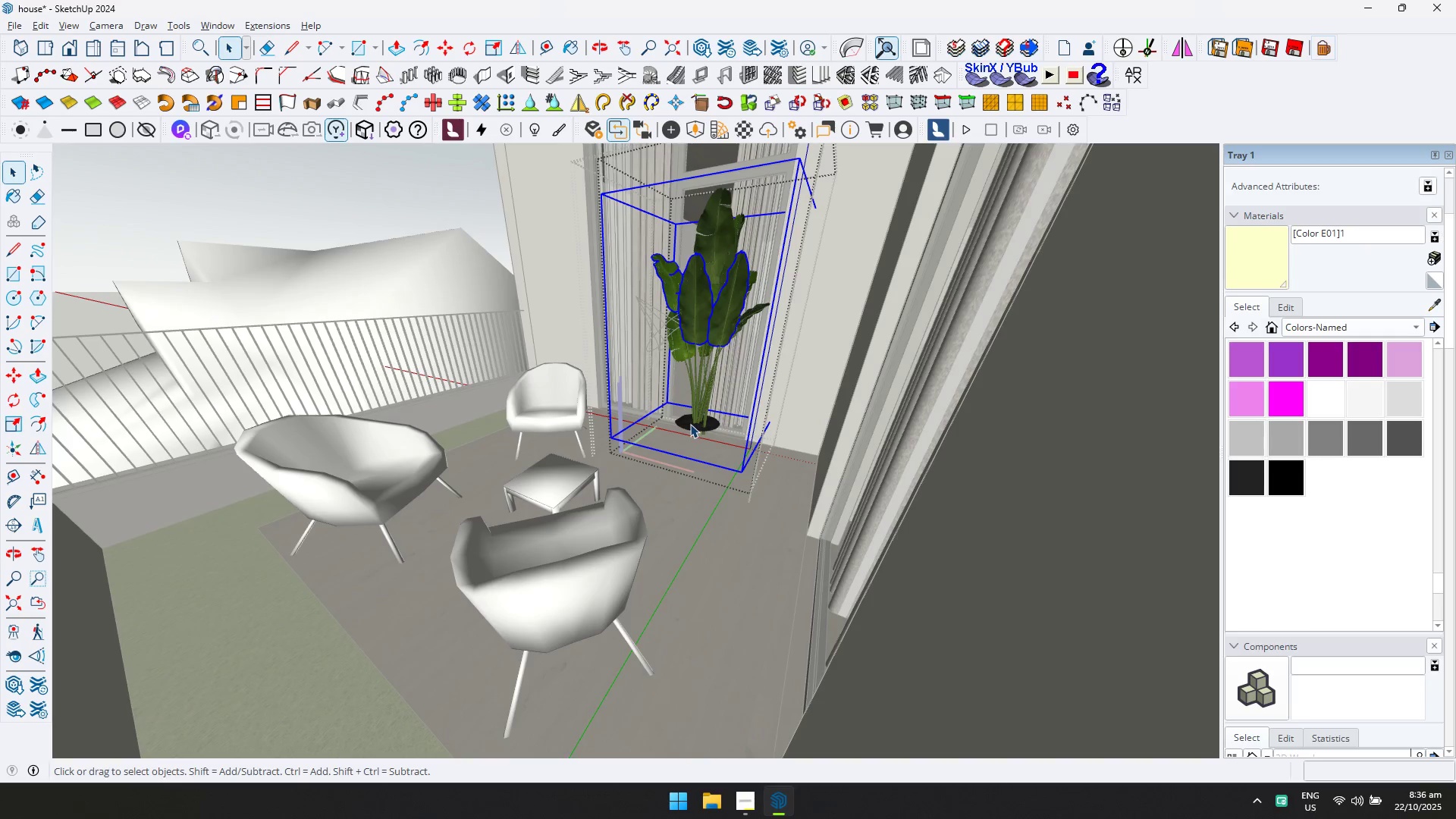 
double_click([685, 424])
 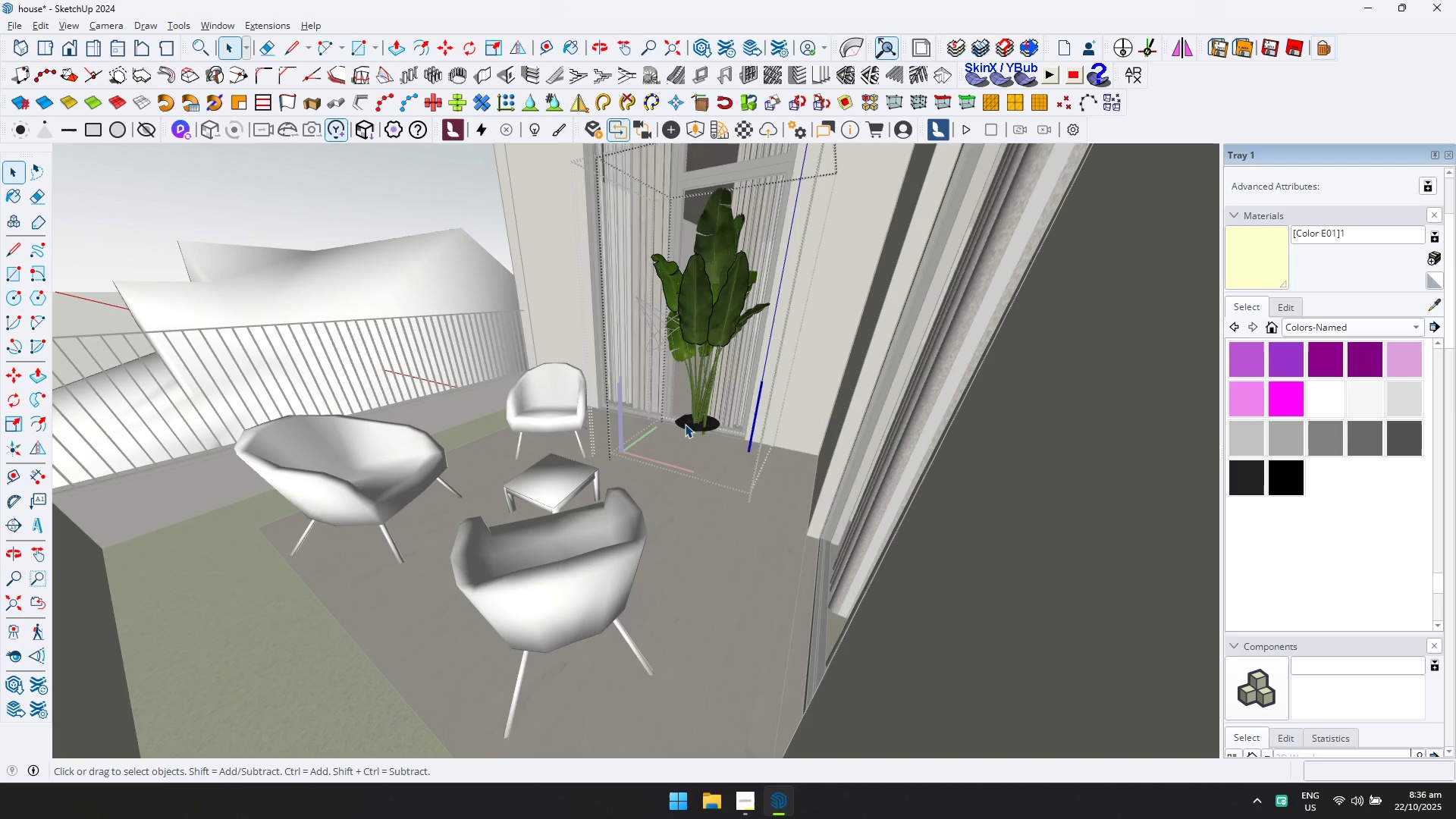 
triple_click([685, 424])
 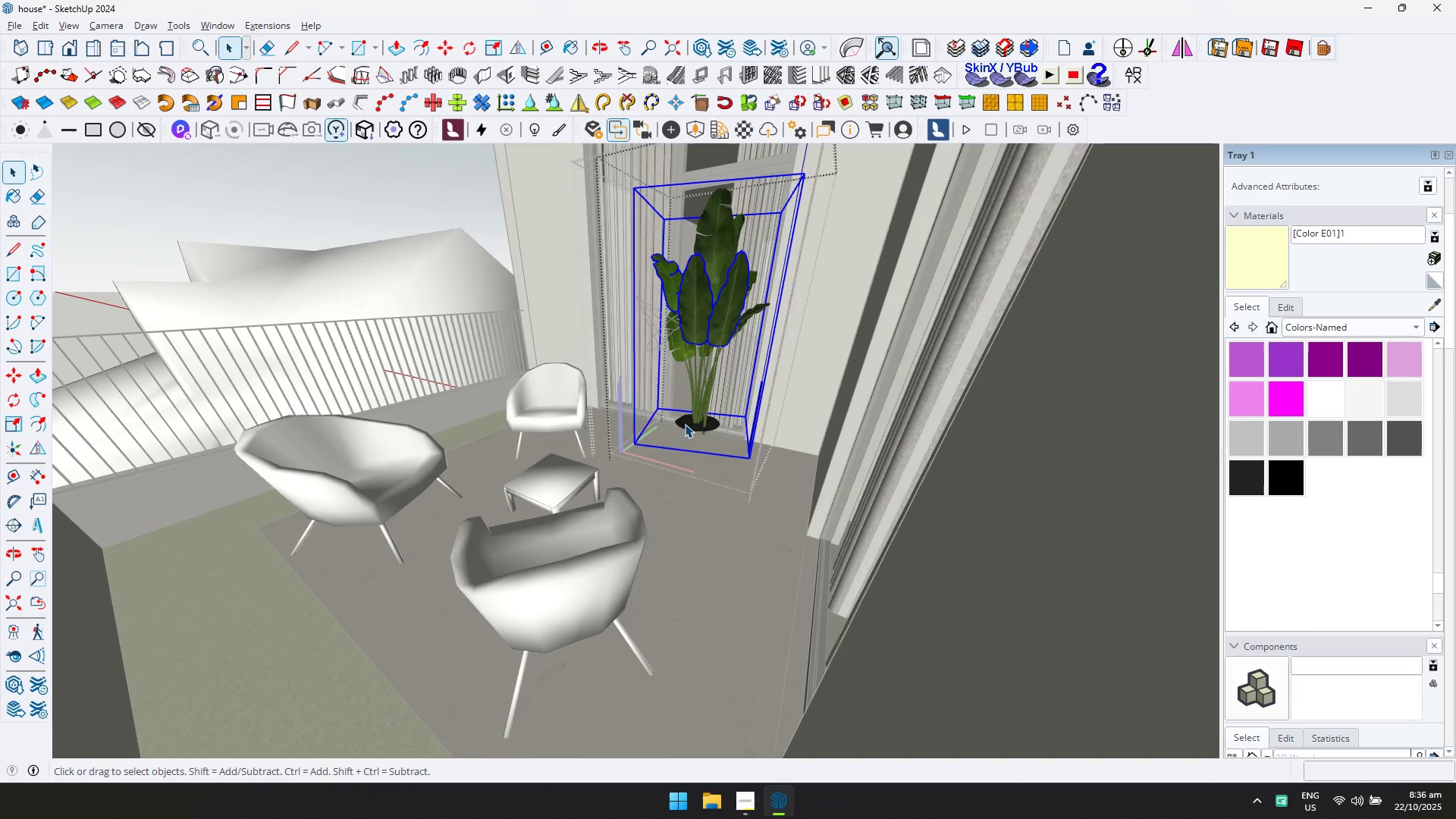 
triple_click([685, 424])
 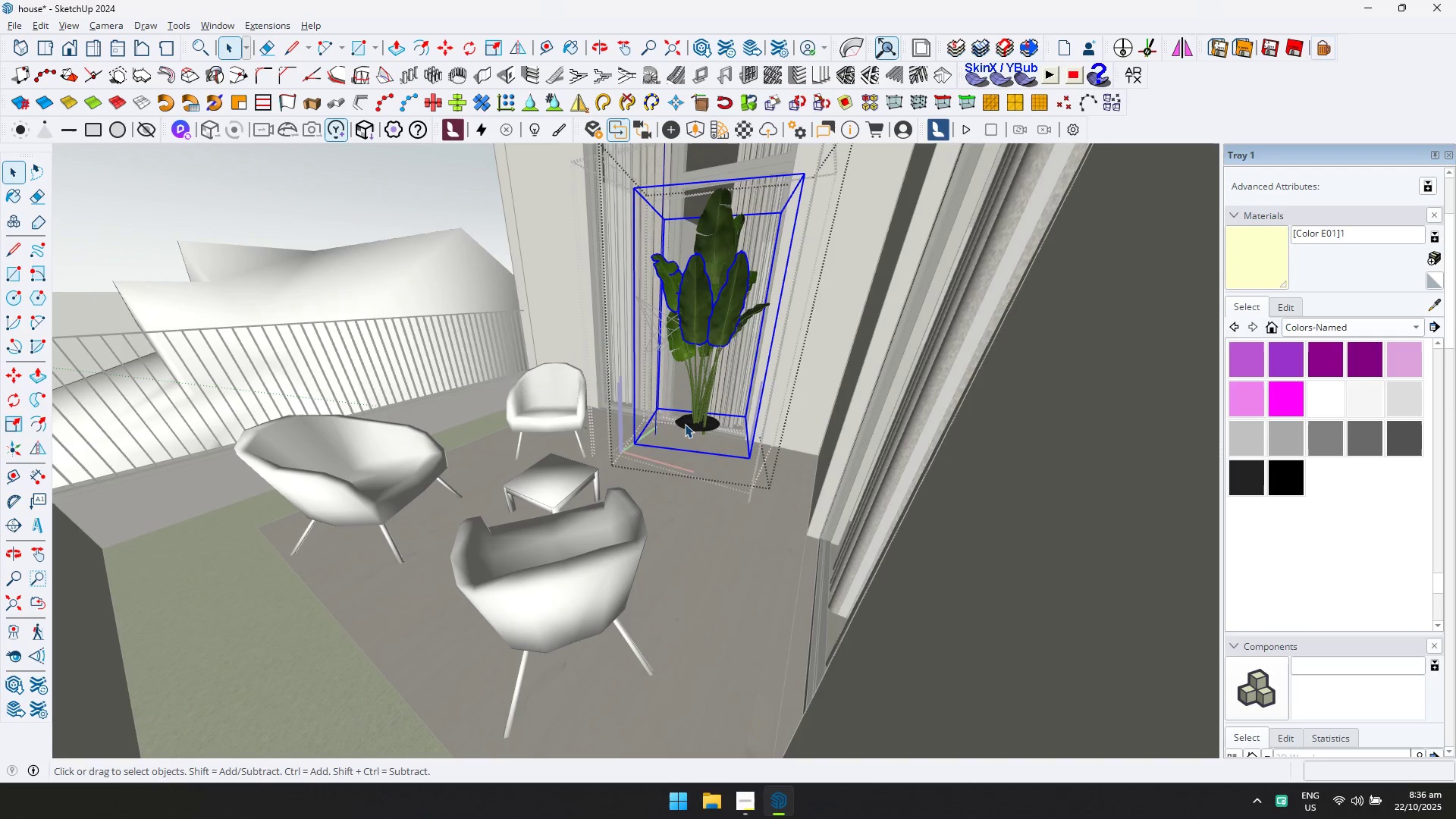 
triple_click([685, 424])
 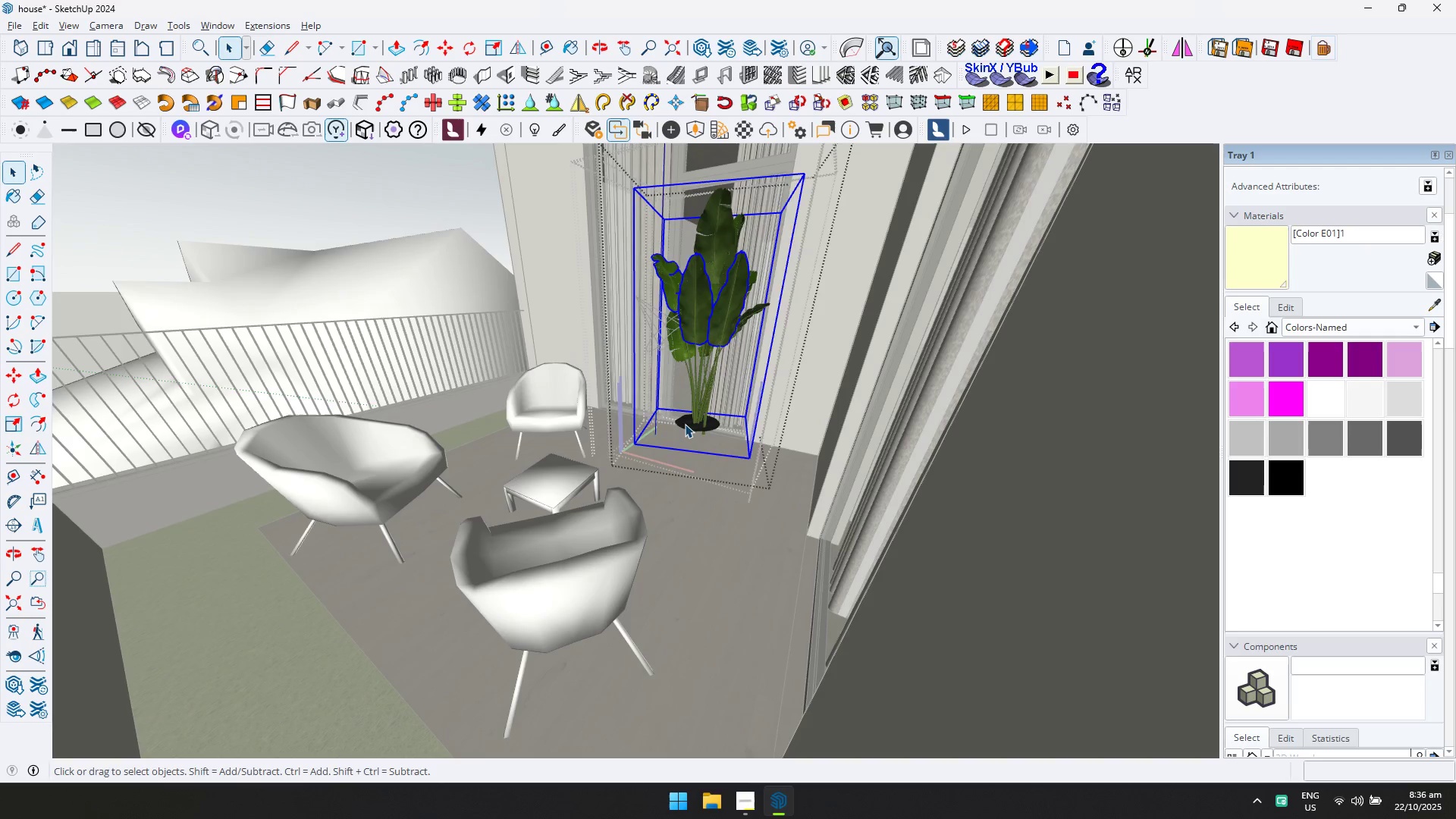 
triple_click([685, 424])
 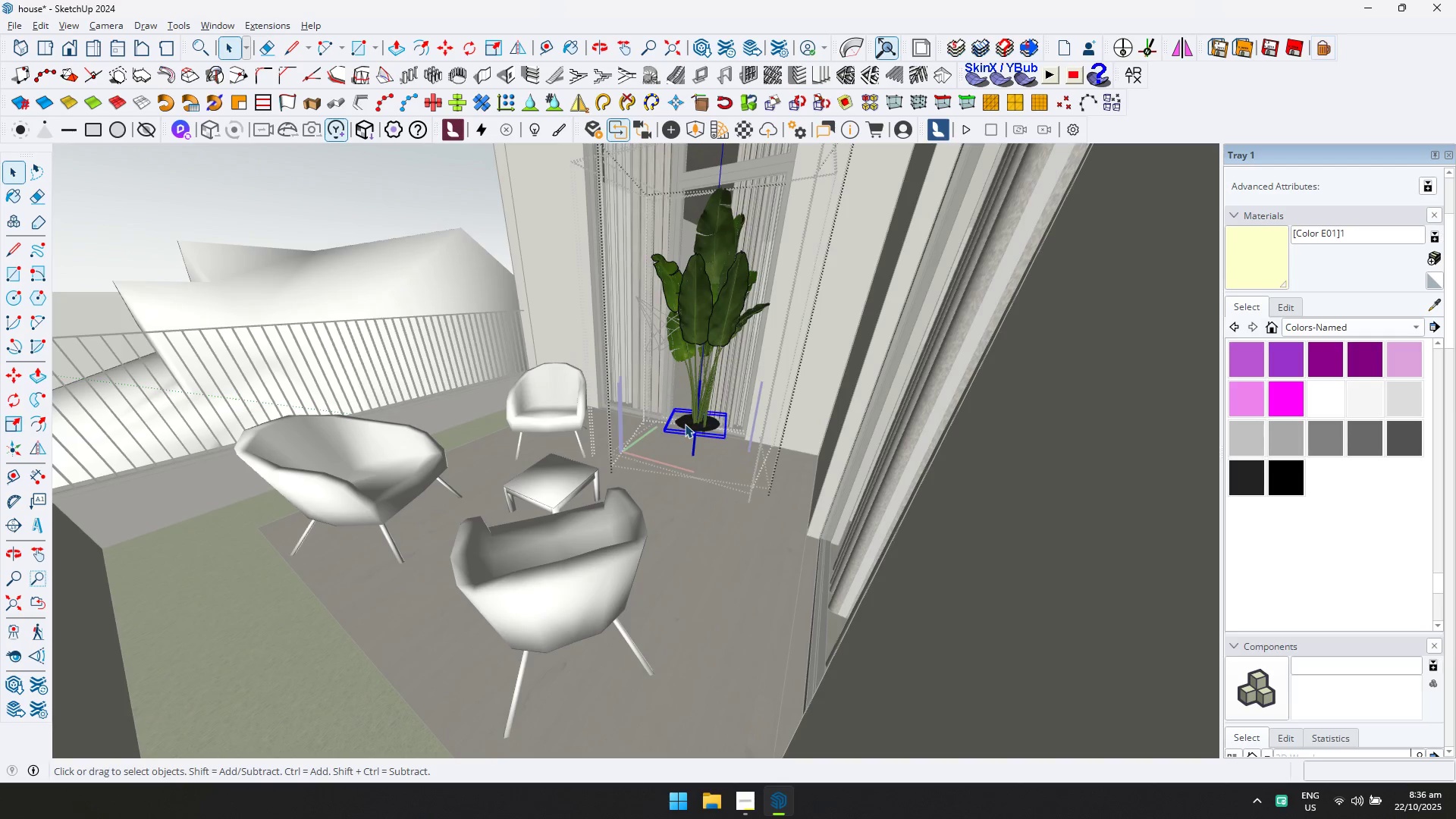 
triple_click([685, 424])
 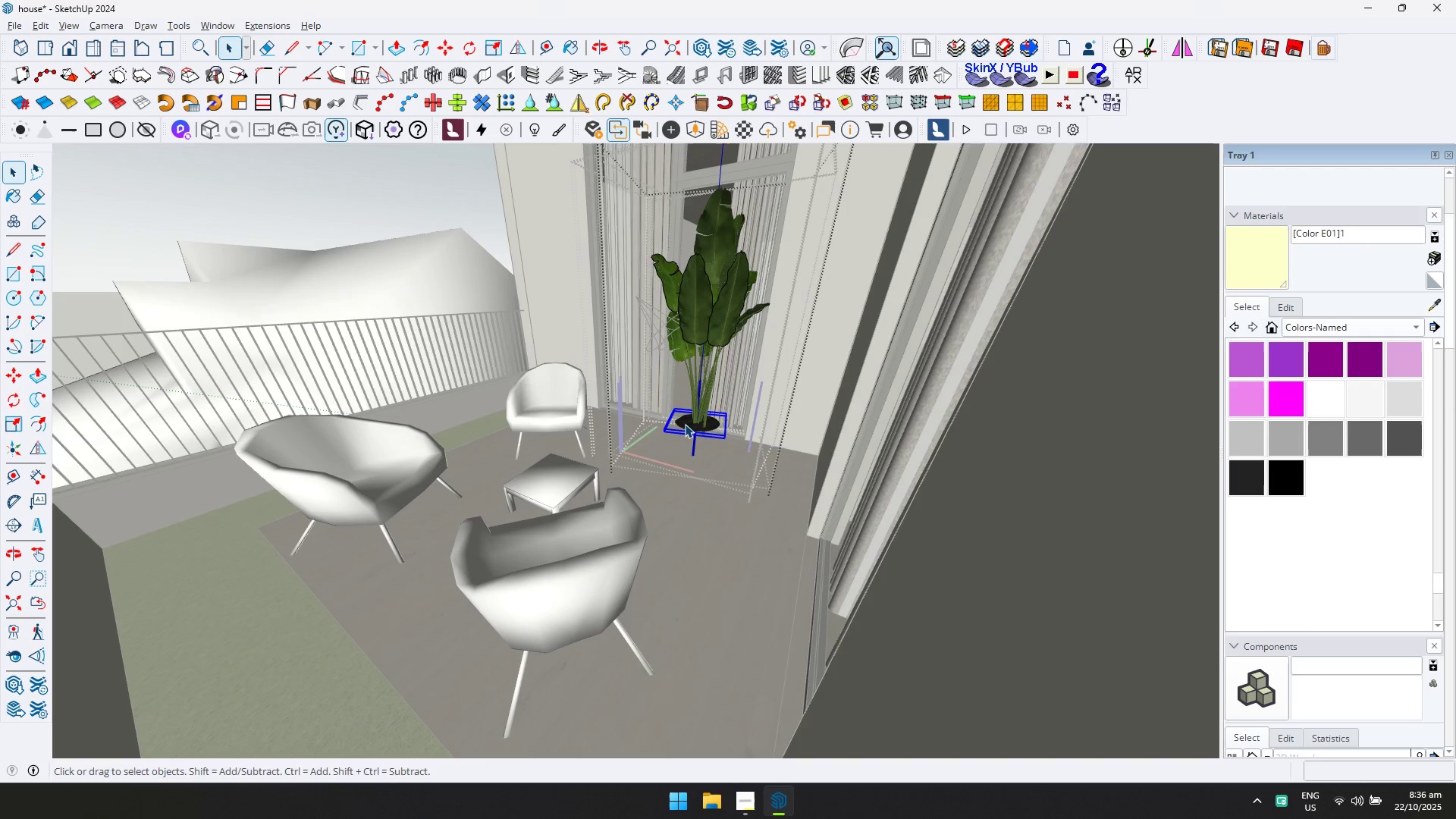 
left_click([685, 424])
 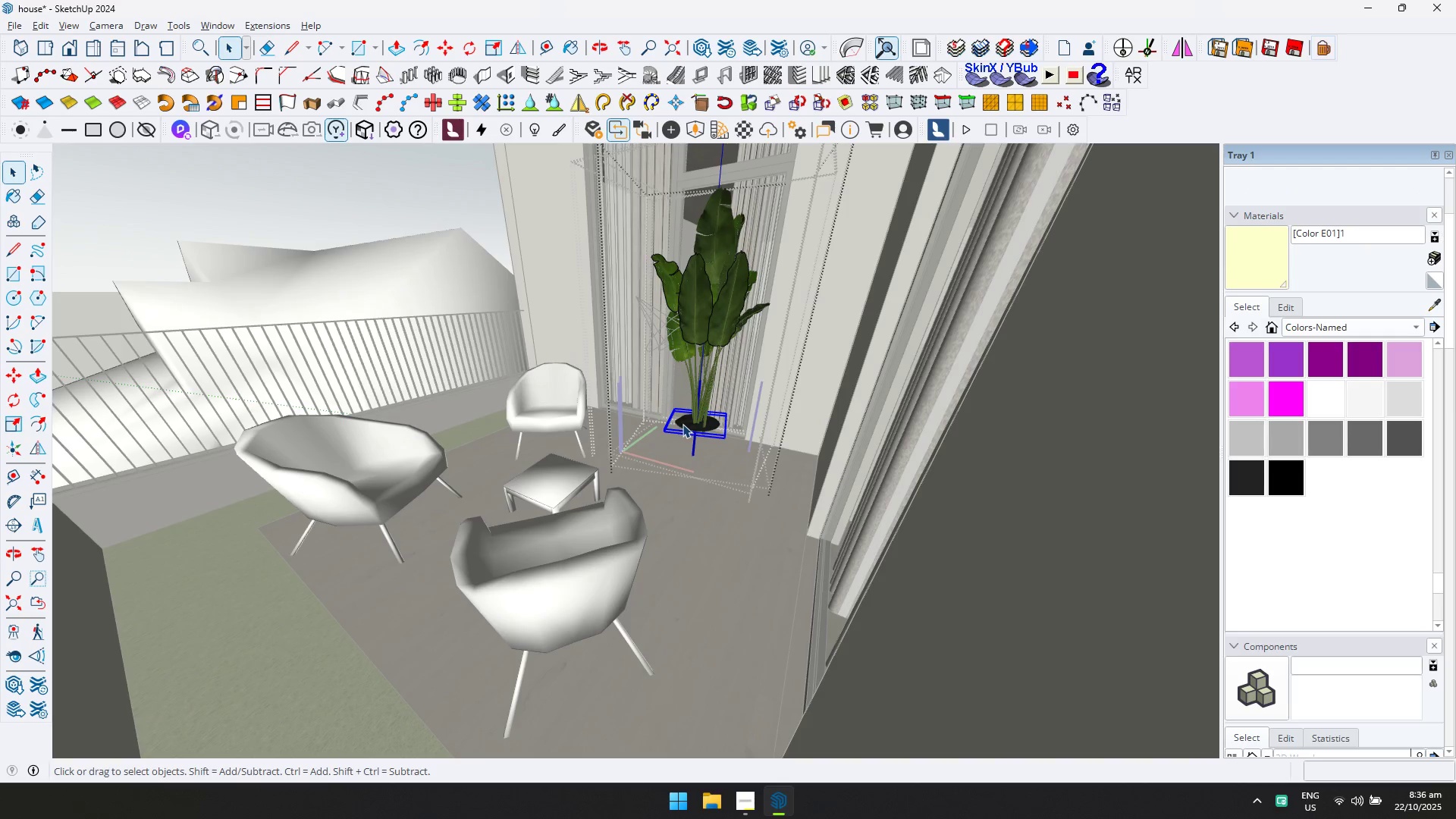 
scroll: coordinate [682, 423], scroll_direction: up, amount: 4.0
 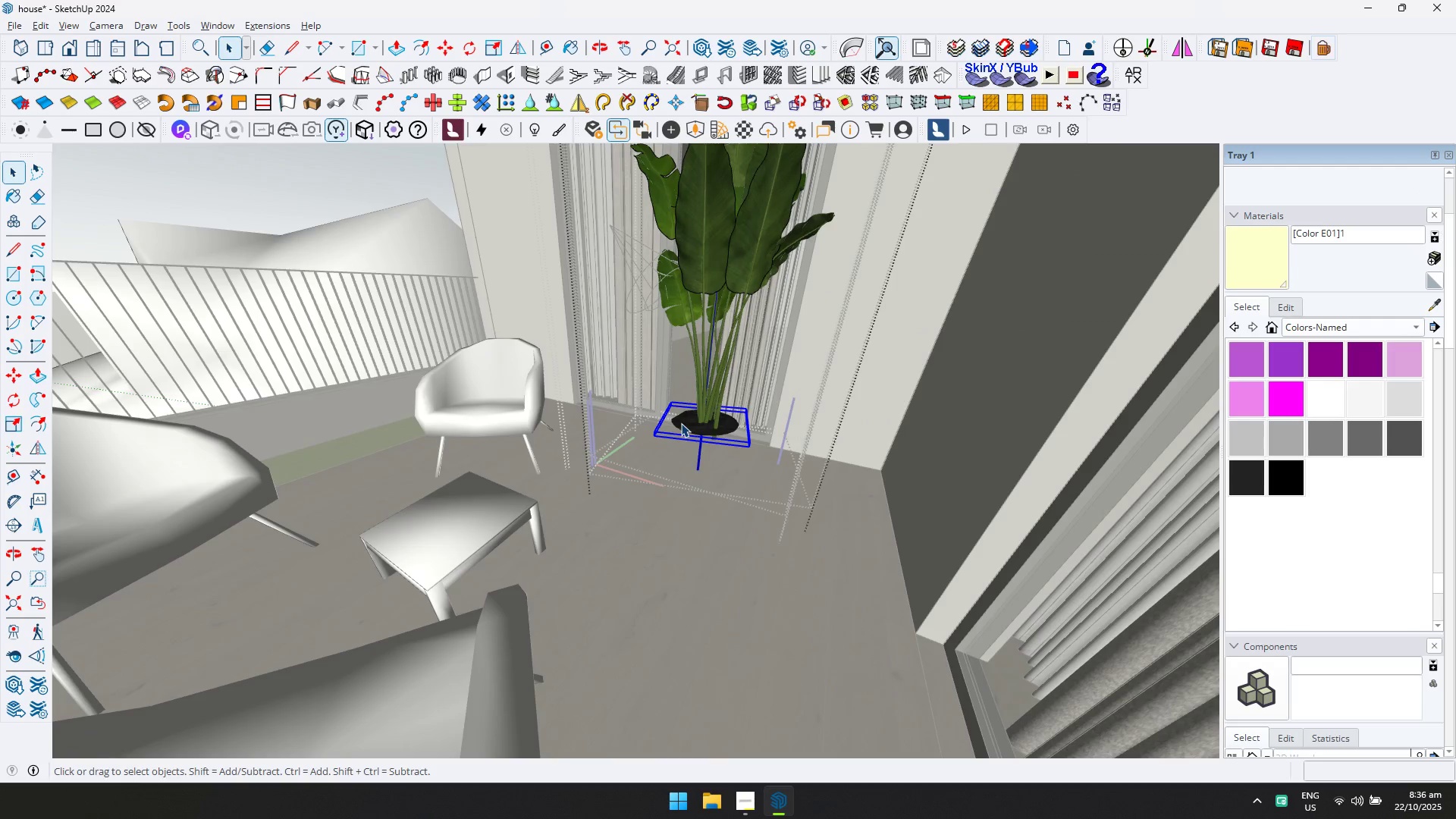 
left_click([681, 423])
 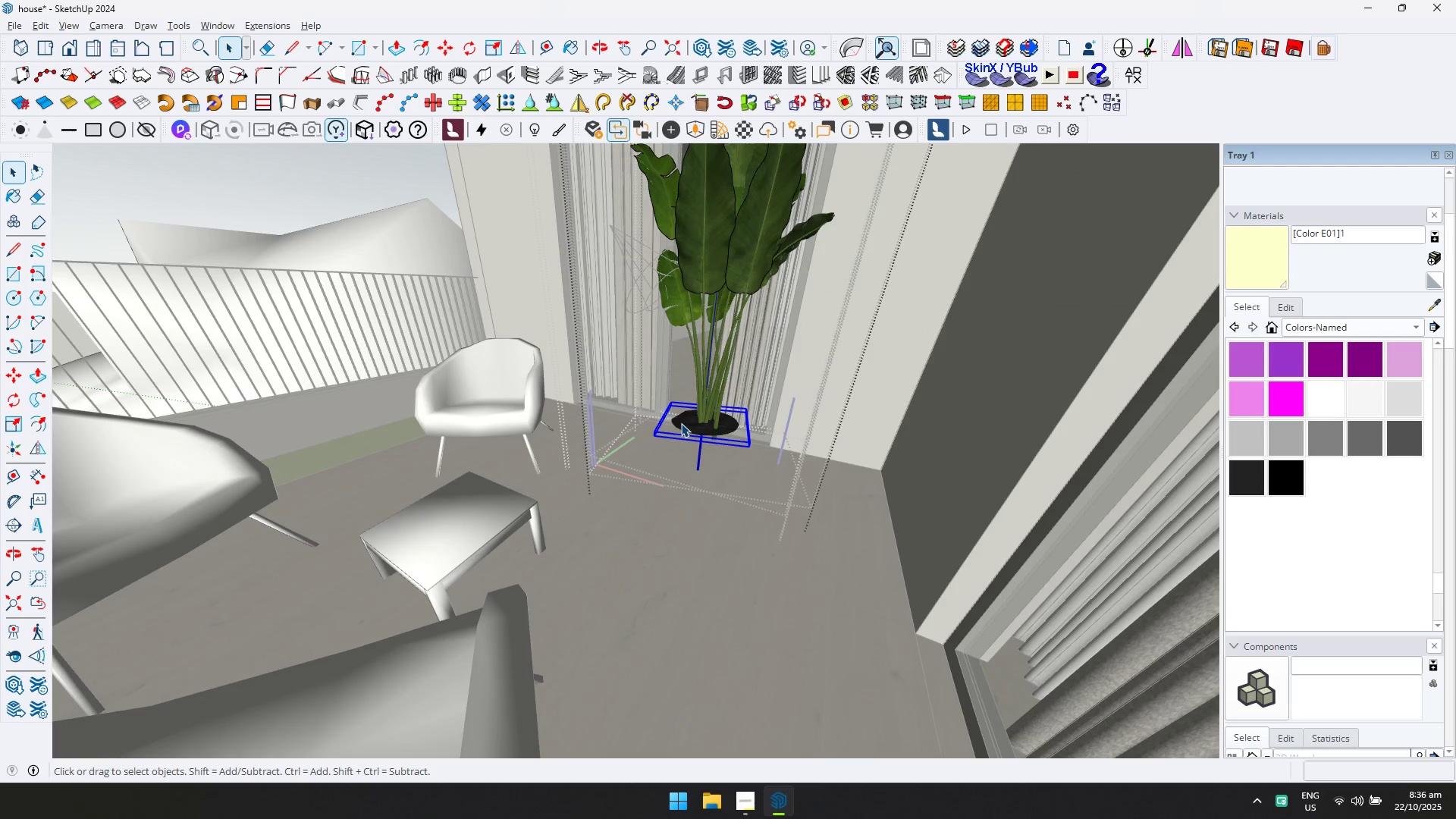 
key(Delete)
 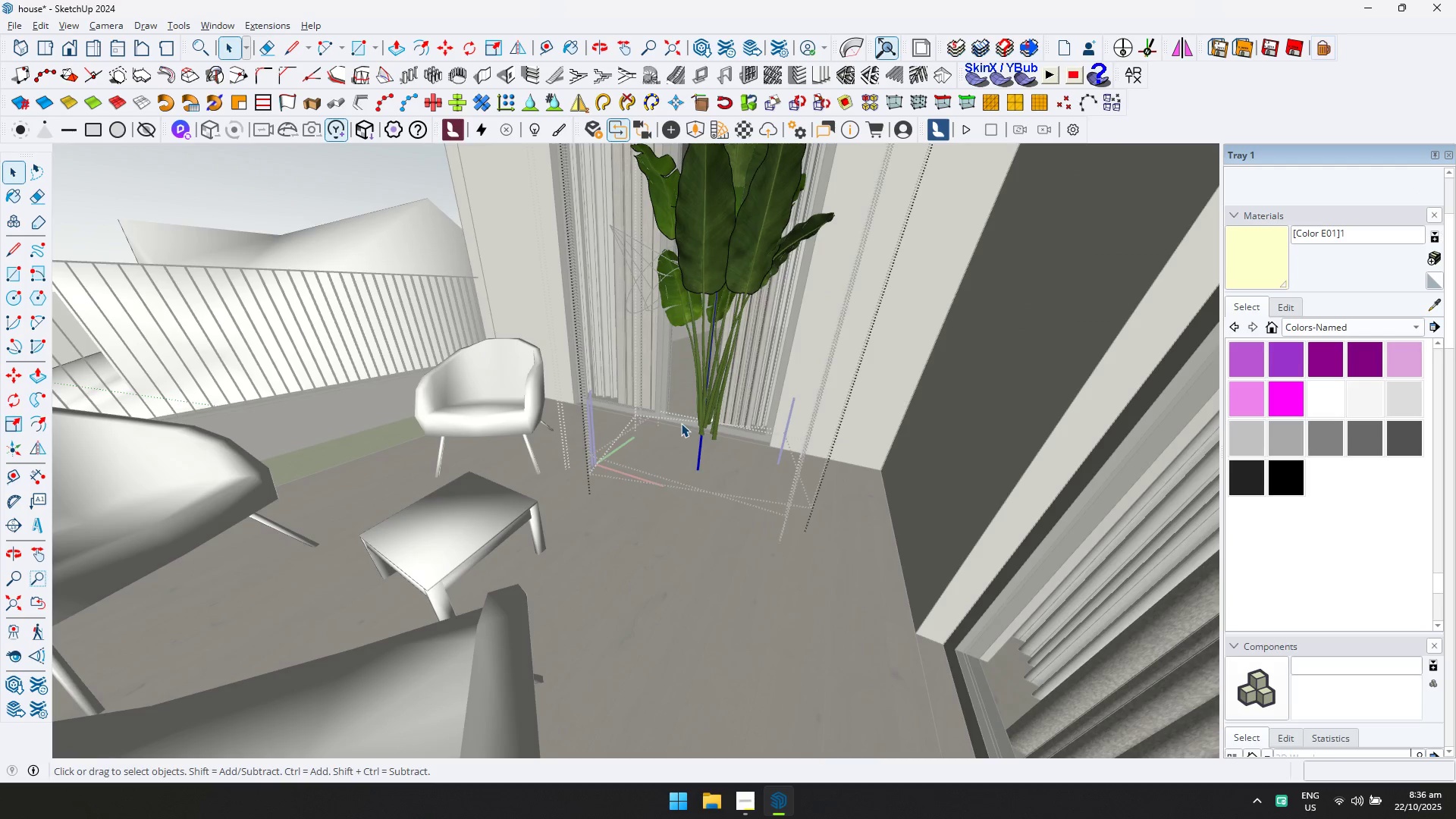 
key(Escape)
 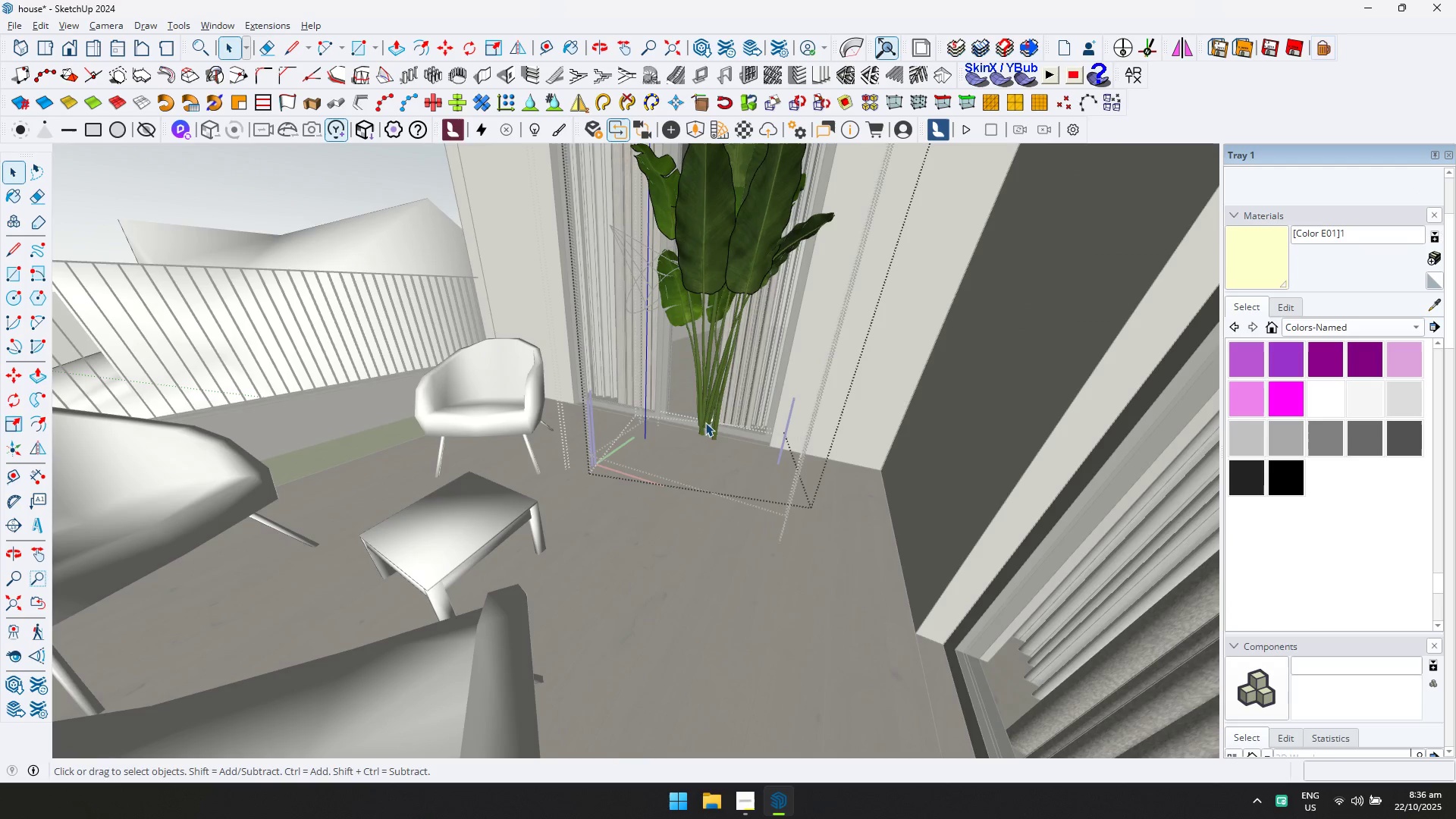 
key(Escape)
 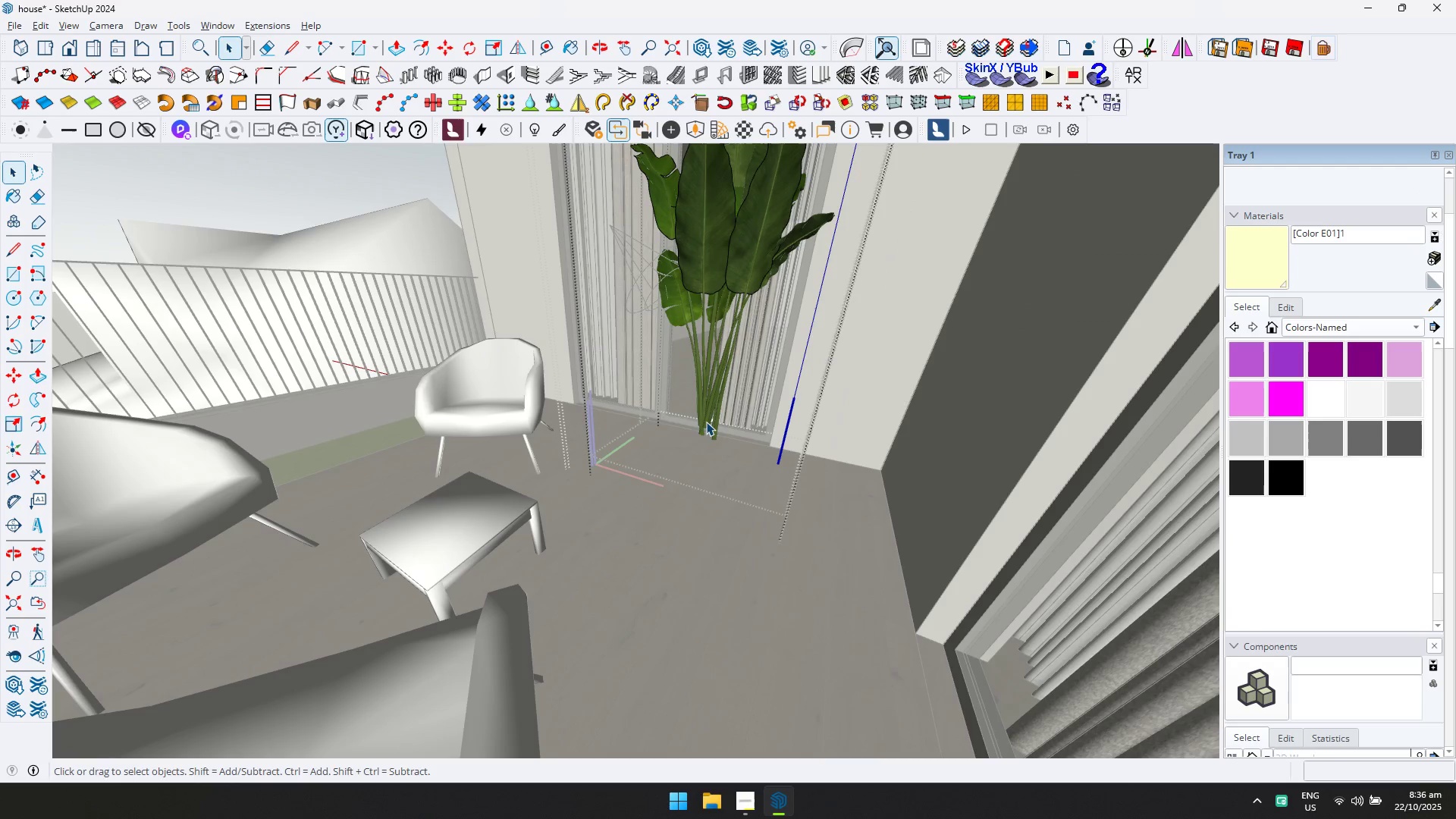 
key(Escape)
 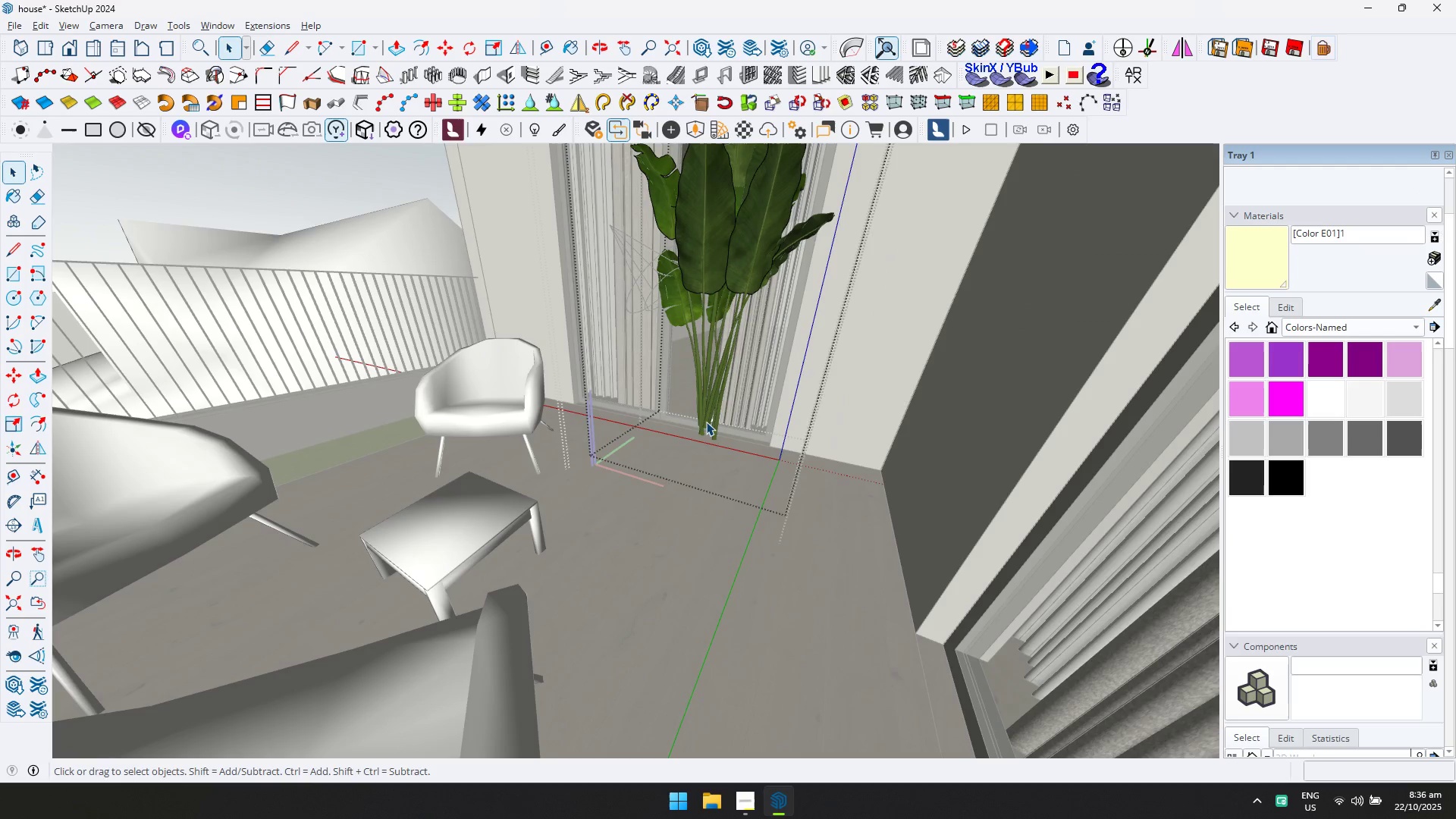 
key(Escape)
 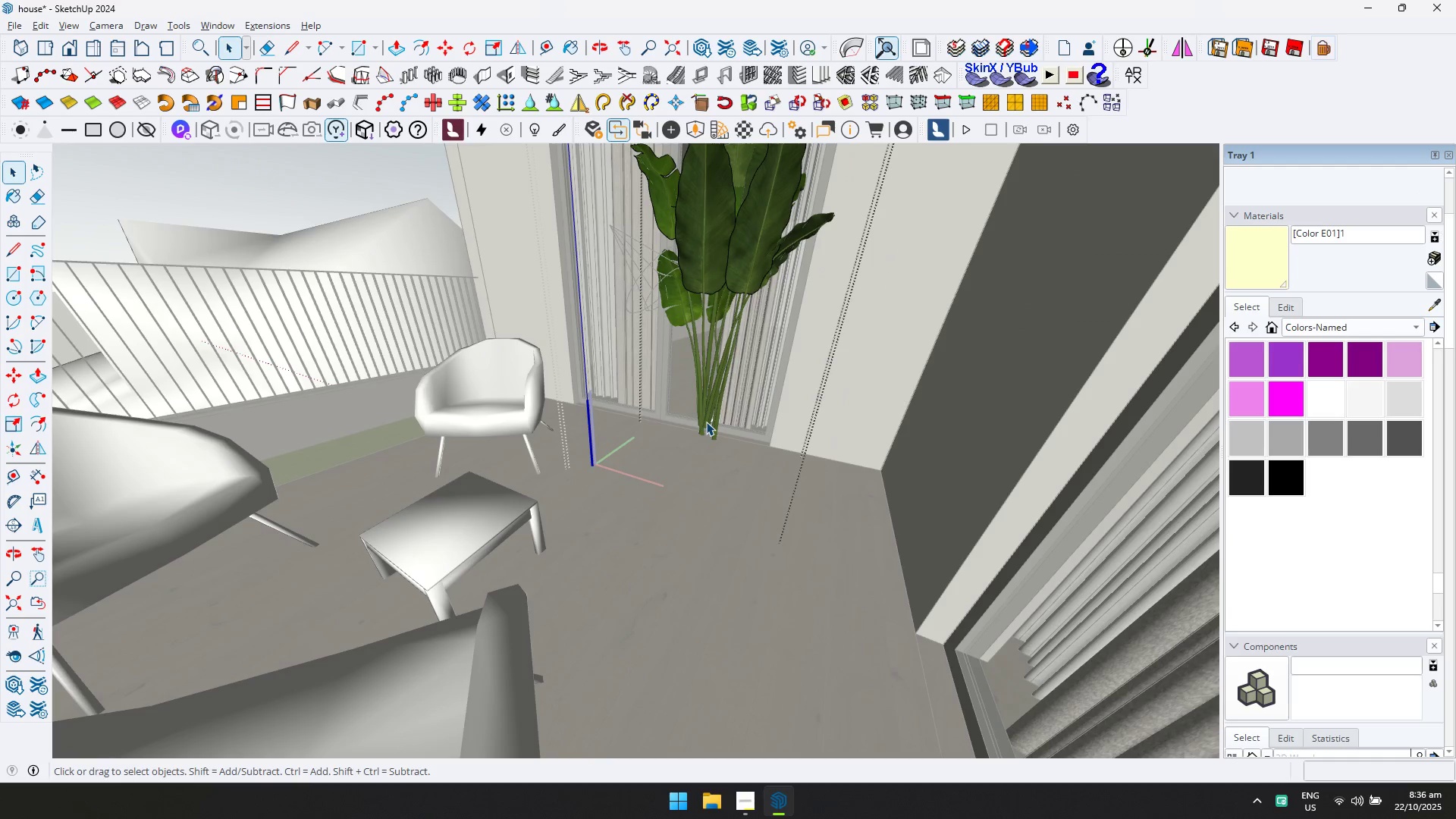 
key(Escape)
 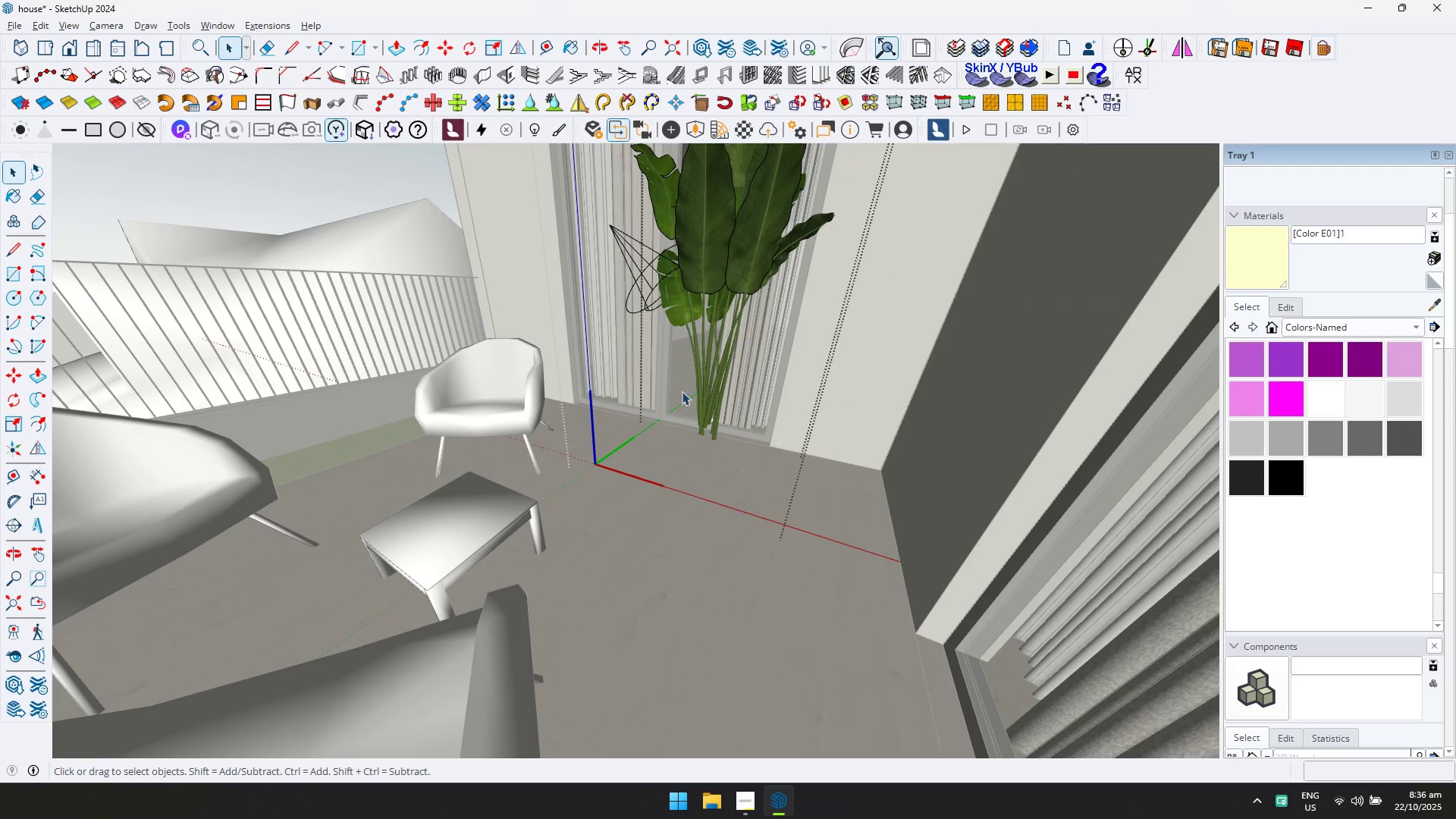 
key(Escape)
 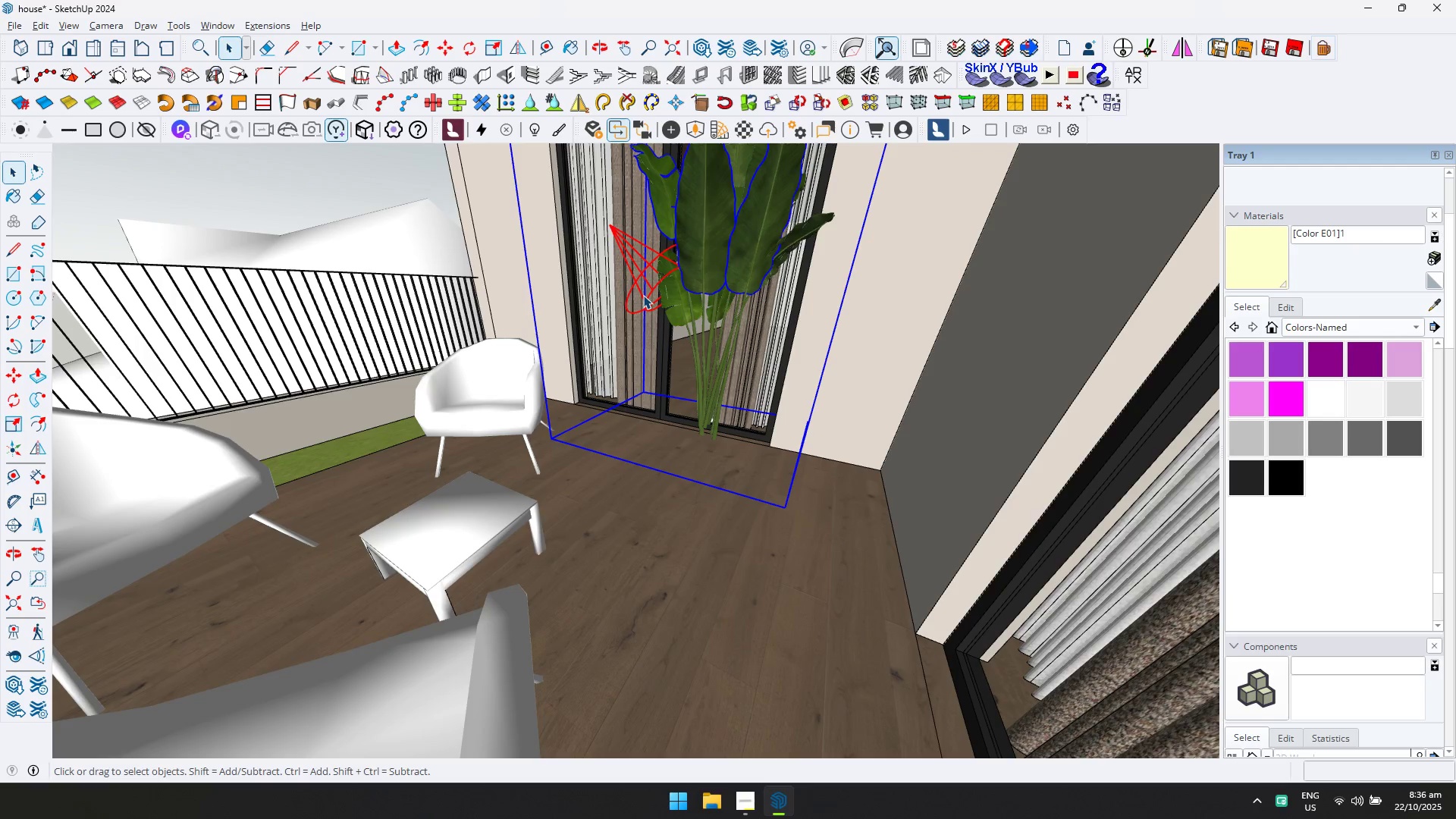 
double_click([643, 295])
 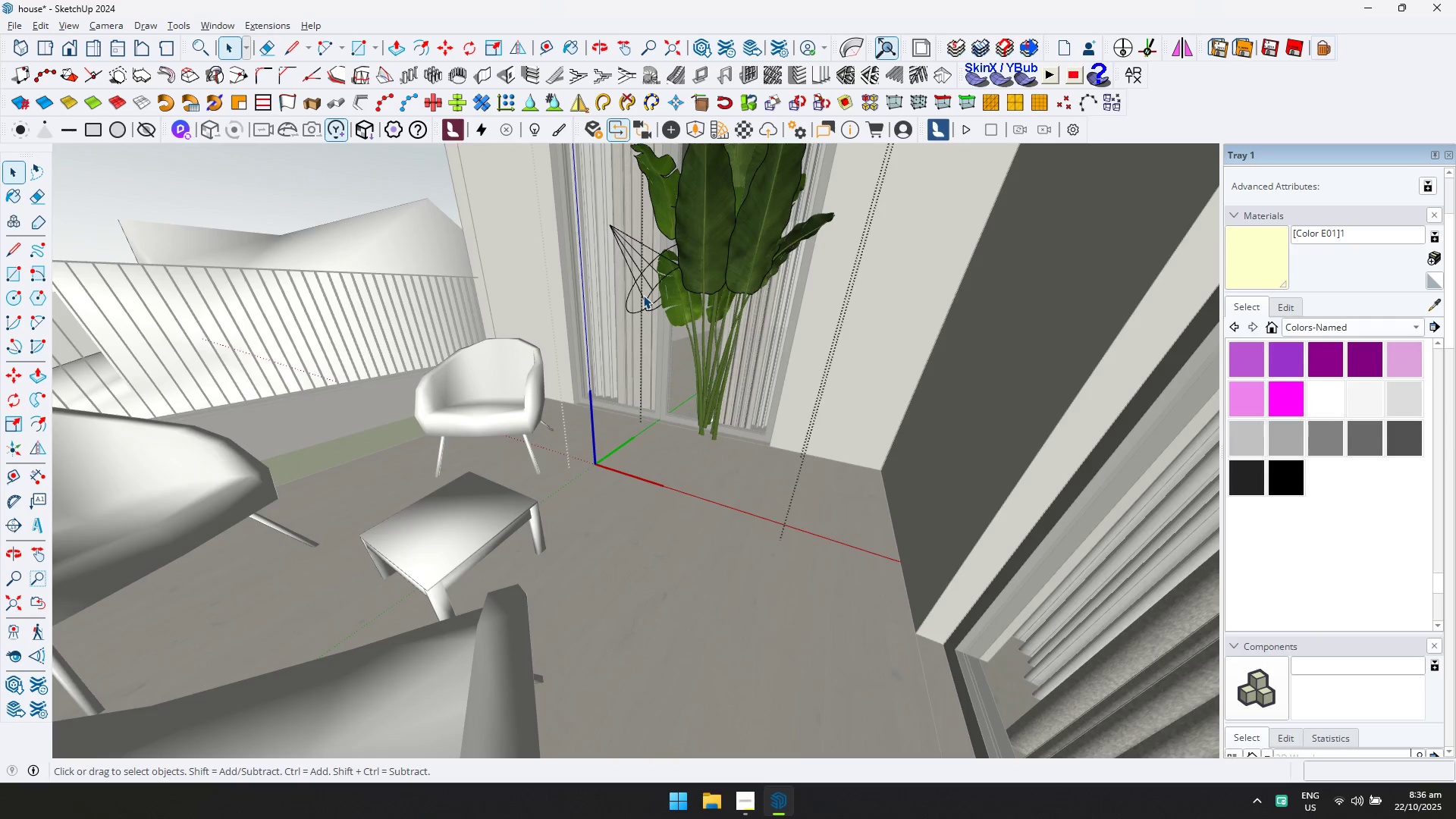 
triple_click([643, 295])
 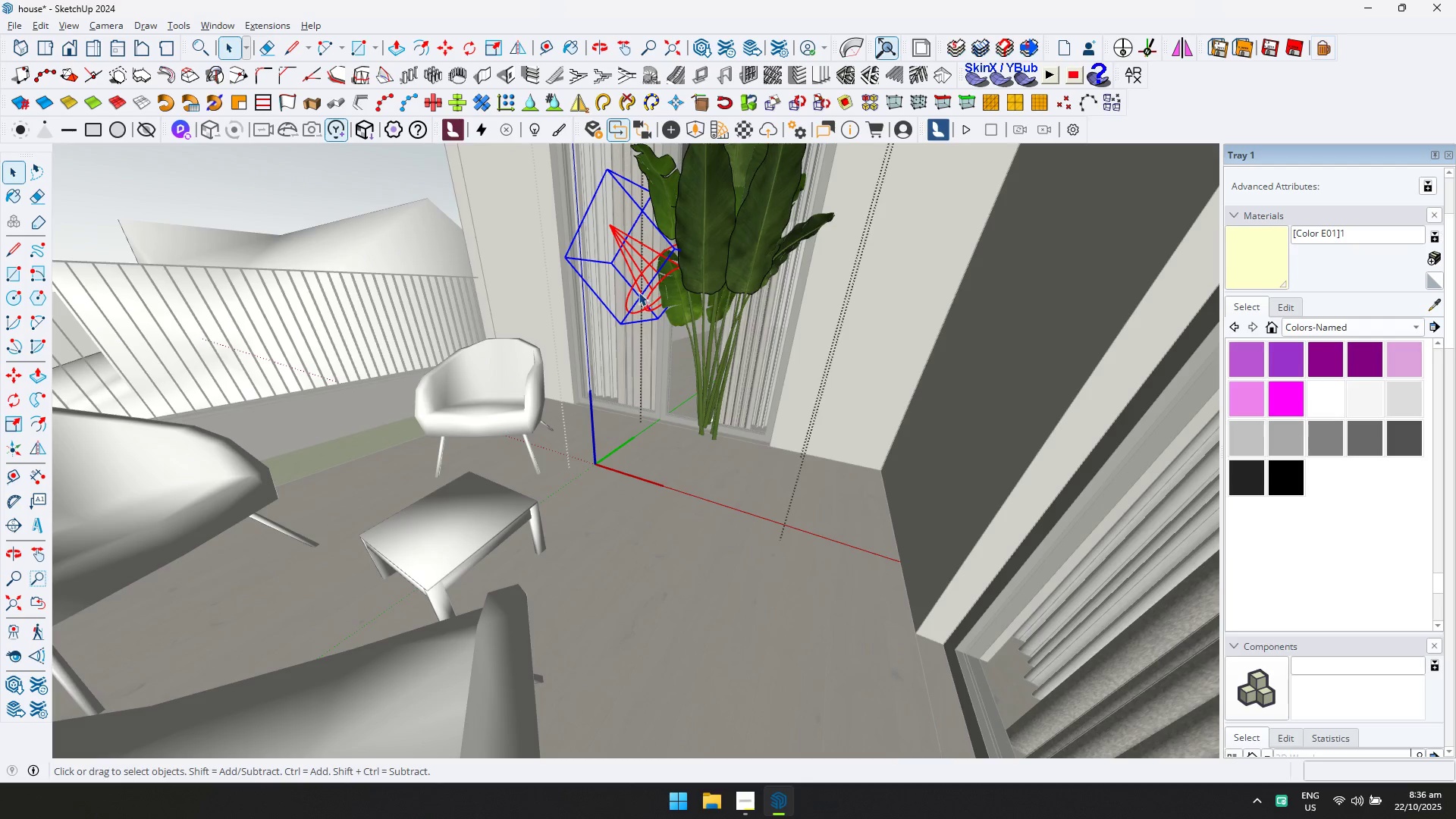 
key(Delete)
 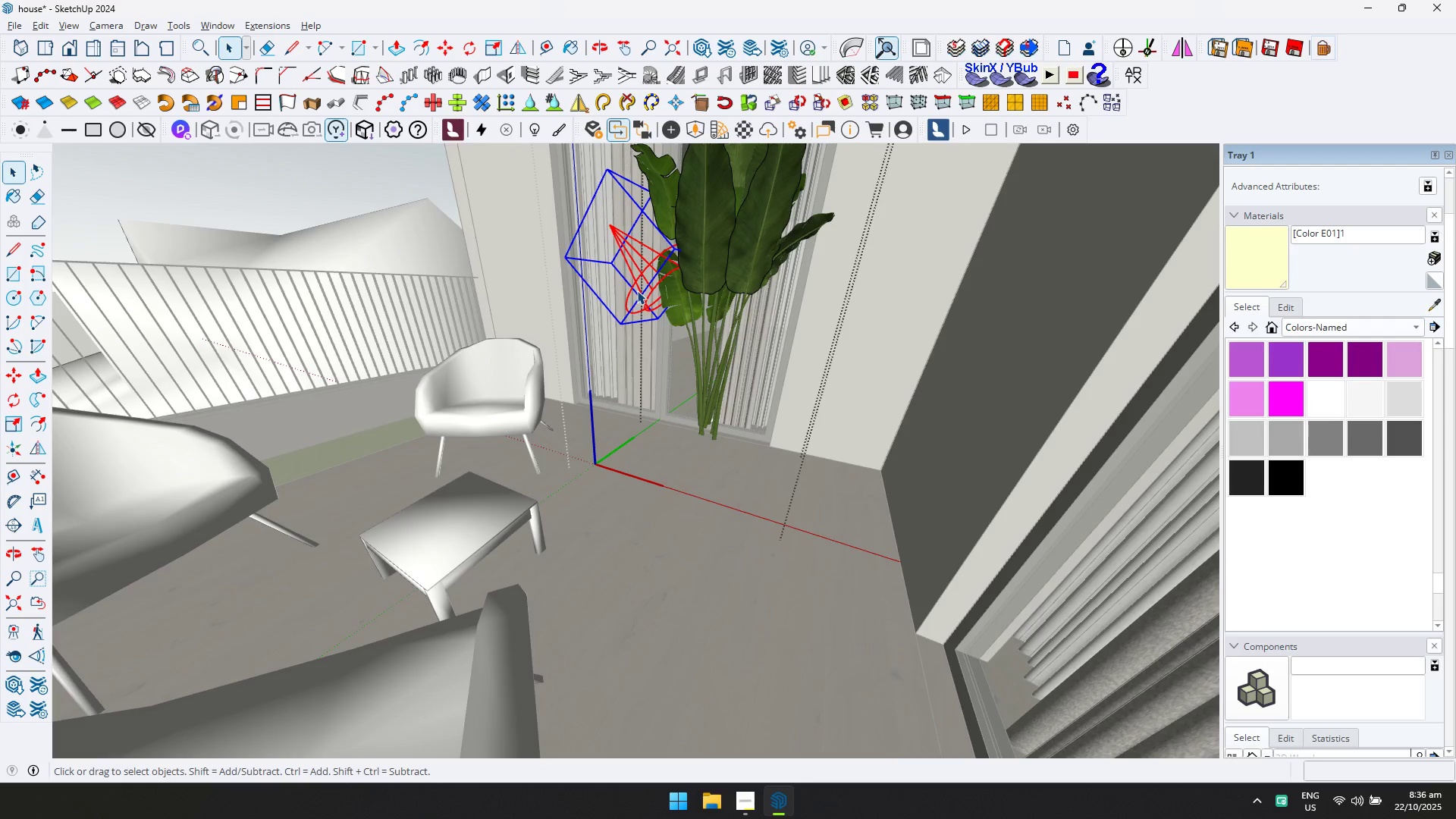 
key(N)
 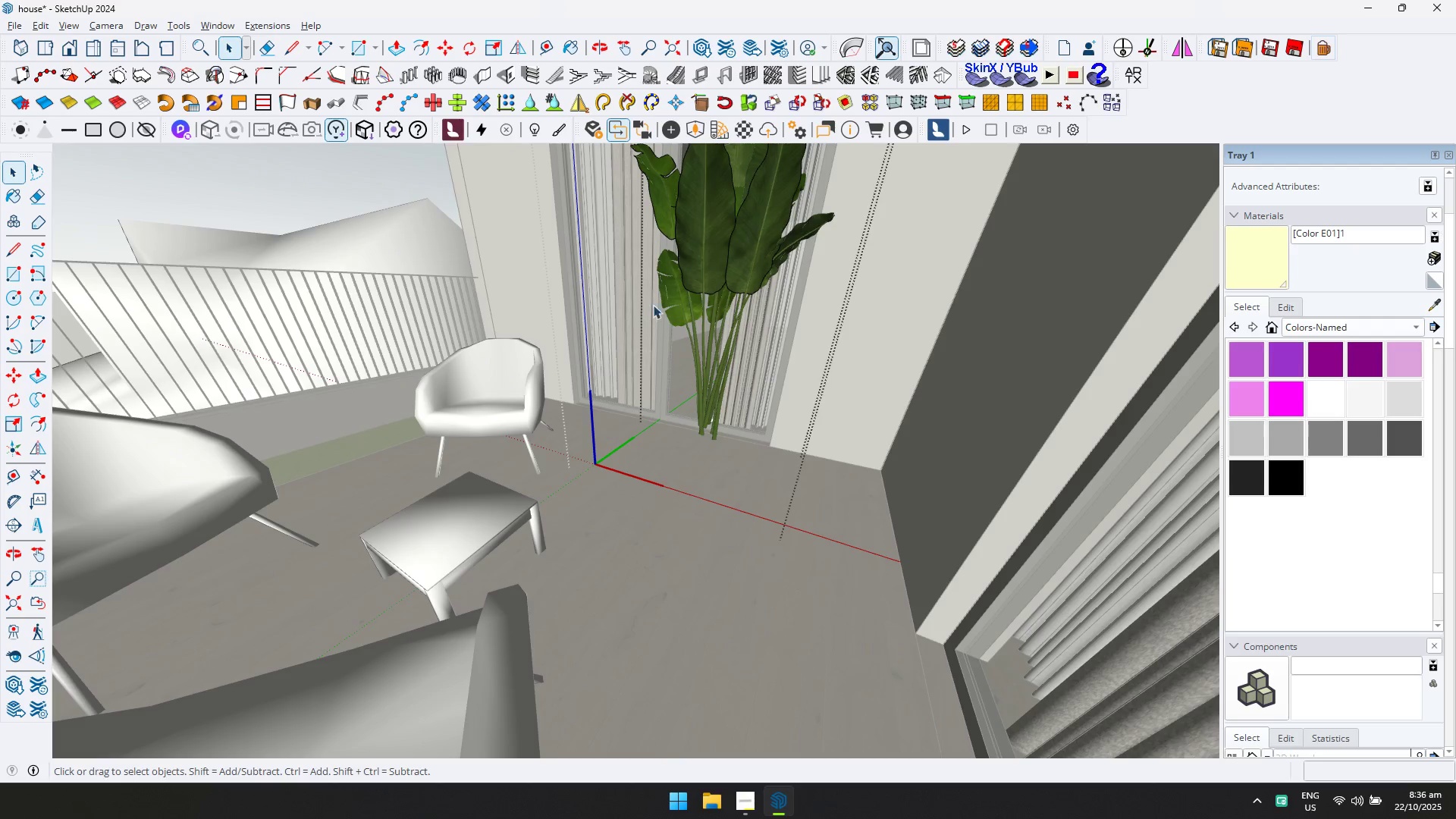 
key(Escape)
 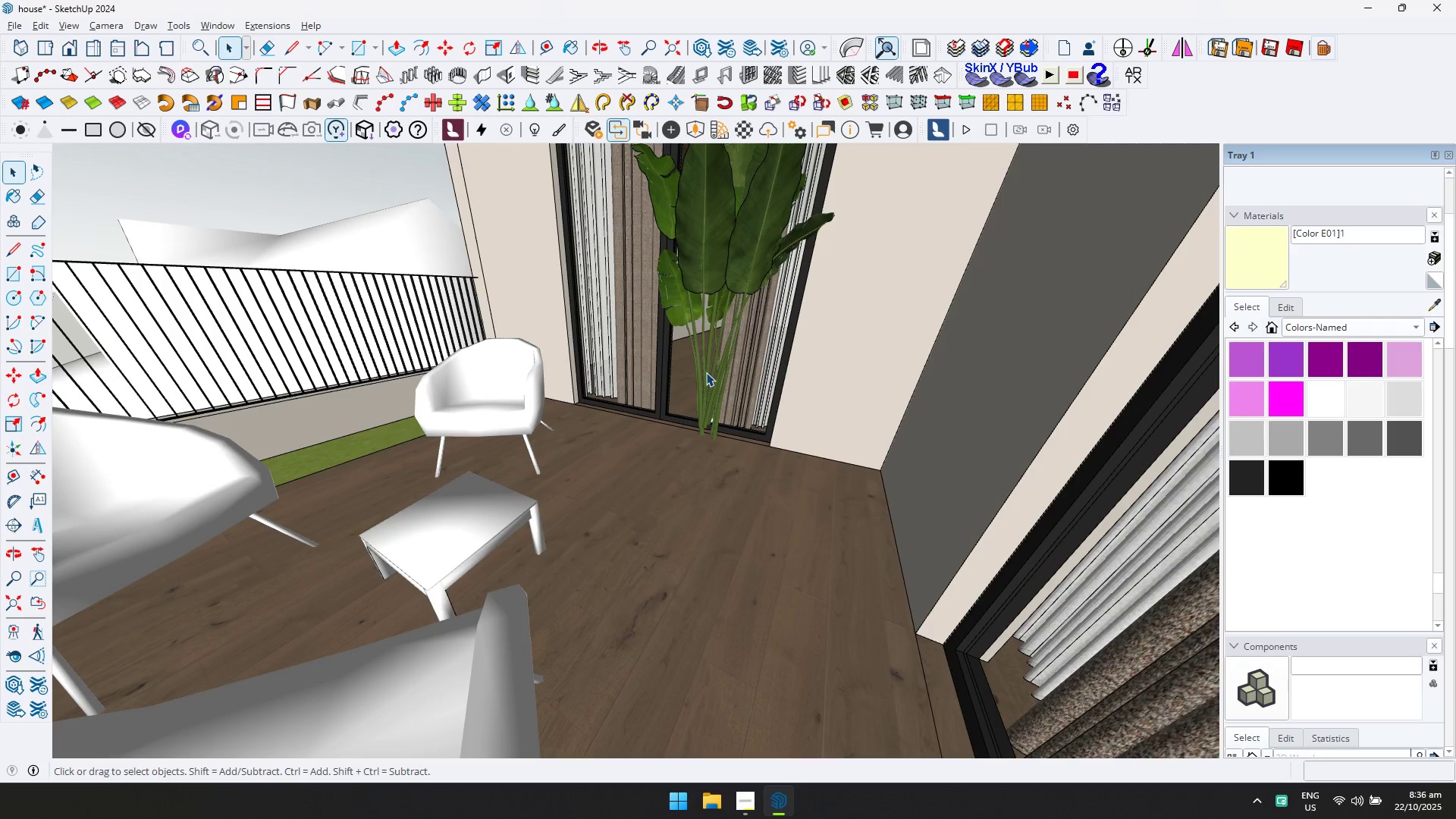 
left_click([707, 372])
 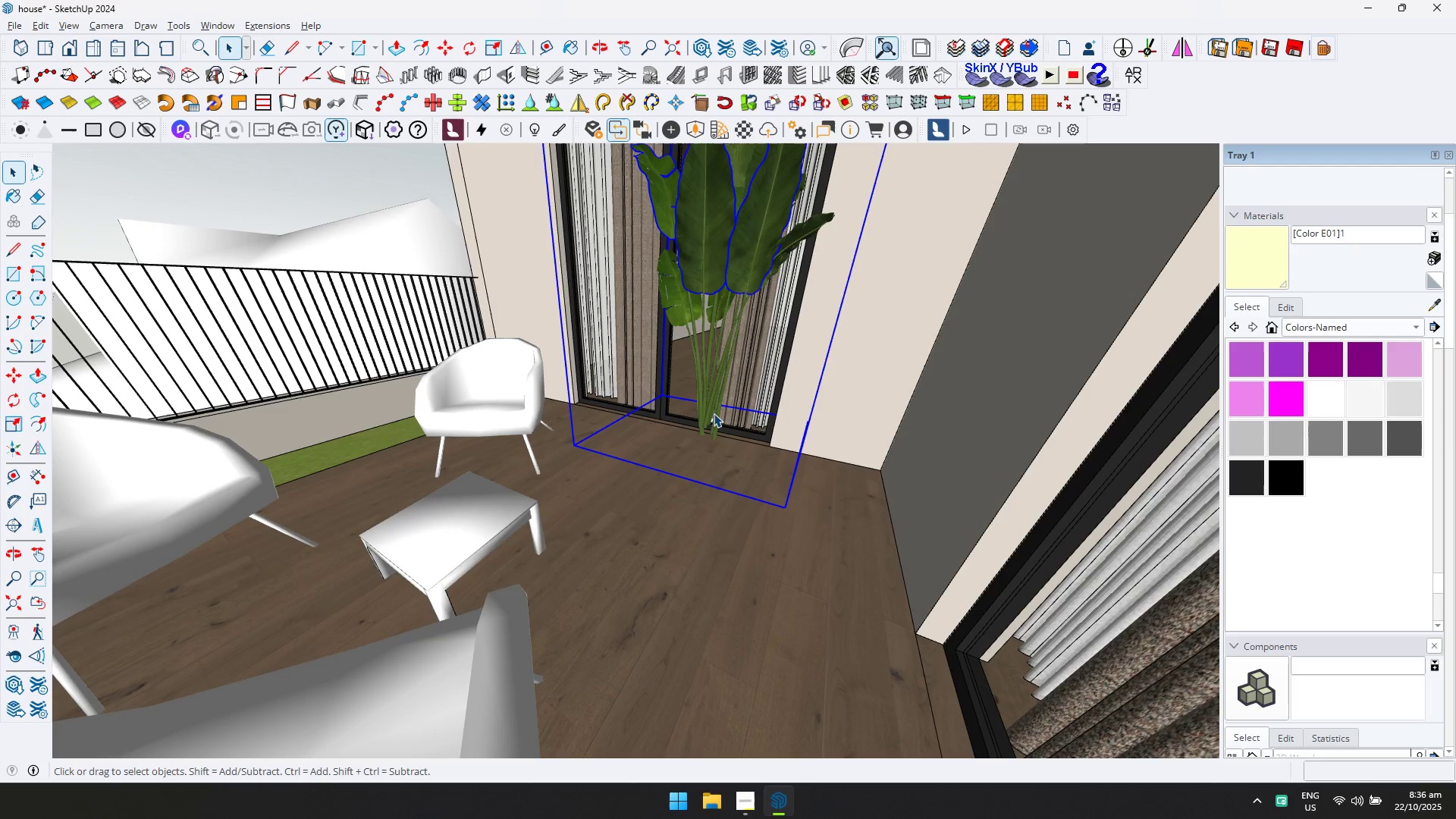 
key(M)
 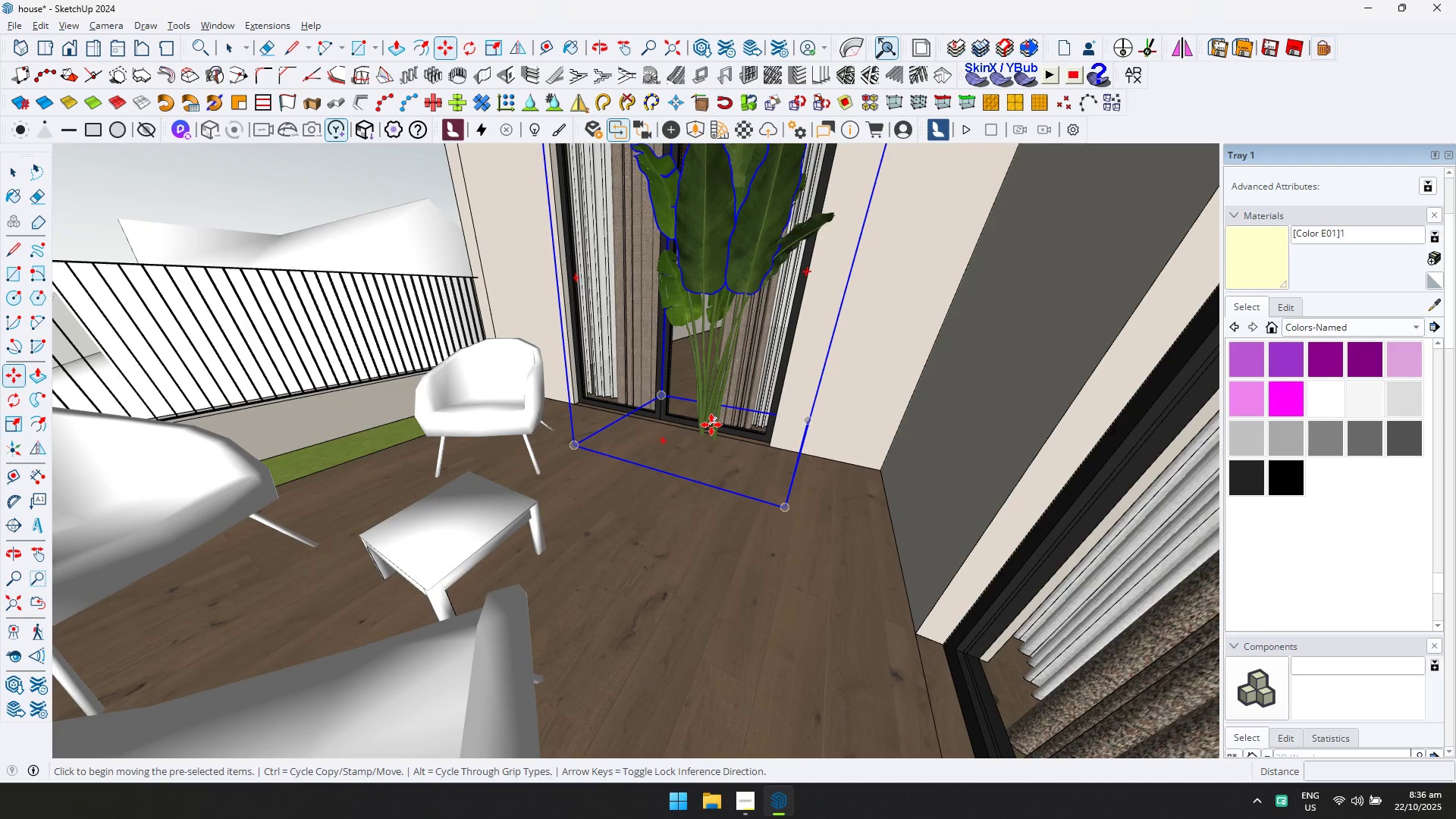 
left_click([711, 425])
 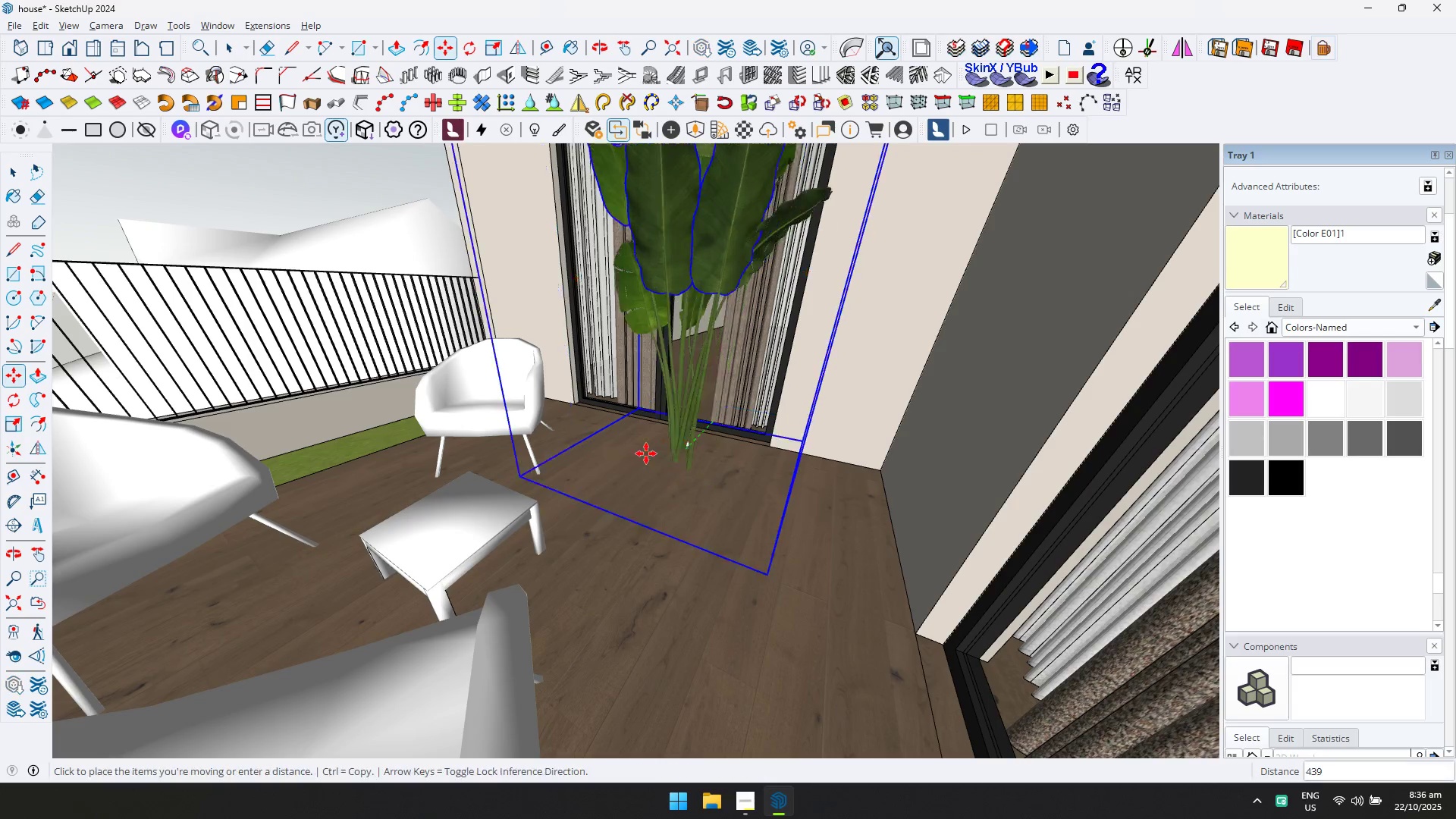 
scroll: coordinate [559, 463], scroll_direction: down, amount: 4.0
 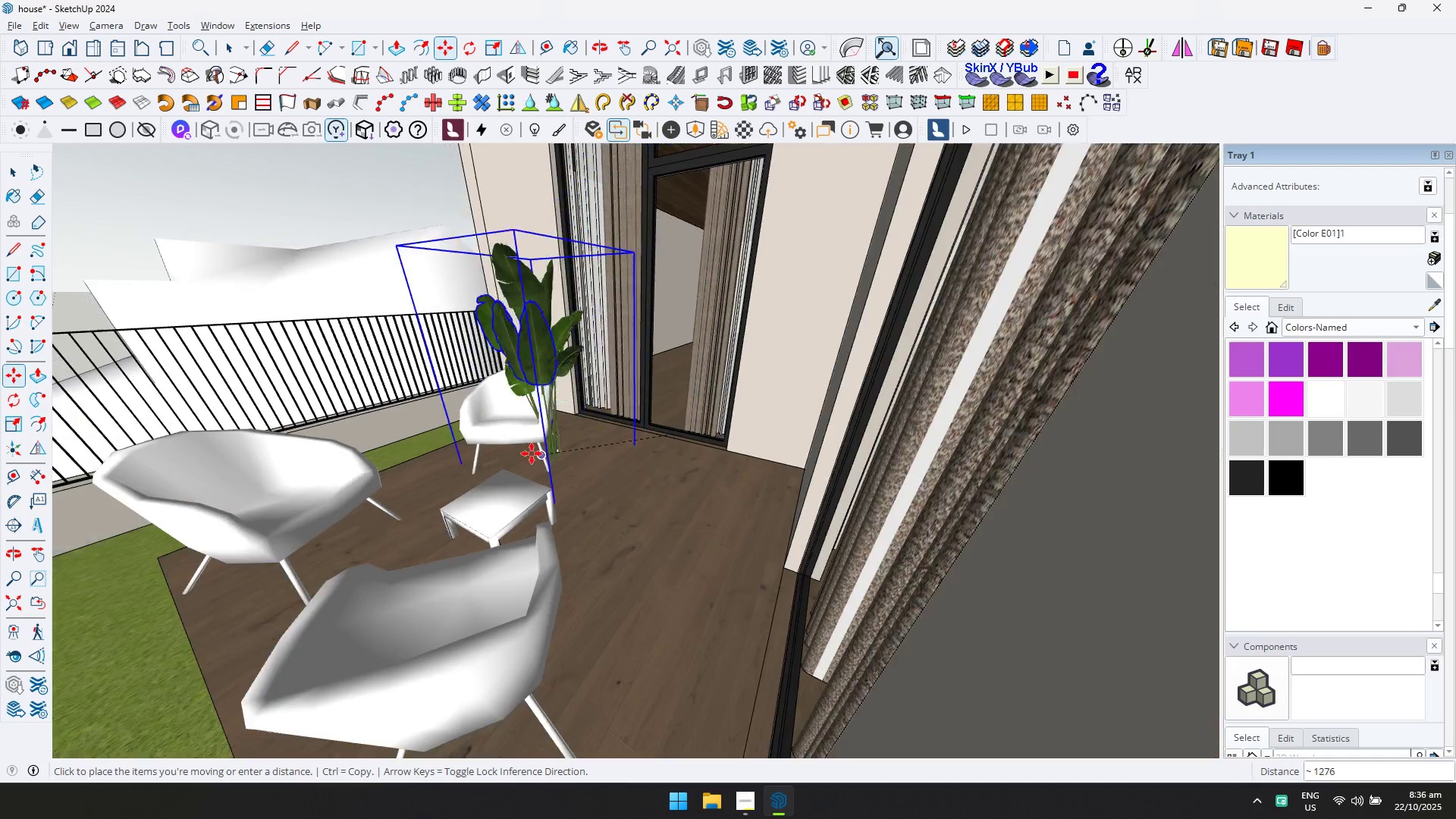 
hold_key(key=ShiftLeft, duration=0.33)
 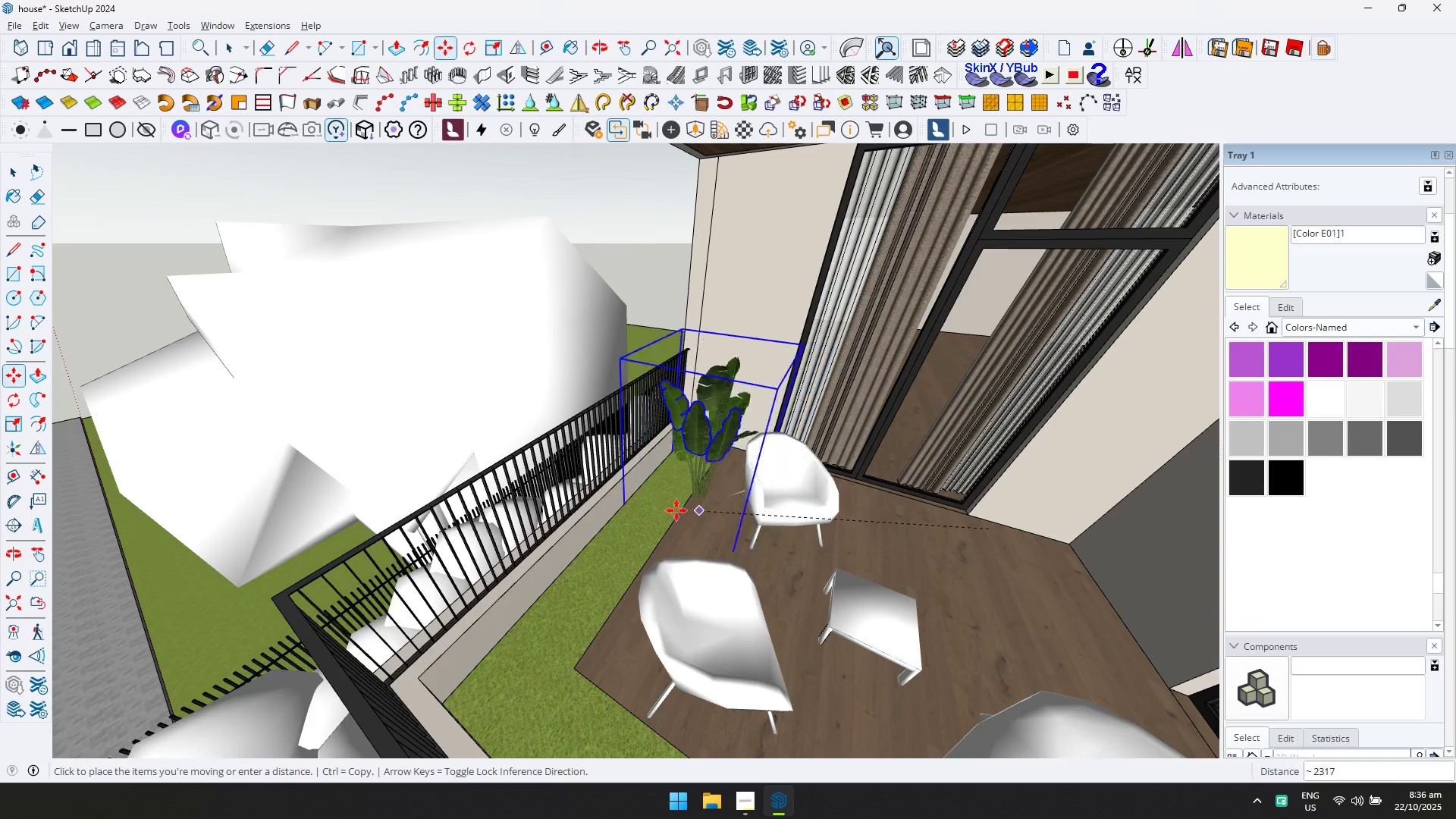 
scroll: coordinate [621, 502], scroll_direction: down, amount: 1.0
 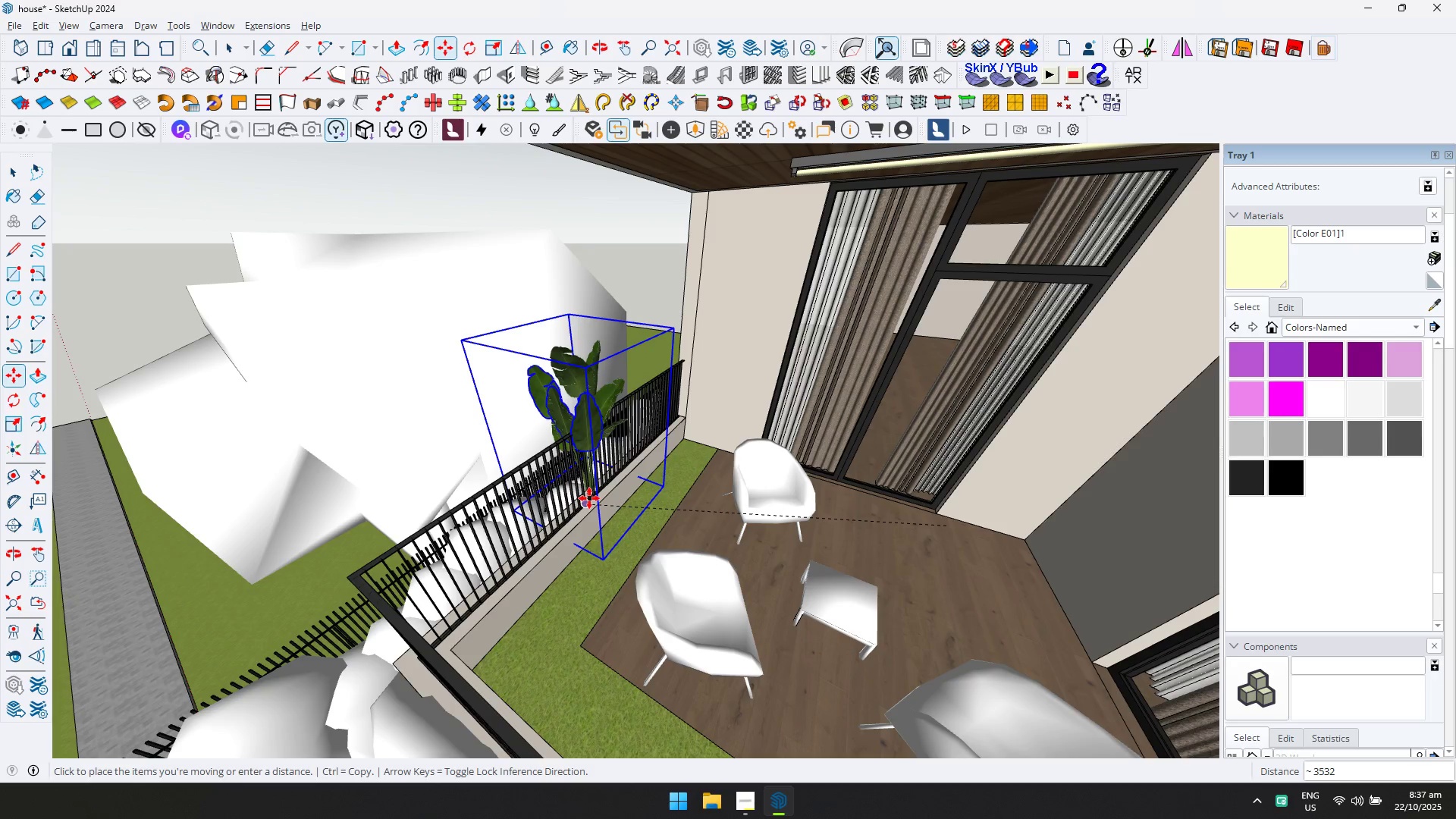 
wait(17.4)
 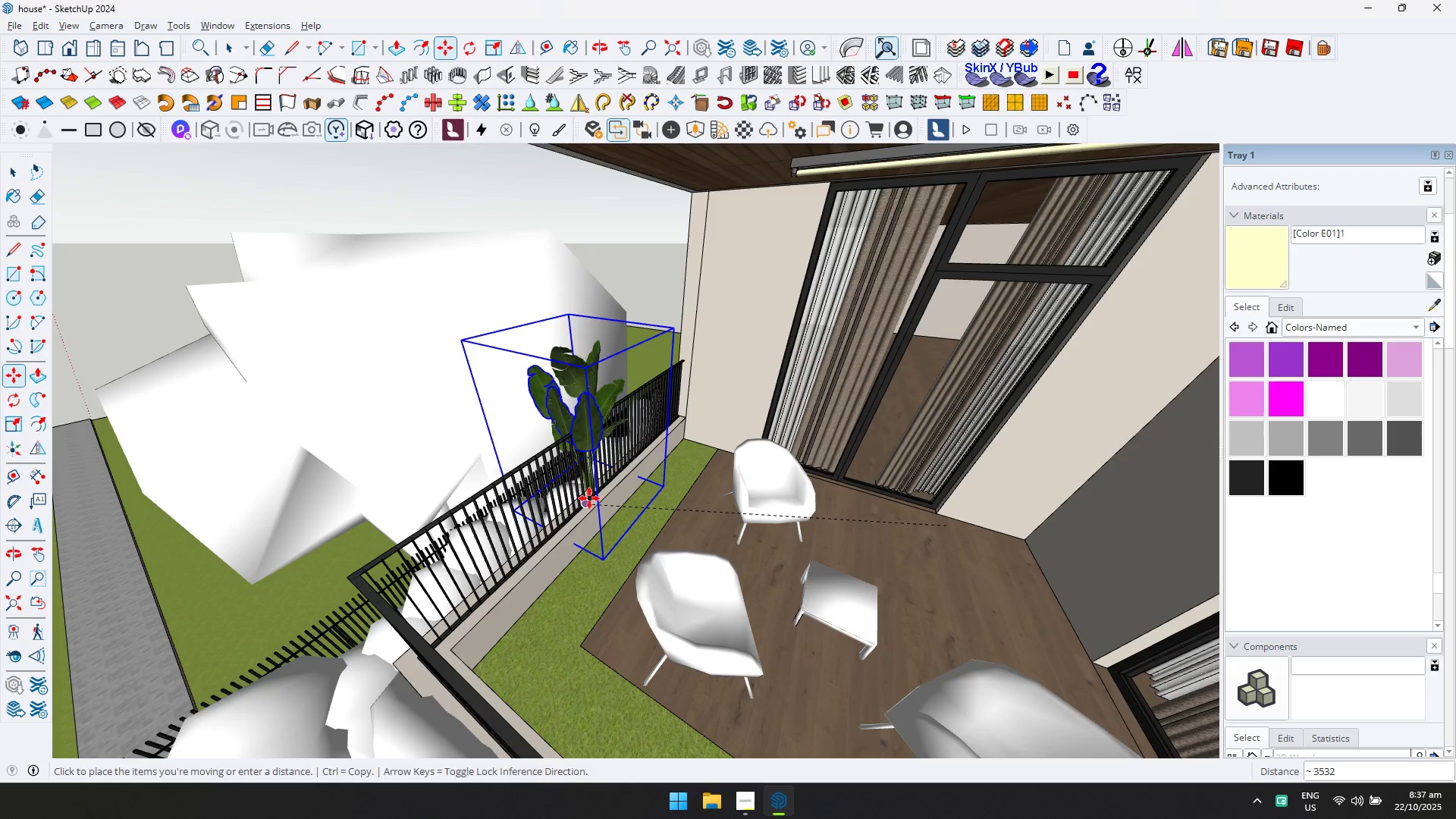 
scroll: coordinate [1090, 640], scroll_direction: up, amount: 3.0
 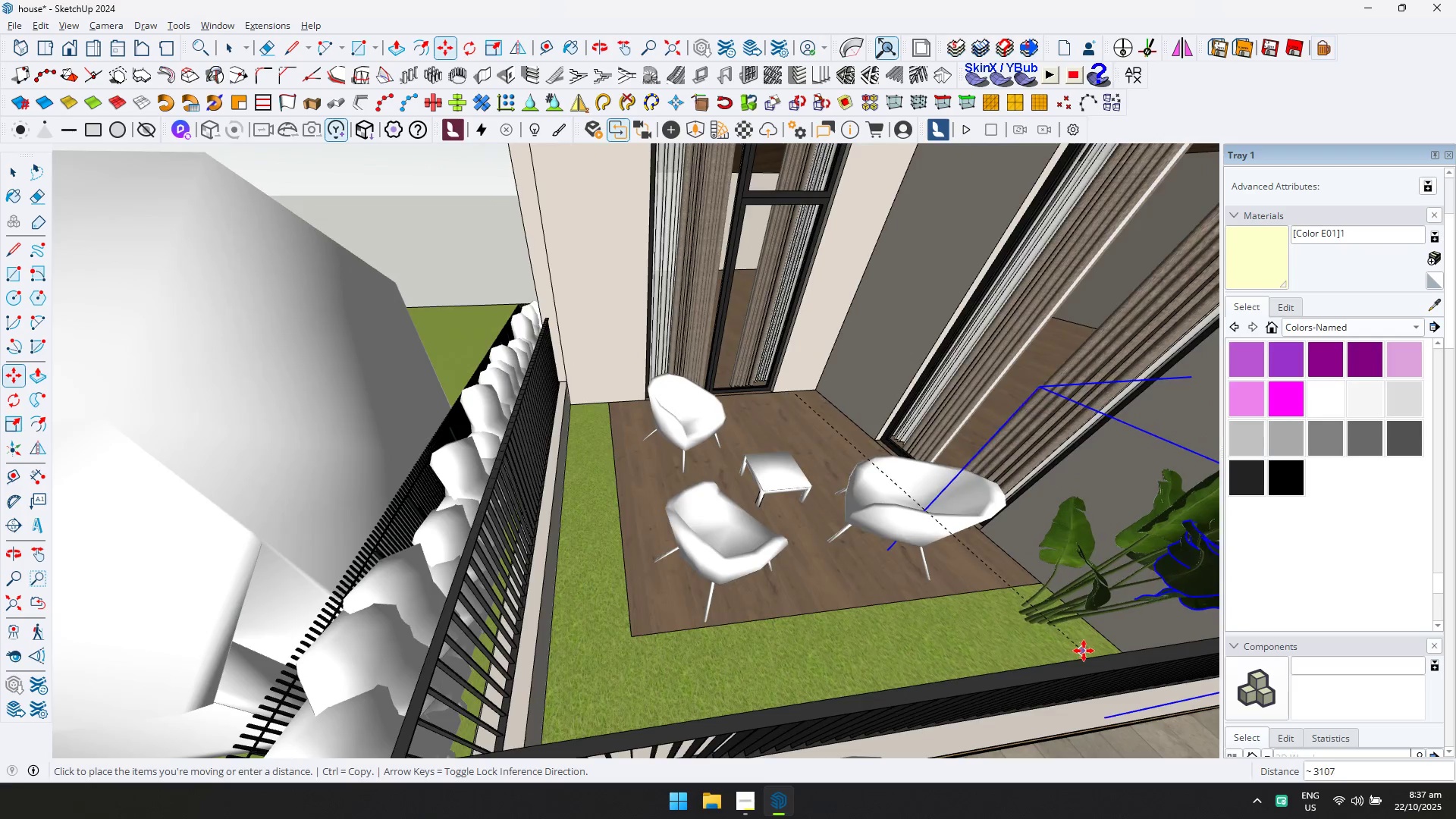 
left_click([1087, 651])
 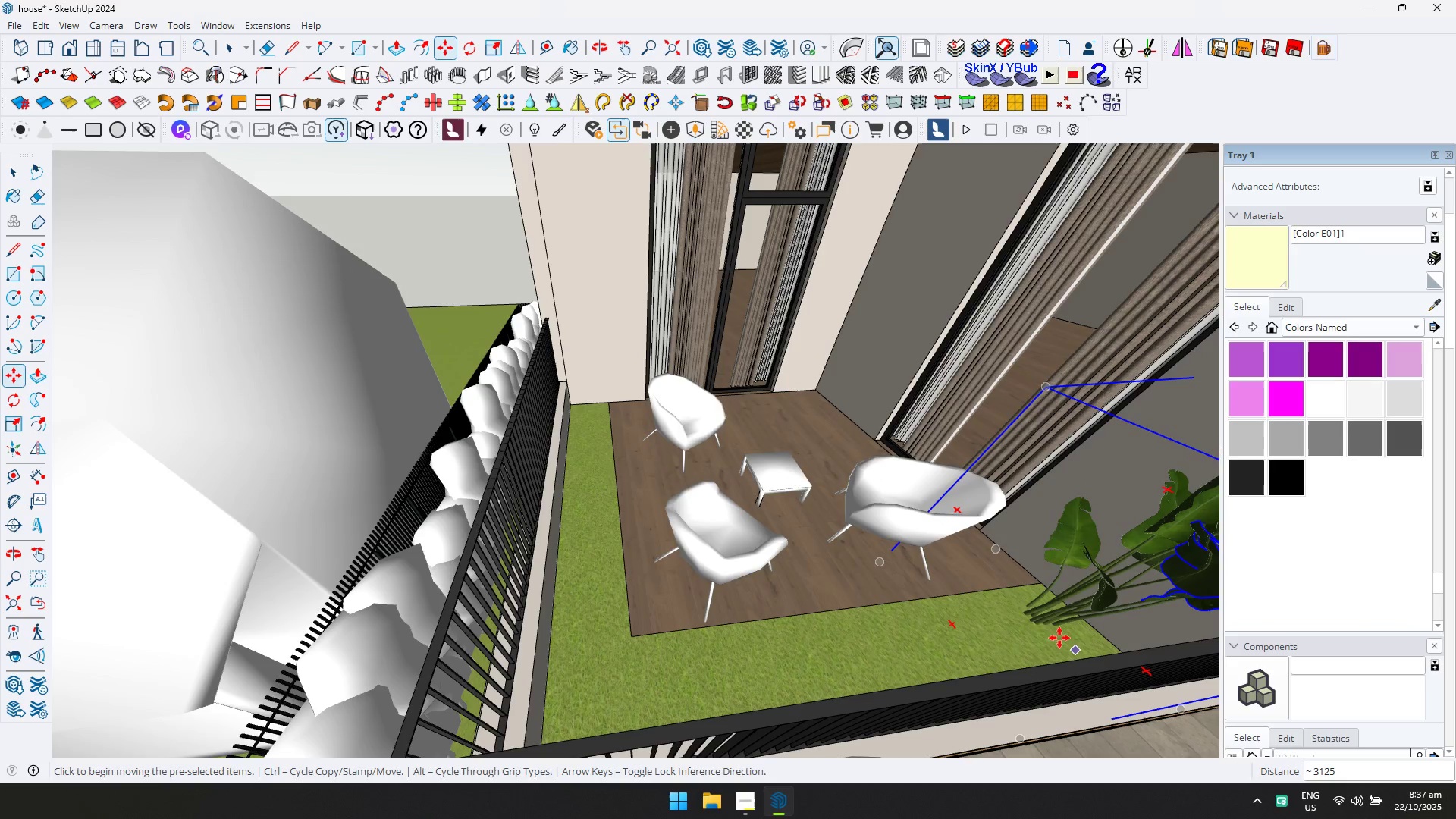 
scroll: coordinate [1046, 628], scroll_direction: up, amount: 3.0
 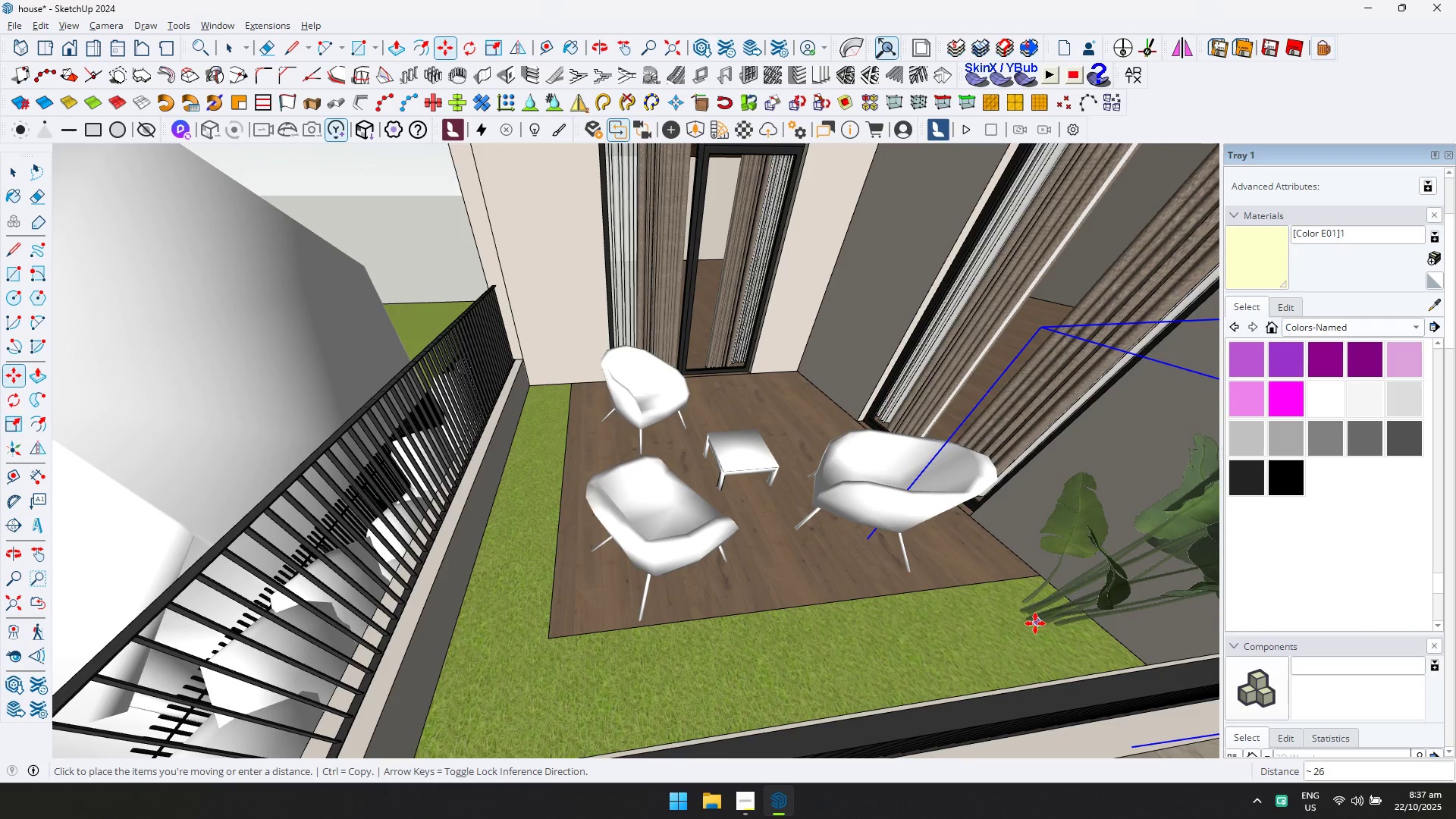 
key(ArrowUp)
 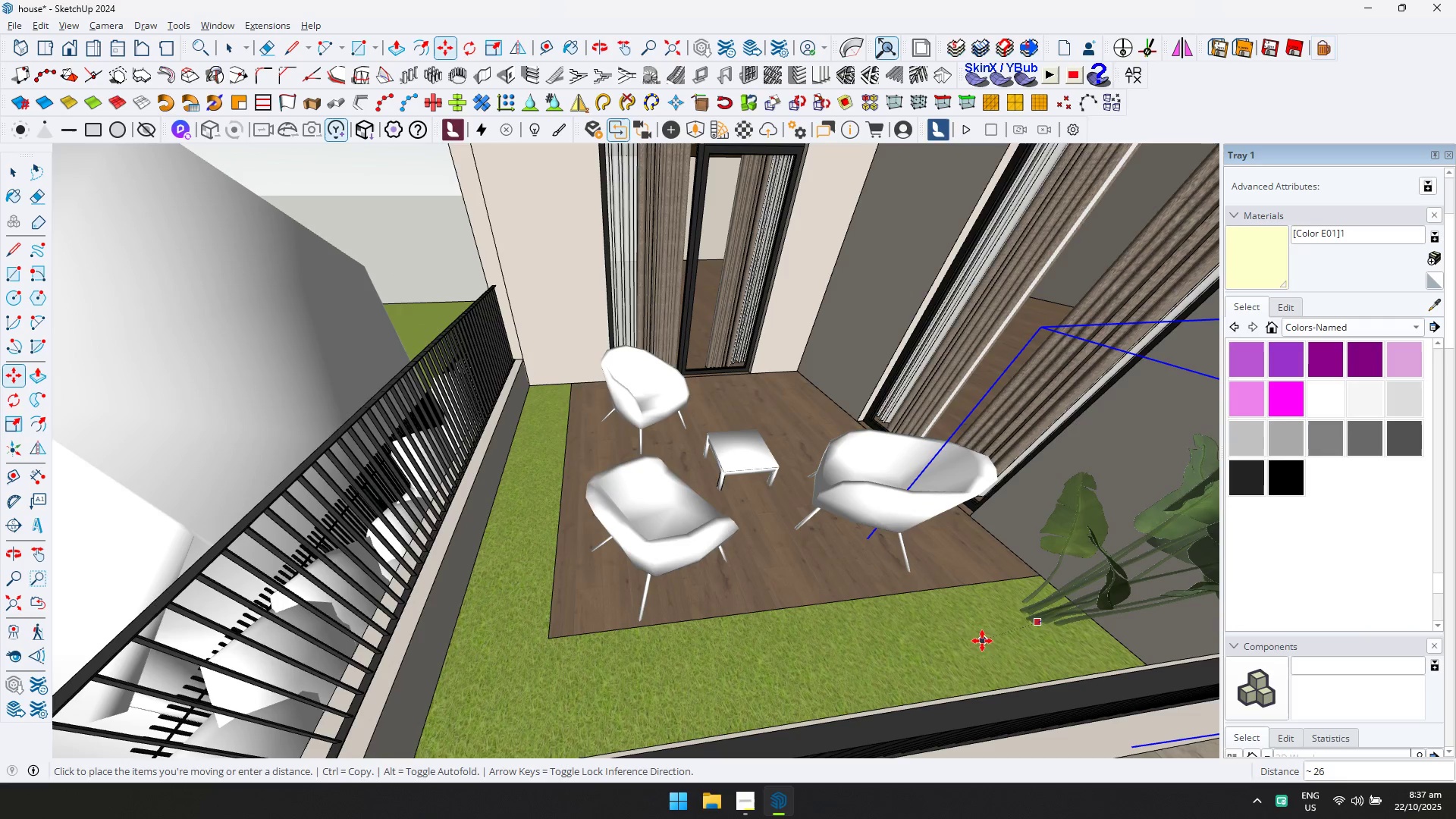 
double_click([971, 648])
 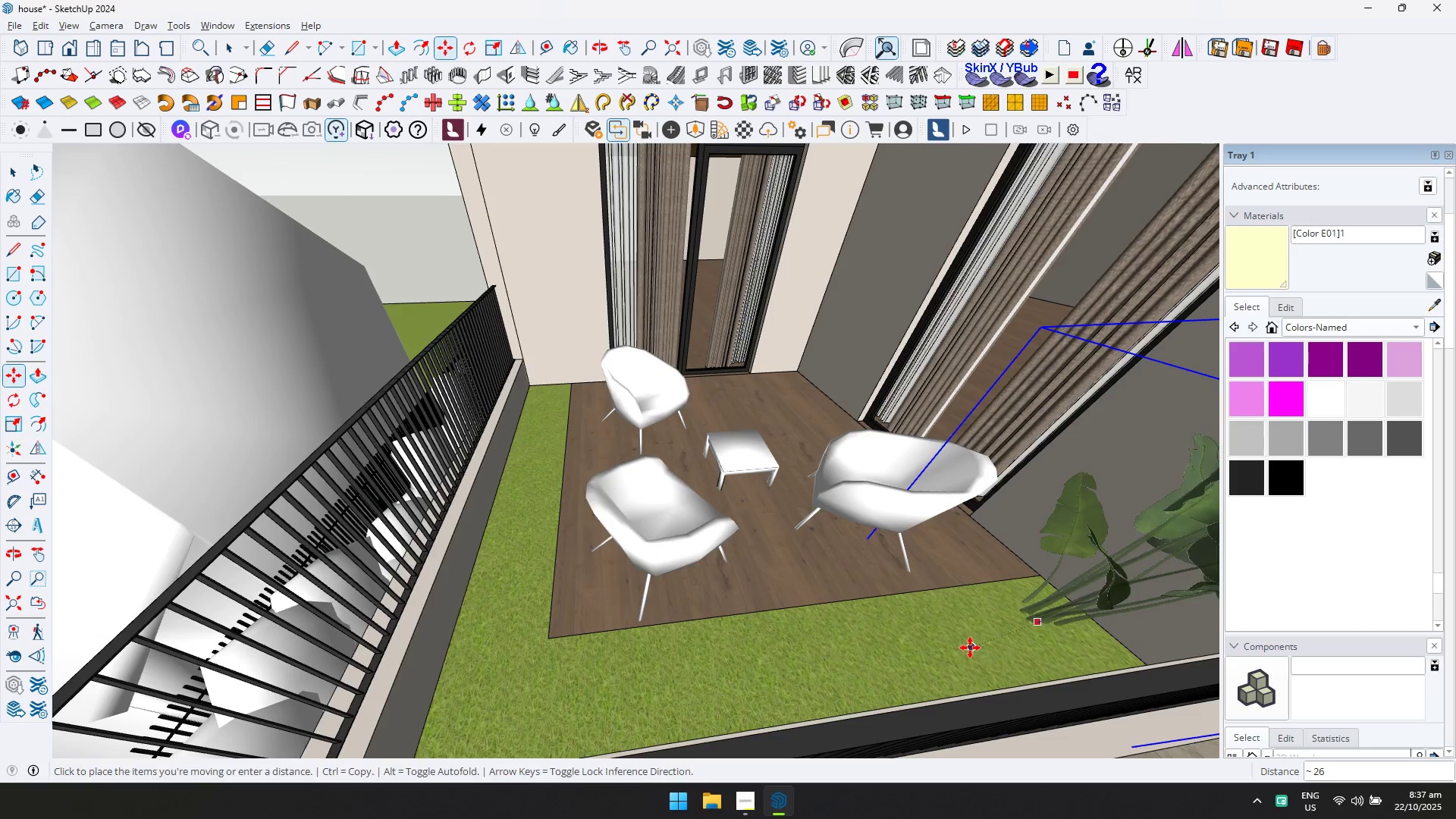 
scroll: coordinate [804, 464], scroll_direction: down, amount: 13.0
 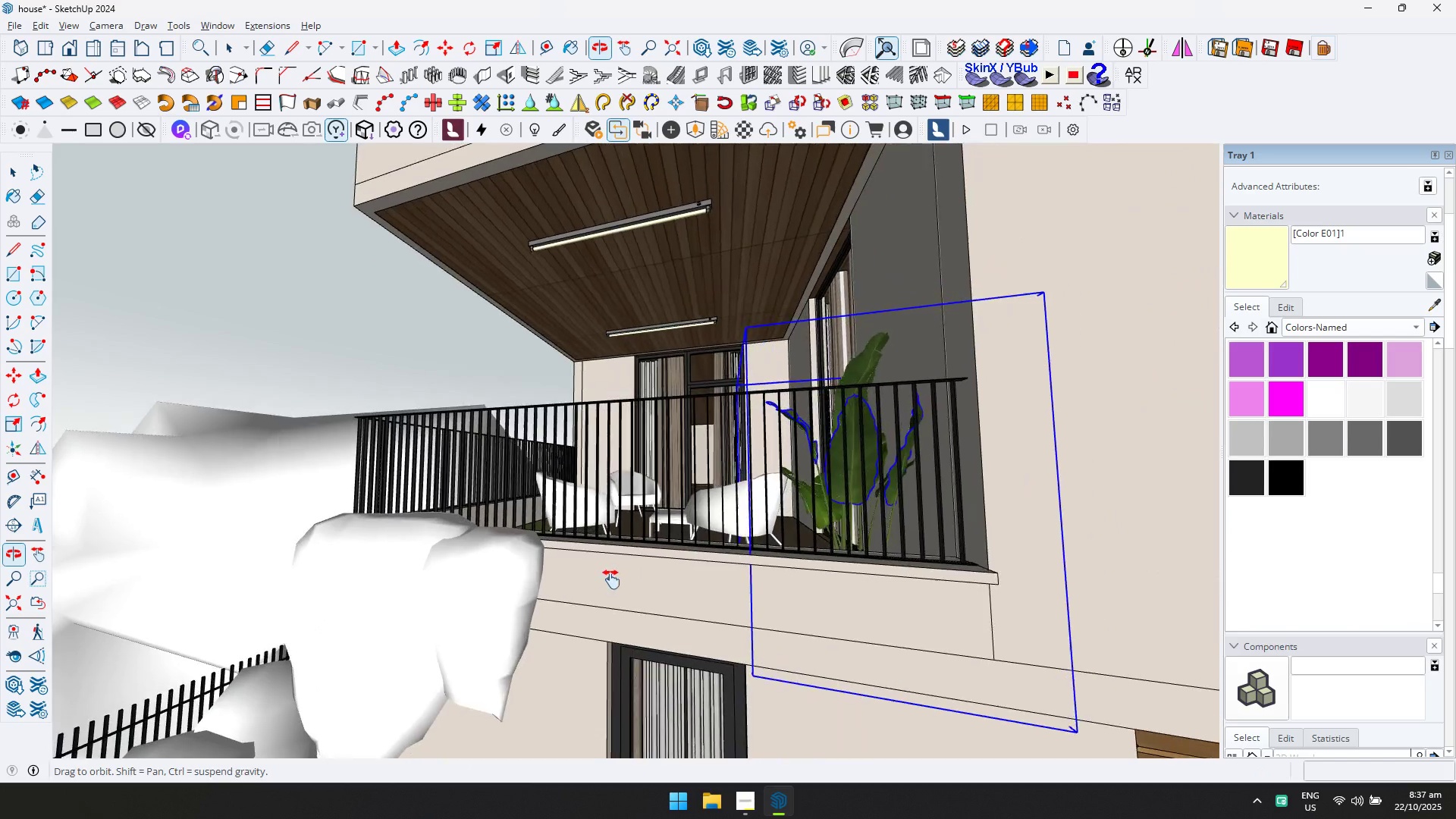 
hold_key(key=ShiftLeft, duration=0.58)
 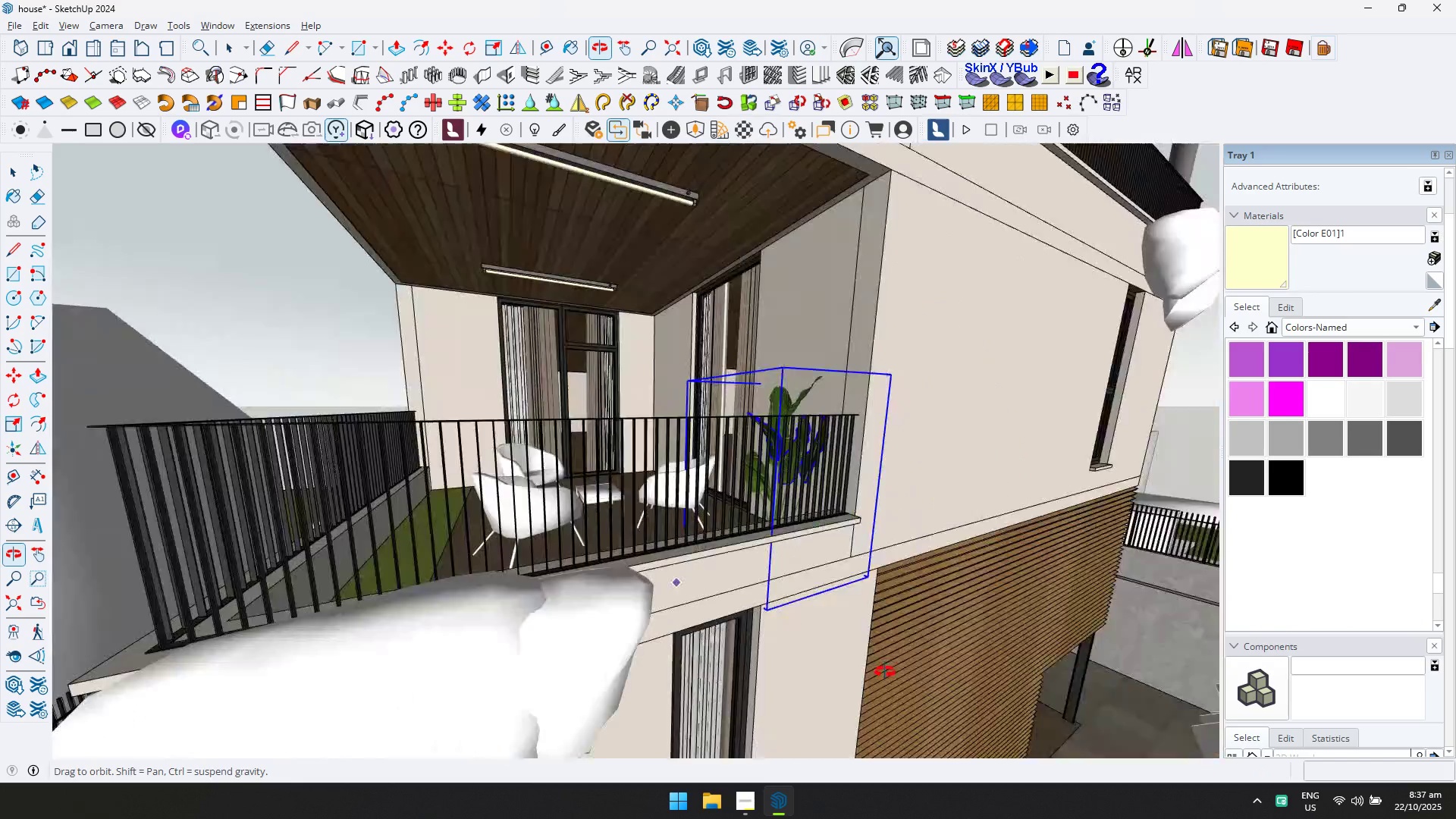 
key(S)
 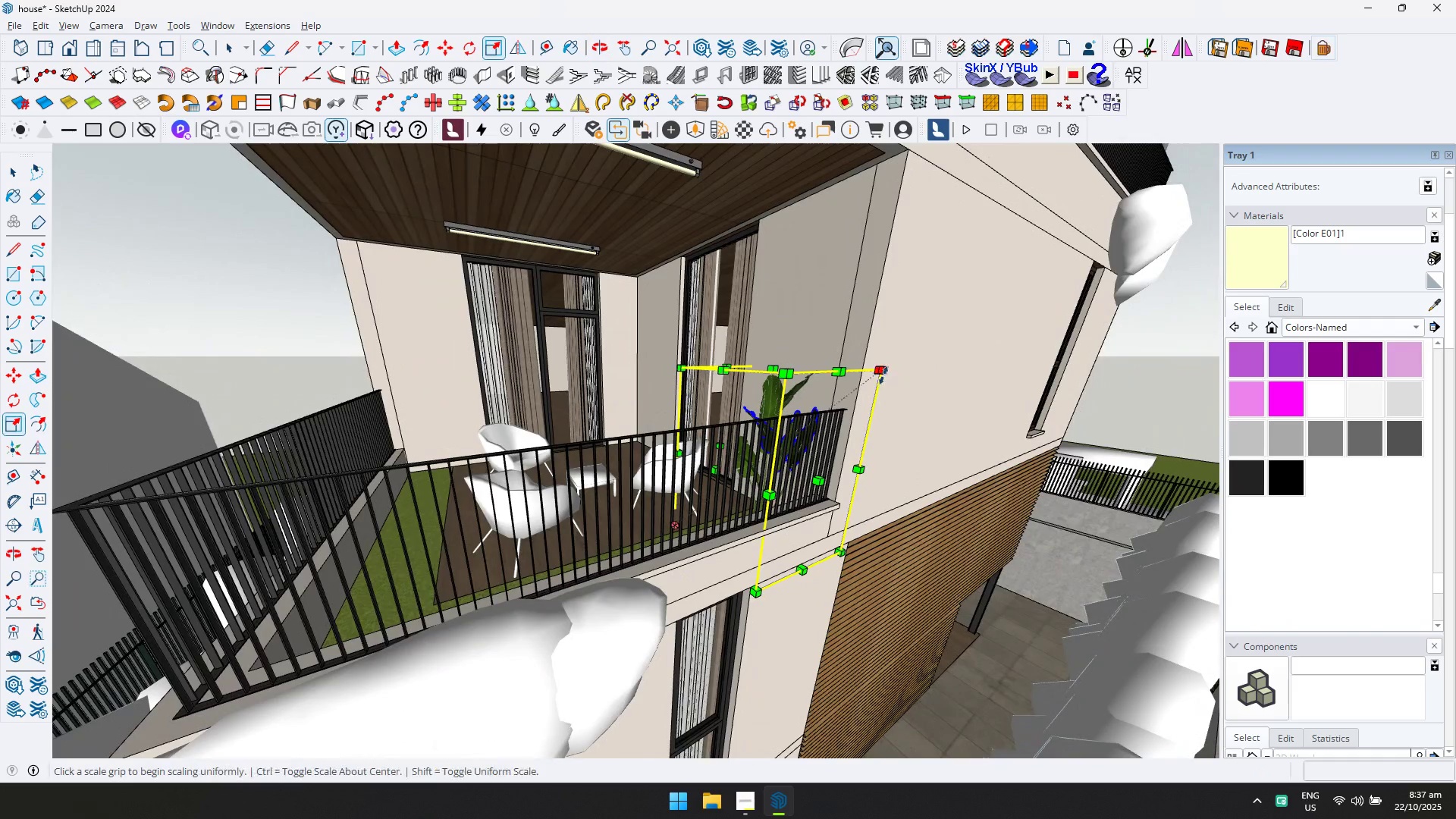 
left_click([883, 375])
 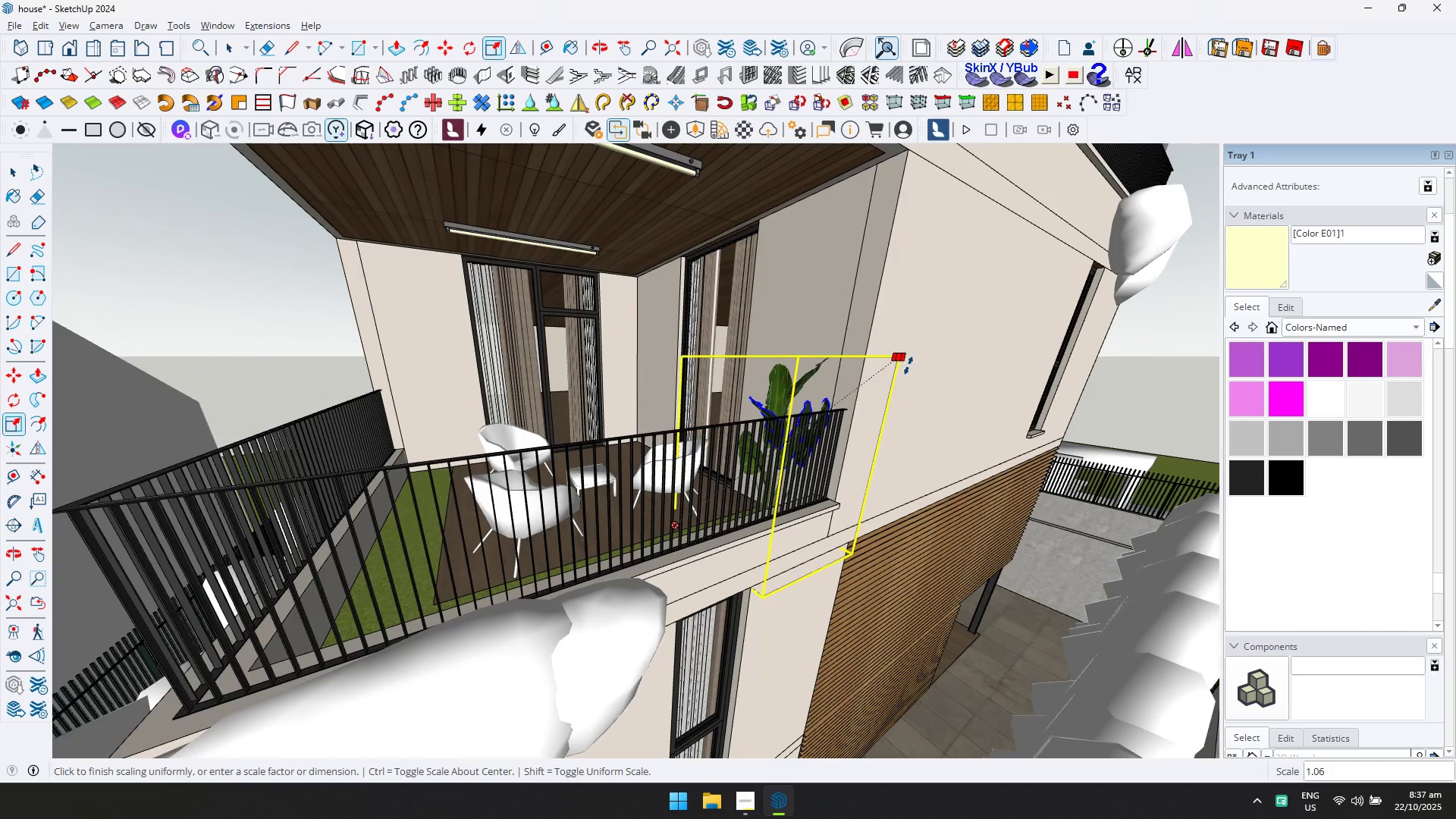 
left_click([908, 366])
 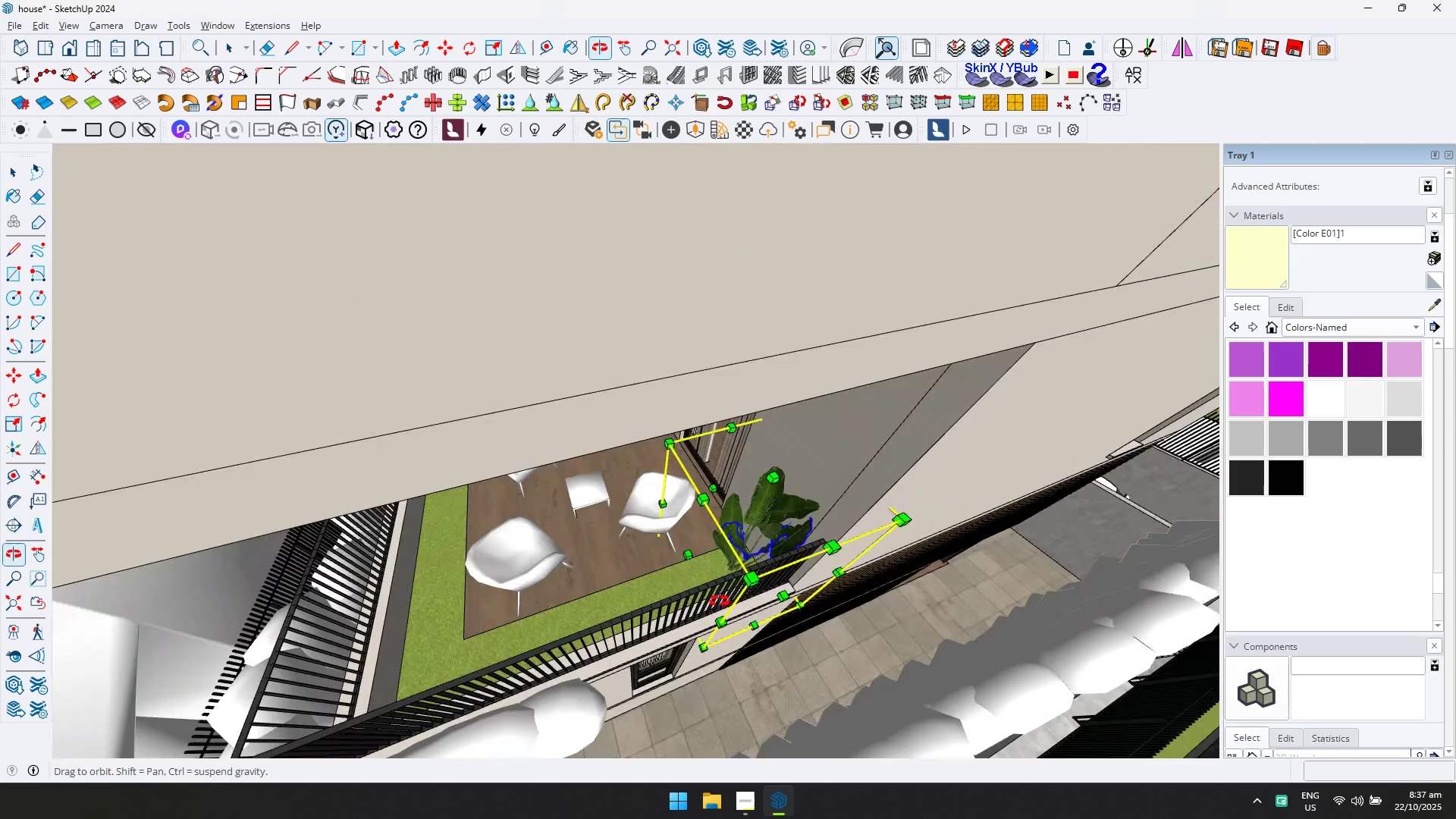 
scroll: coordinate [696, 549], scroll_direction: up, amount: 10.0
 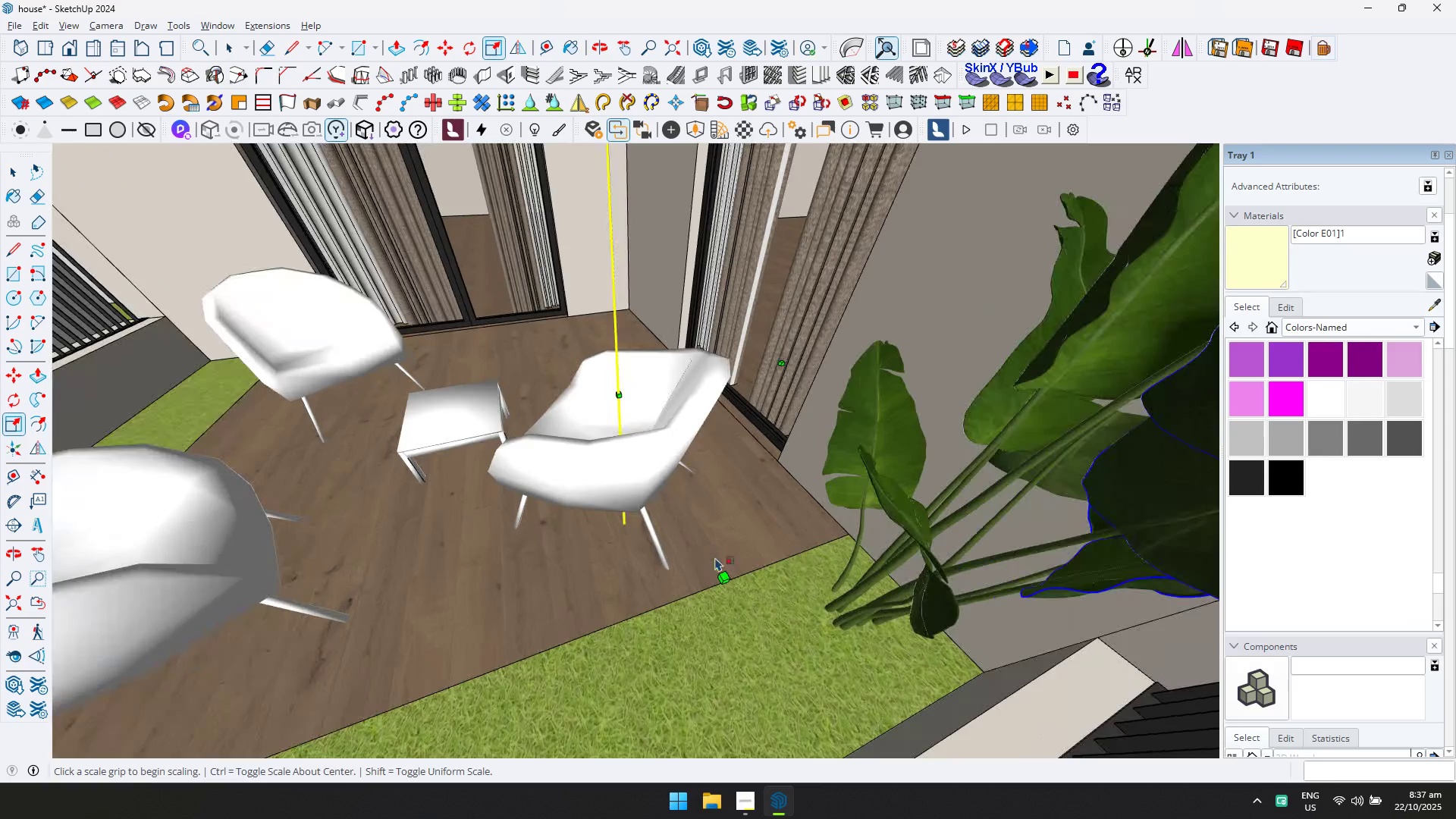 
key(M)
 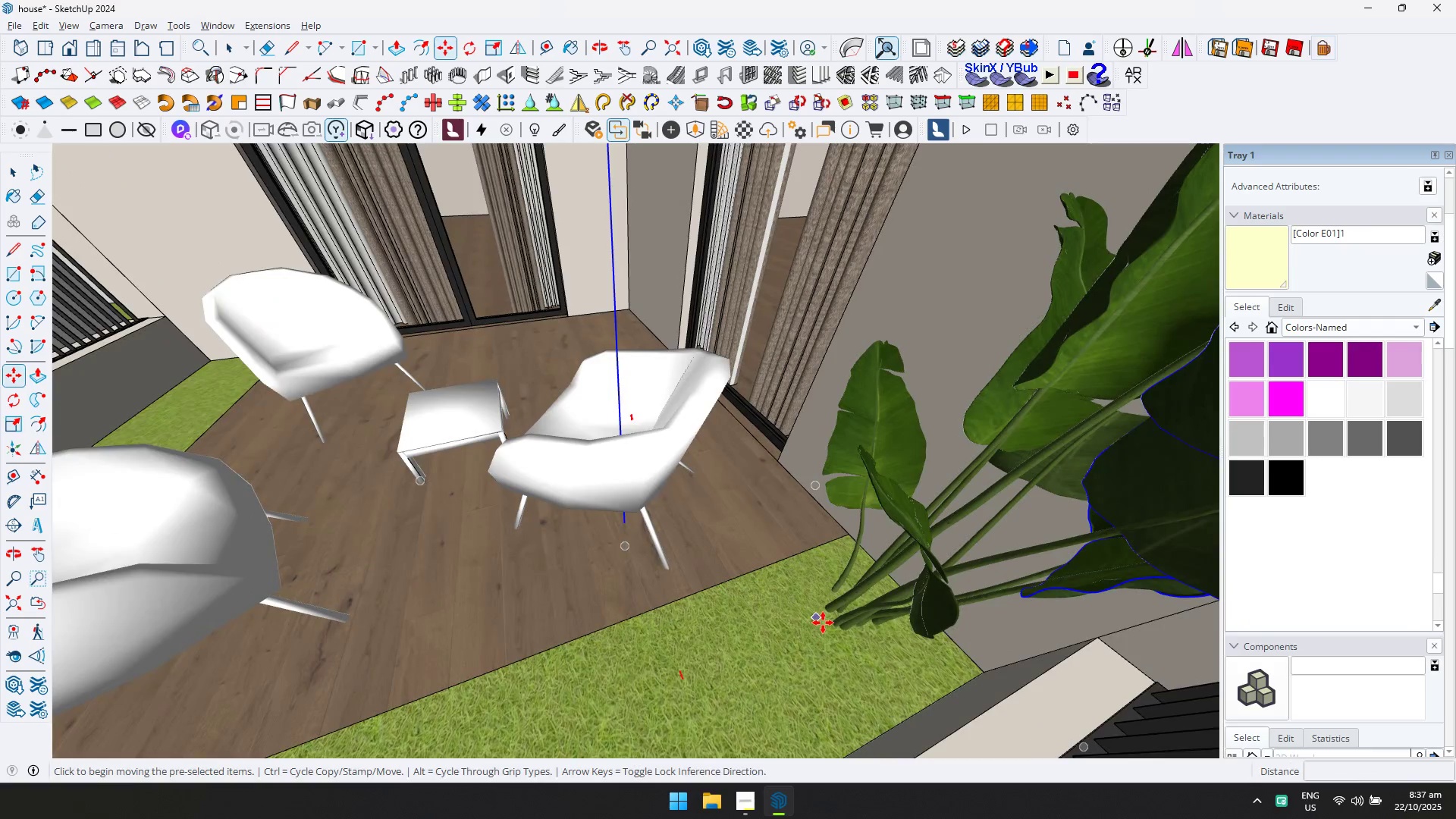 
left_click([823, 623])
 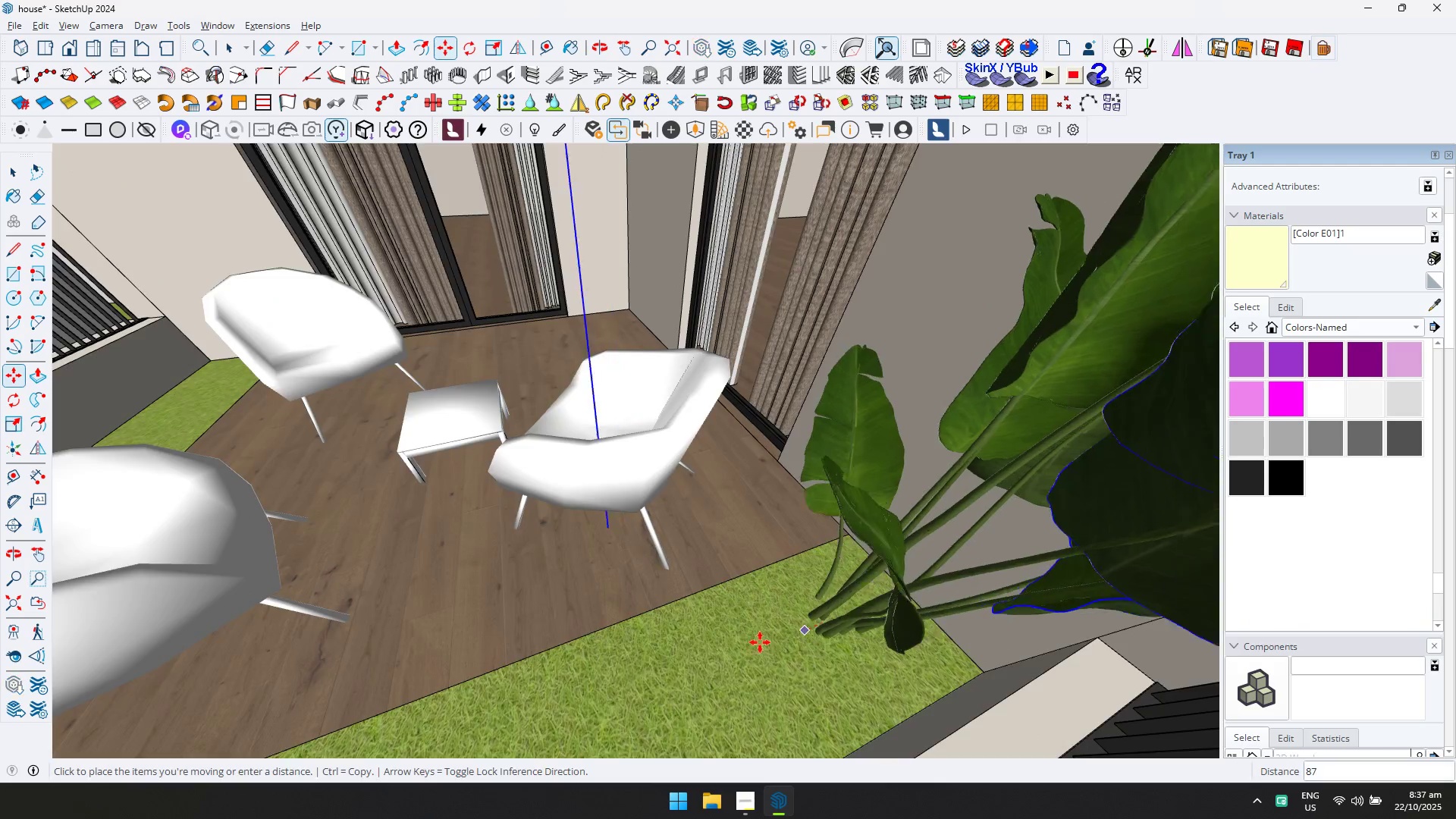 
scroll: coordinate [640, 677], scroll_direction: down, amount: 4.0
 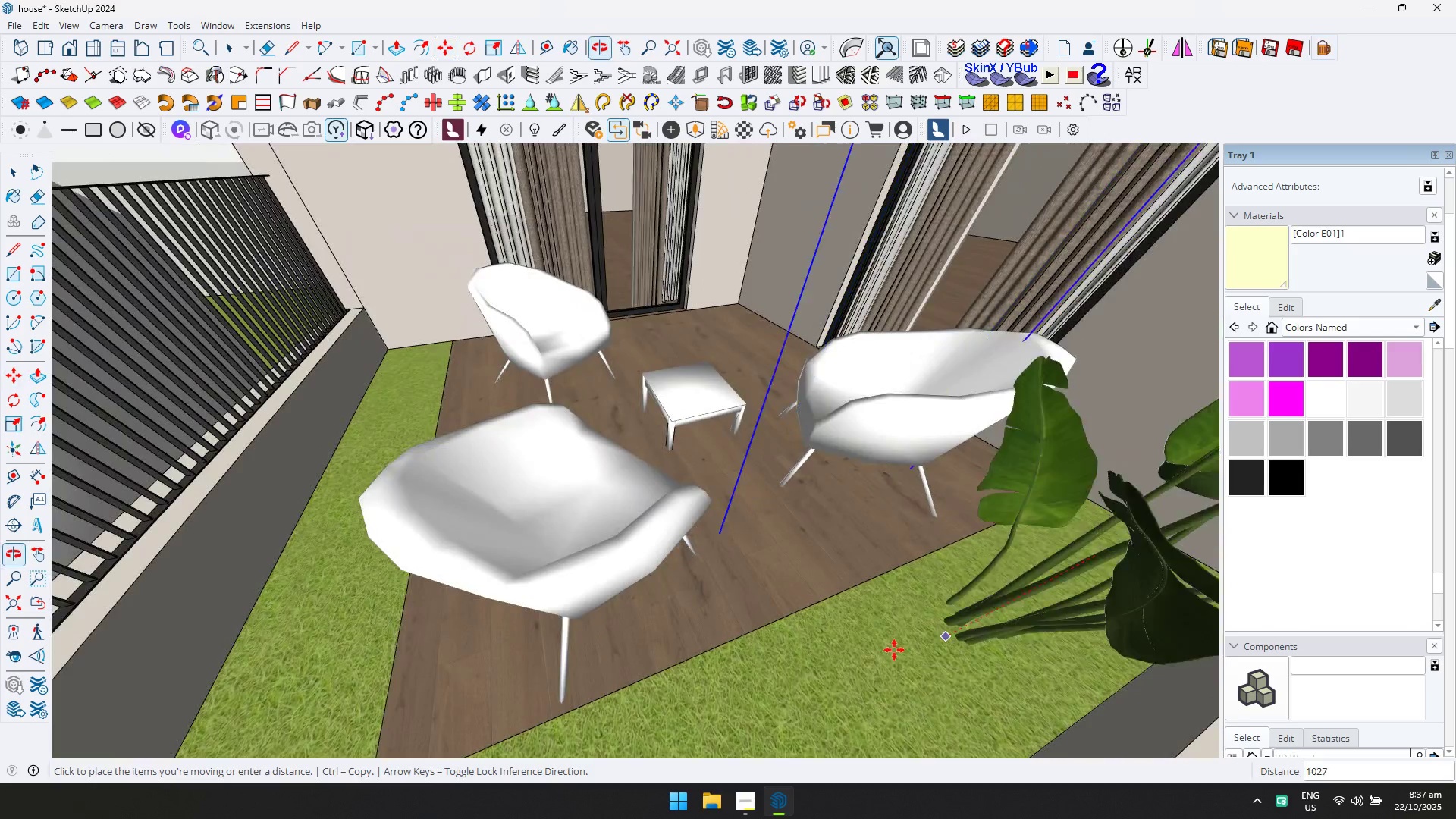 
hold_key(key=ShiftLeft, duration=0.4)
 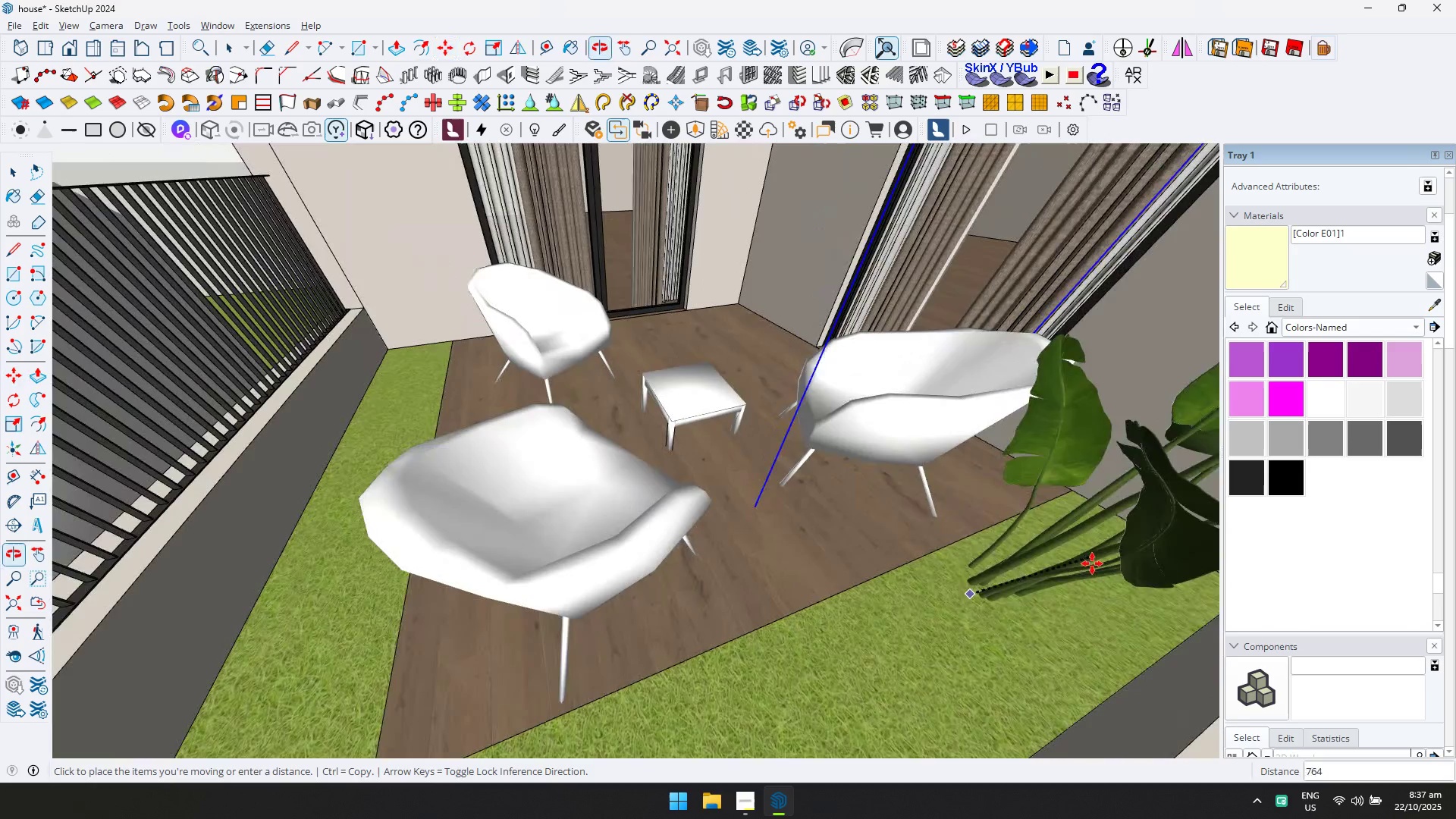 
key(Control+ControlLeft)
 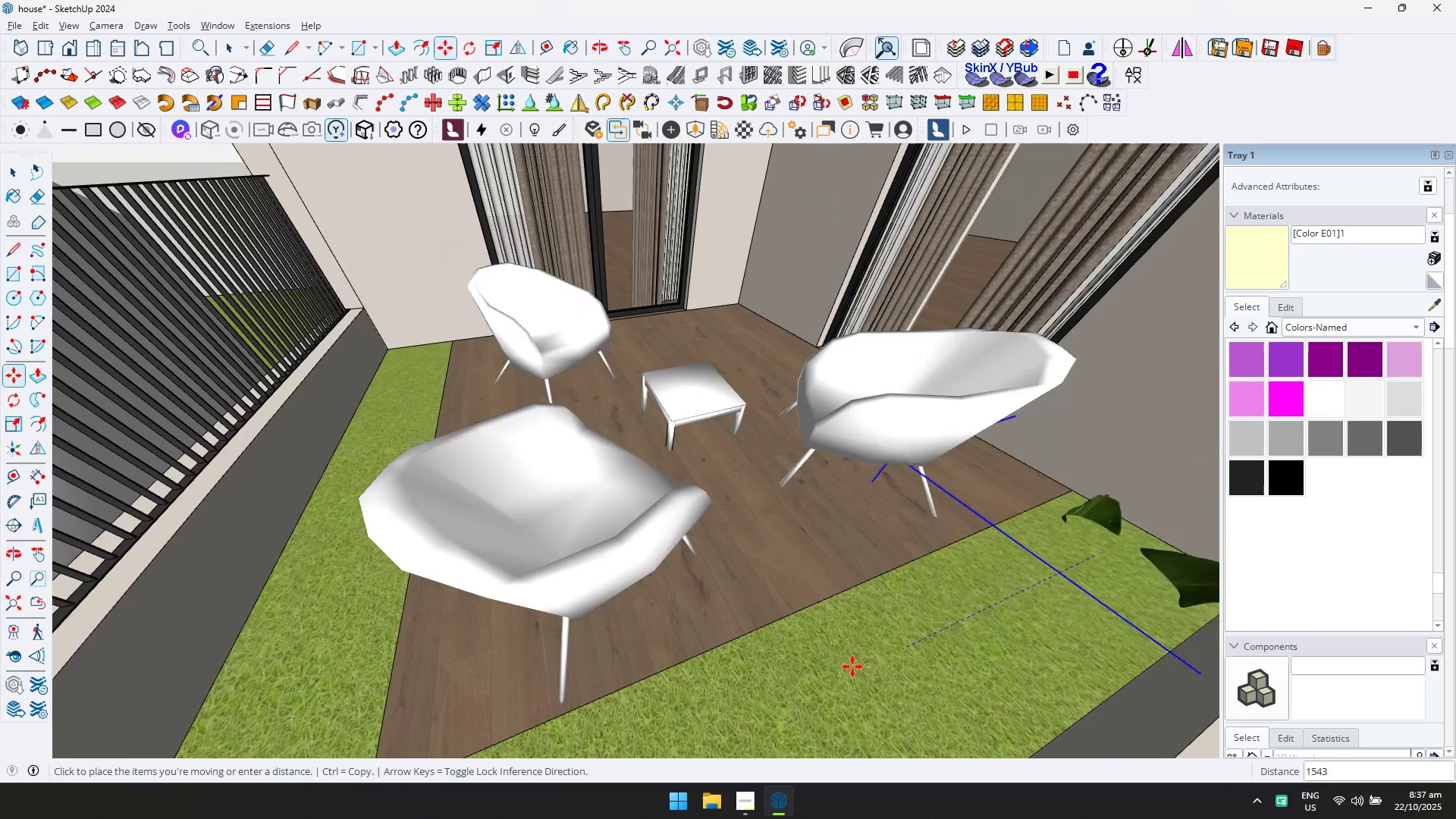 
scroll: coordinate [704, 702], scroll_direction: down, amount: 3.0
 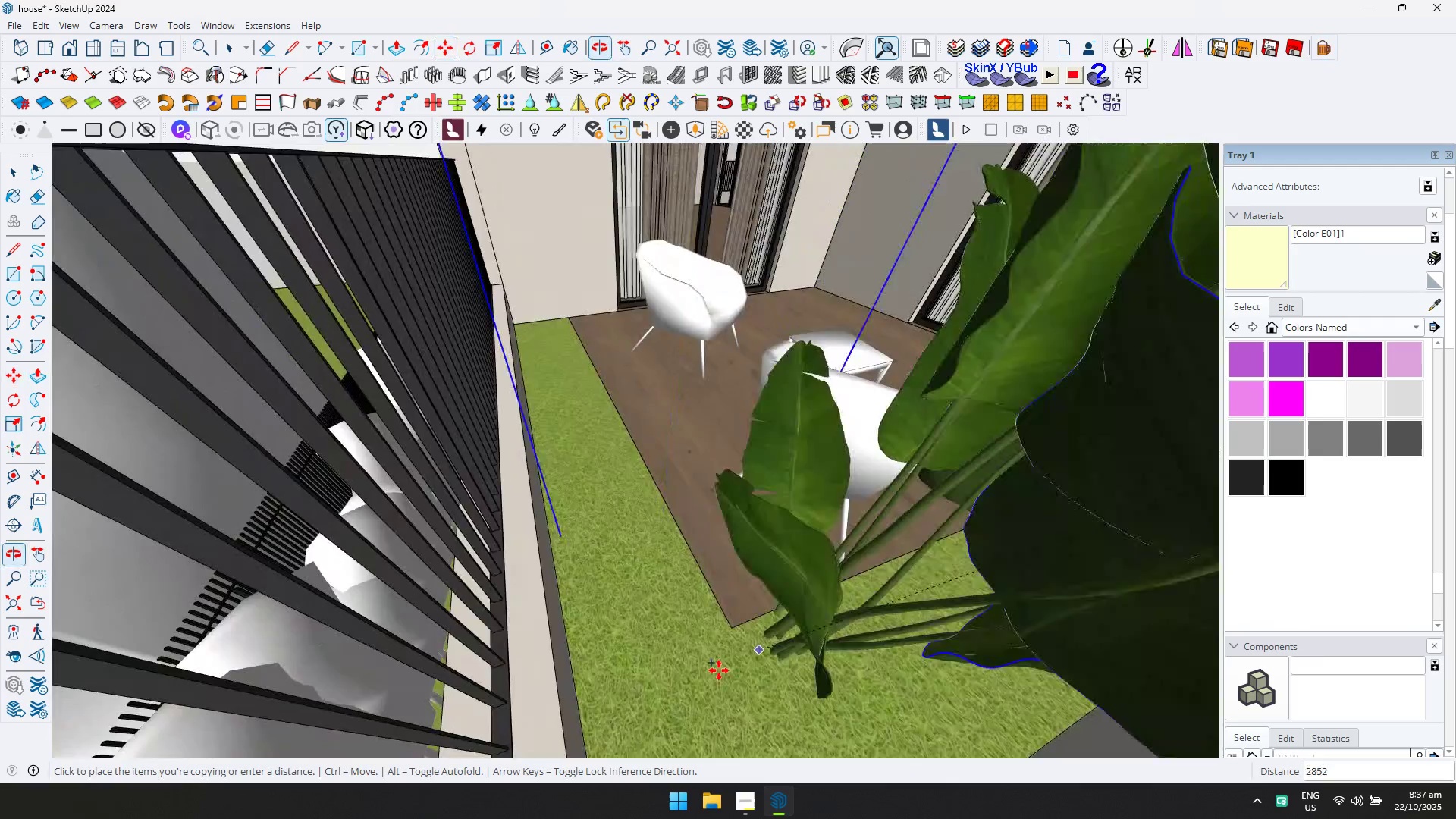 
hold_key(key=ShiftLeft, duration=0.34)
 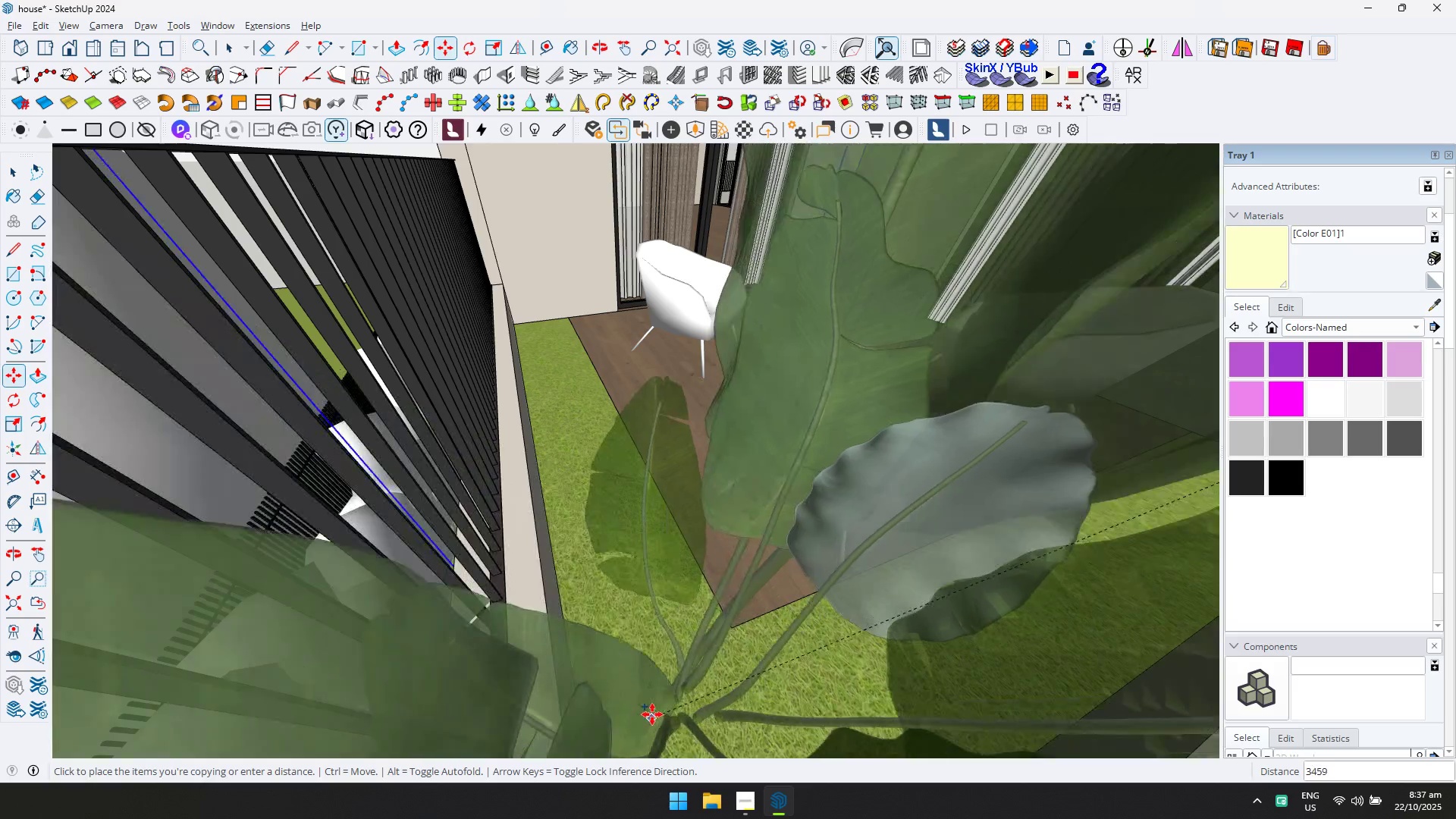 
scroll: coordinate [741, 676], scroll_direction: down, amount: 3.0
 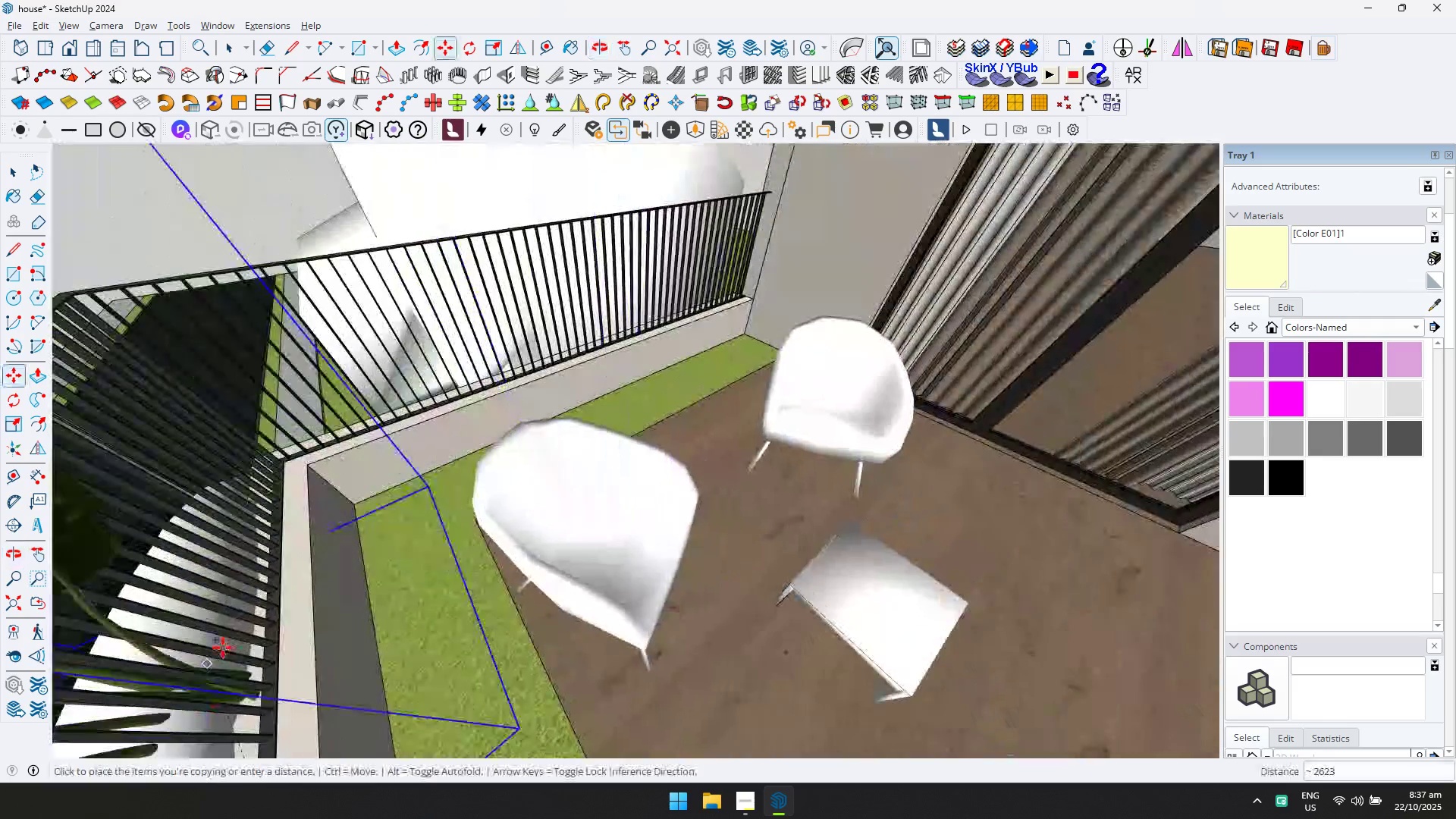 
key(Shift+ShiftLeft)
 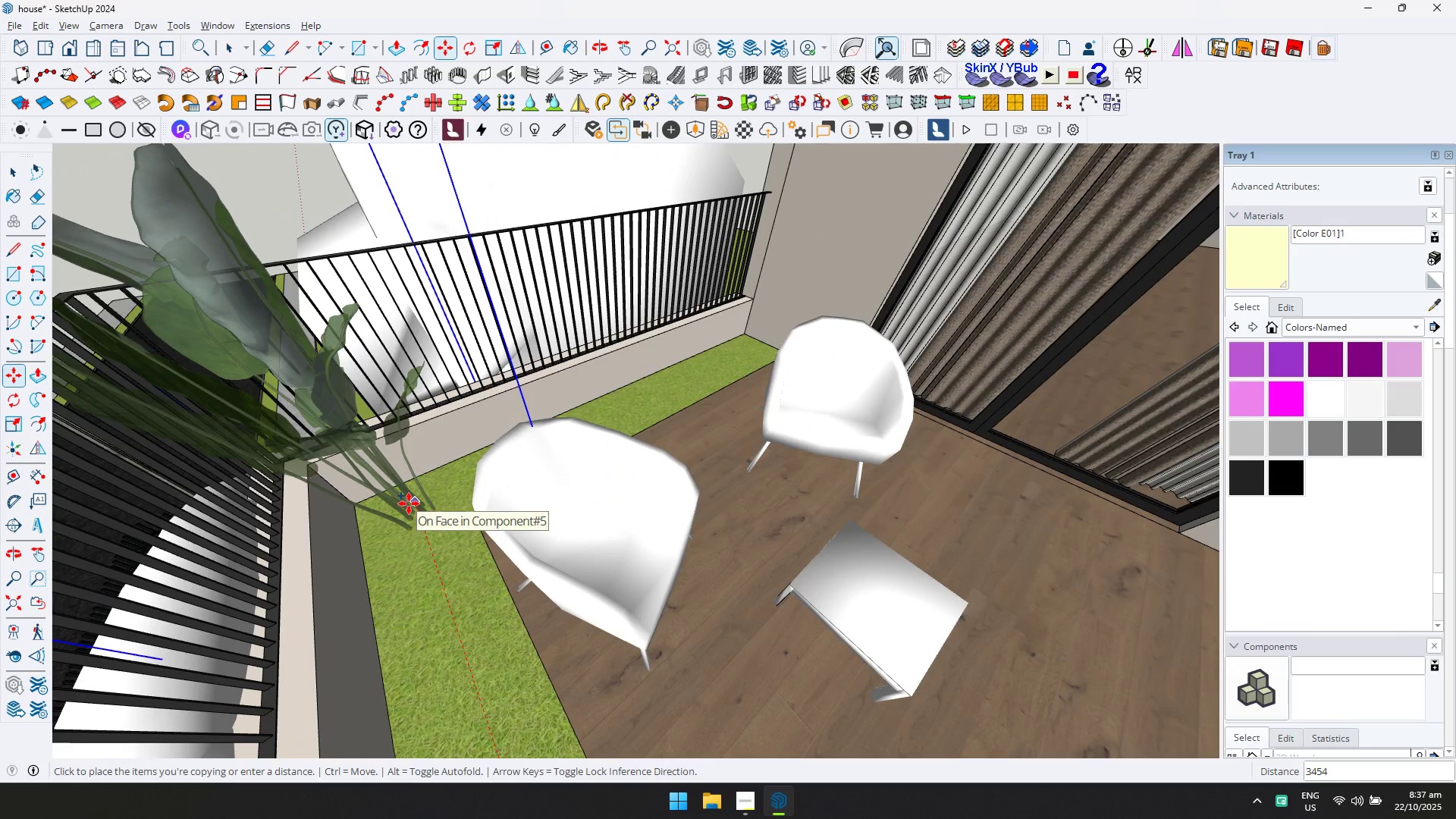 
left_click([407, 499])
 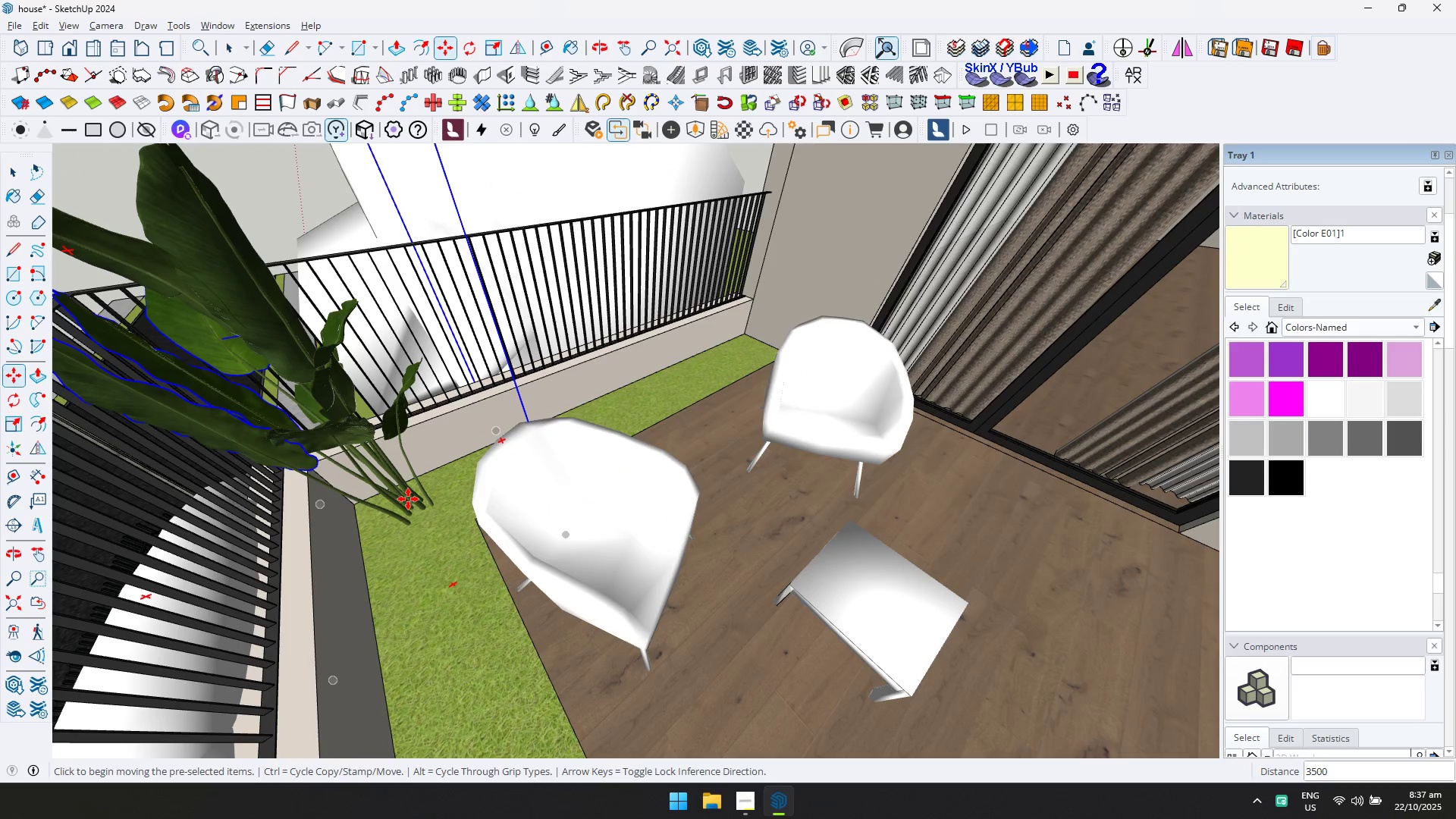 
key(Slash)
 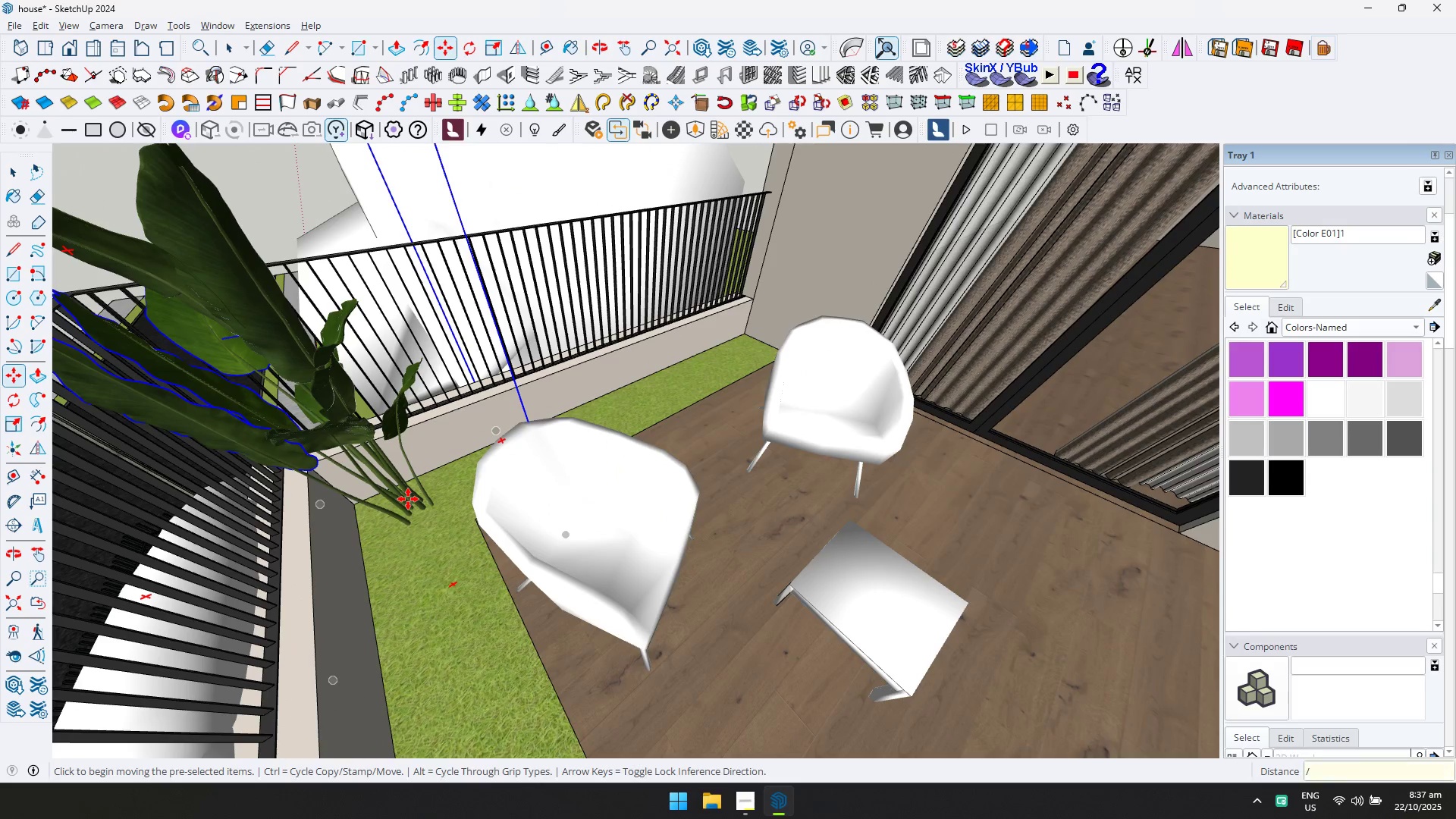 
key(ArrowUp)
 